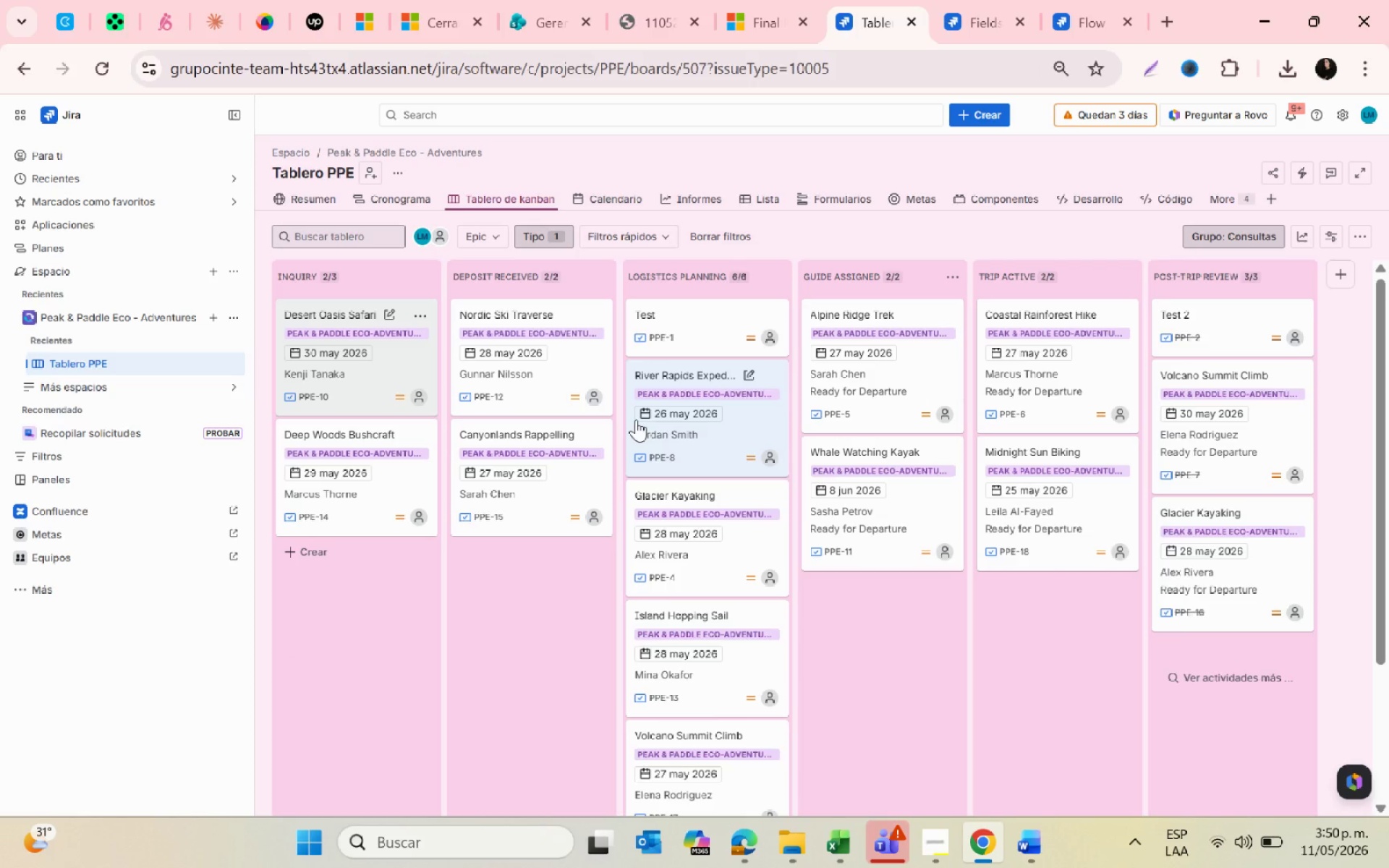 
scroll: coordinate [648, 642], scroll_direction: down, amount: 3.0
 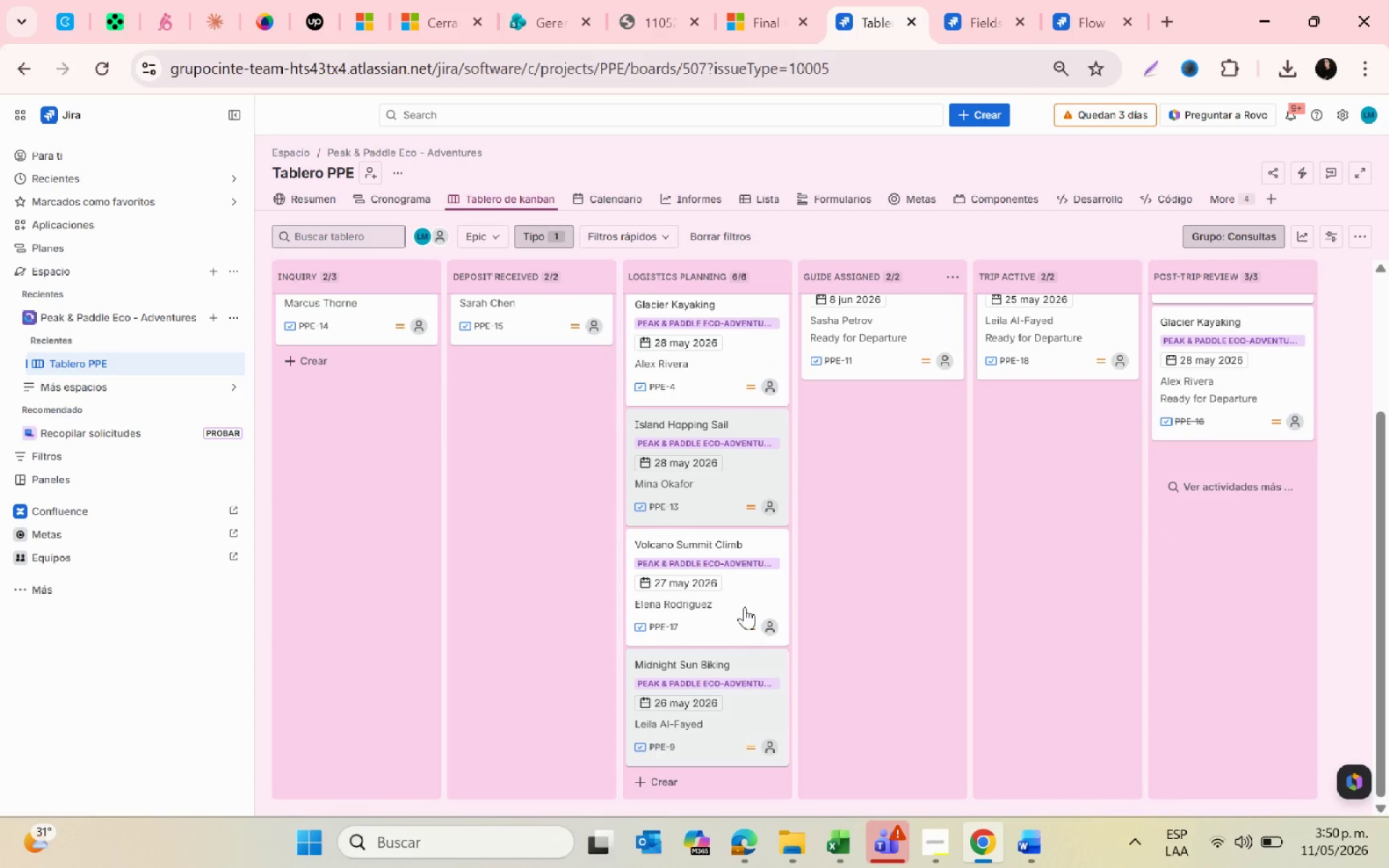 
left_click([736, 590])
 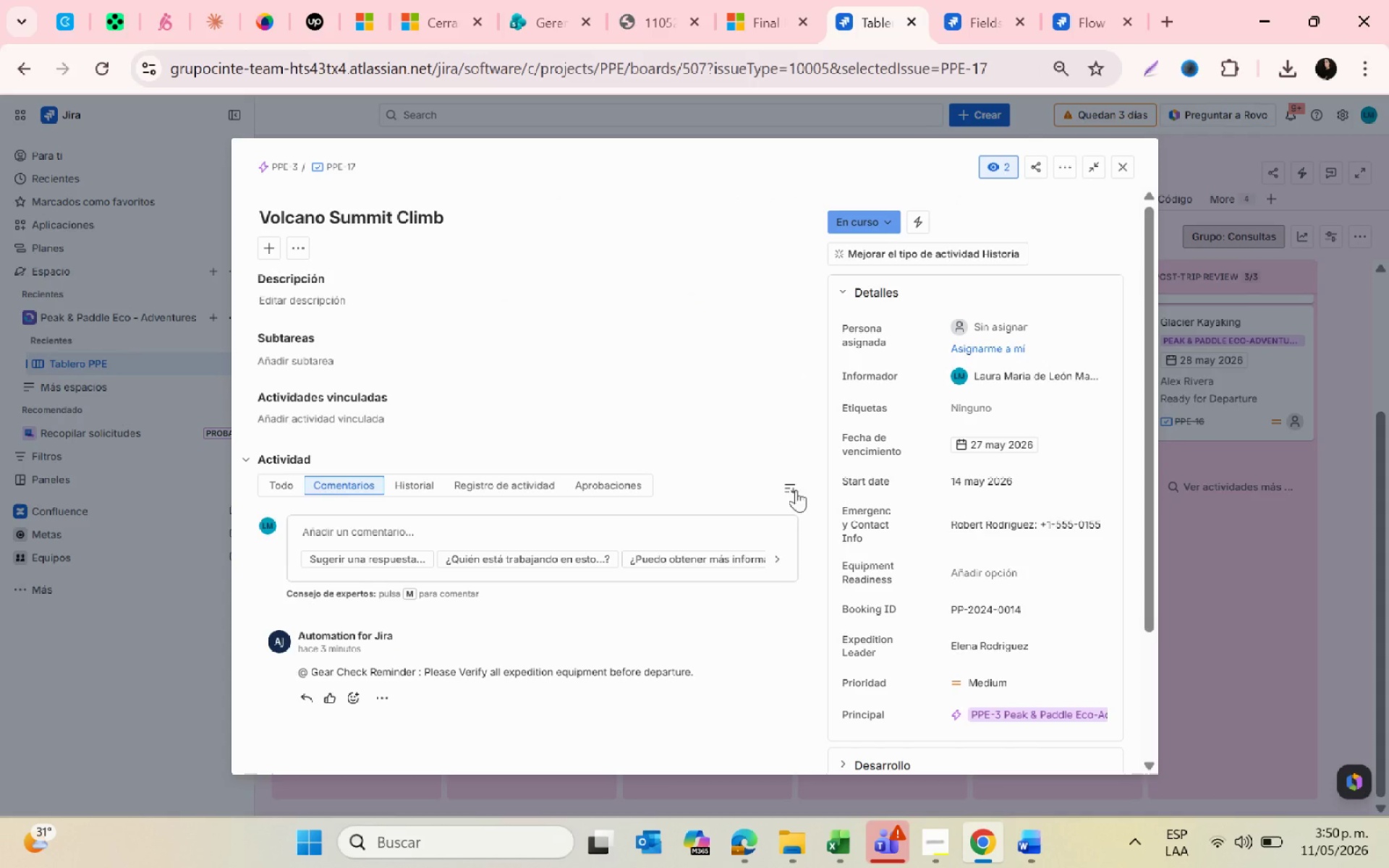 
left_click([1119, 174])
 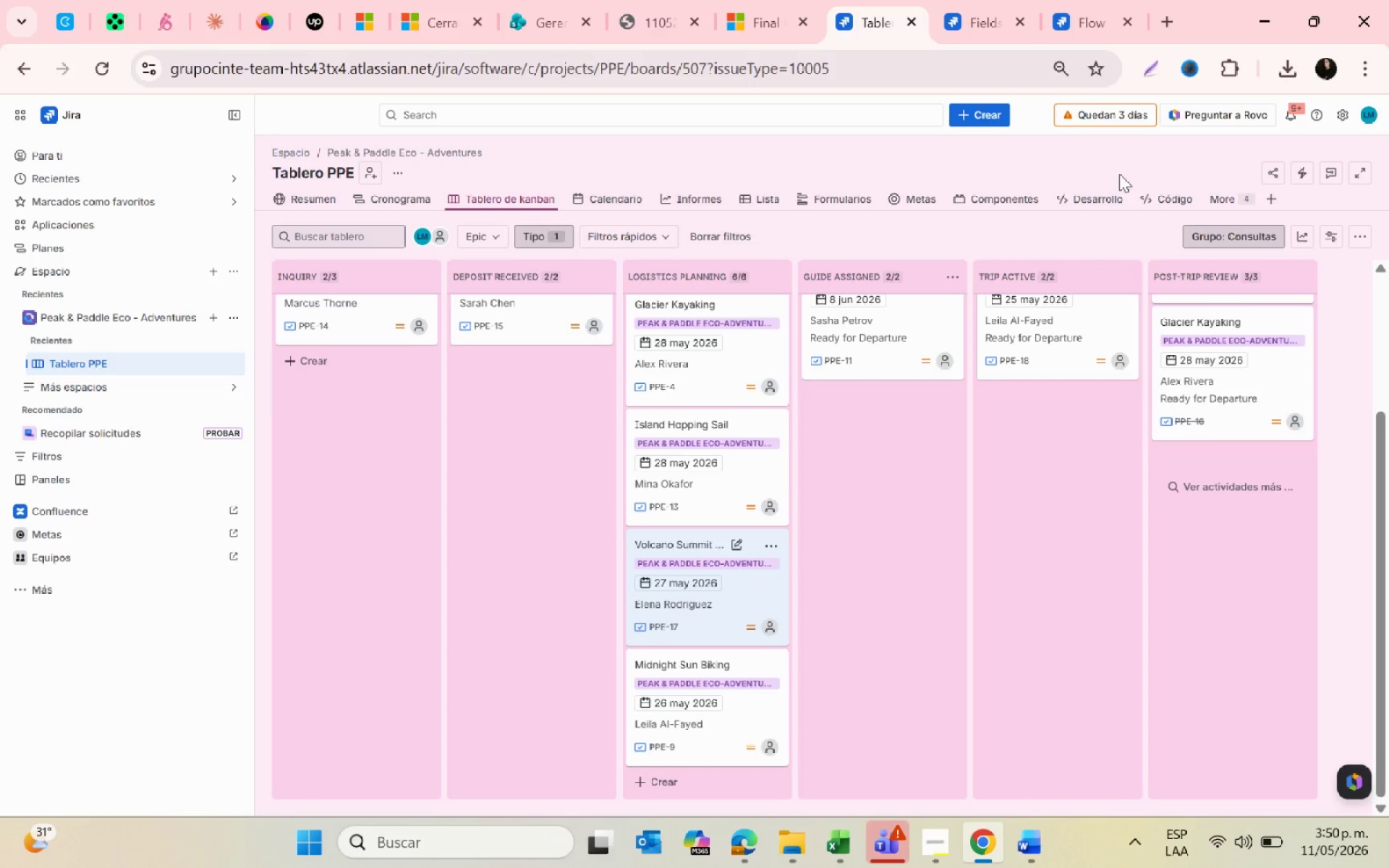 
wait(15.55)
 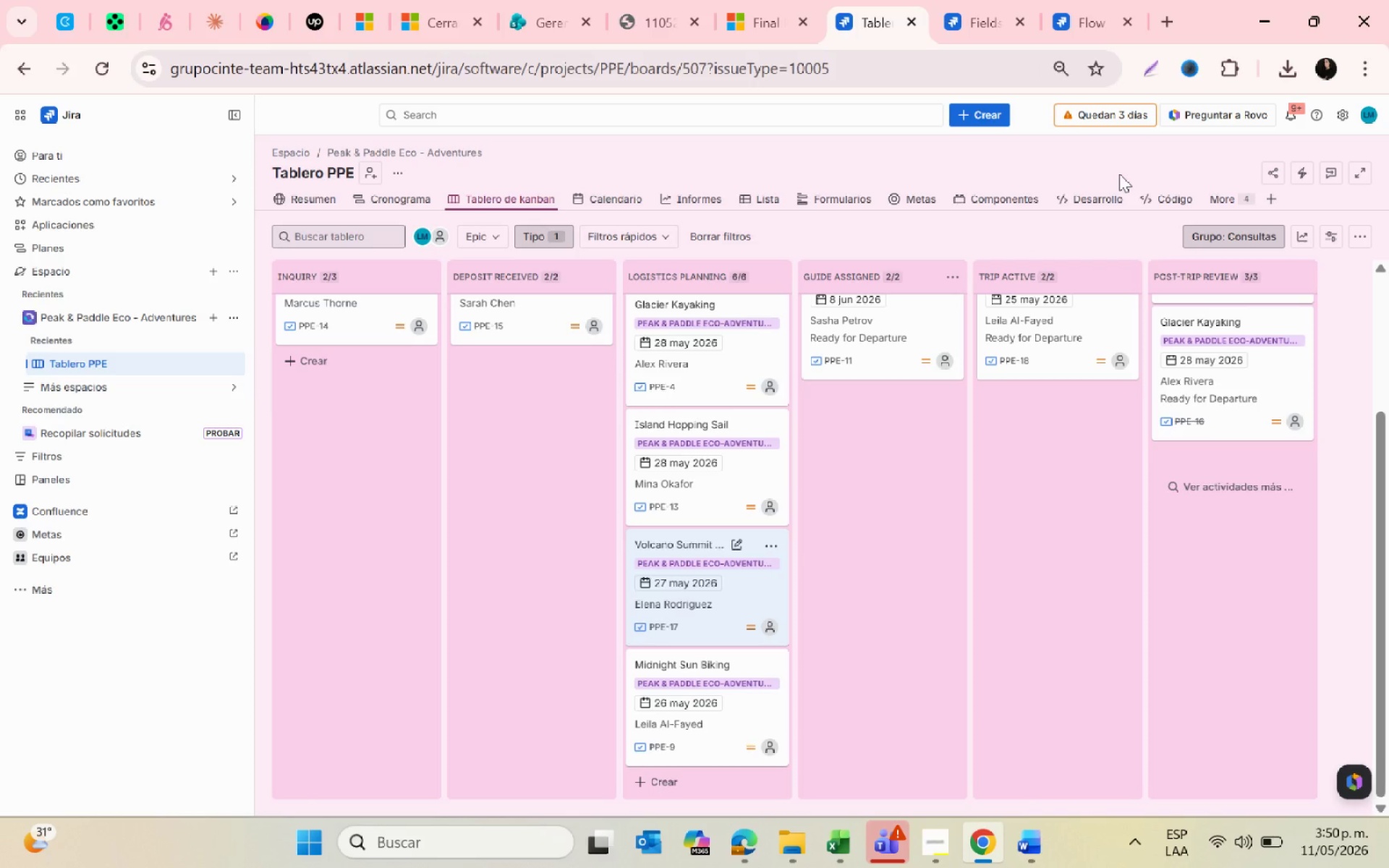 
left_click([113, 22])
 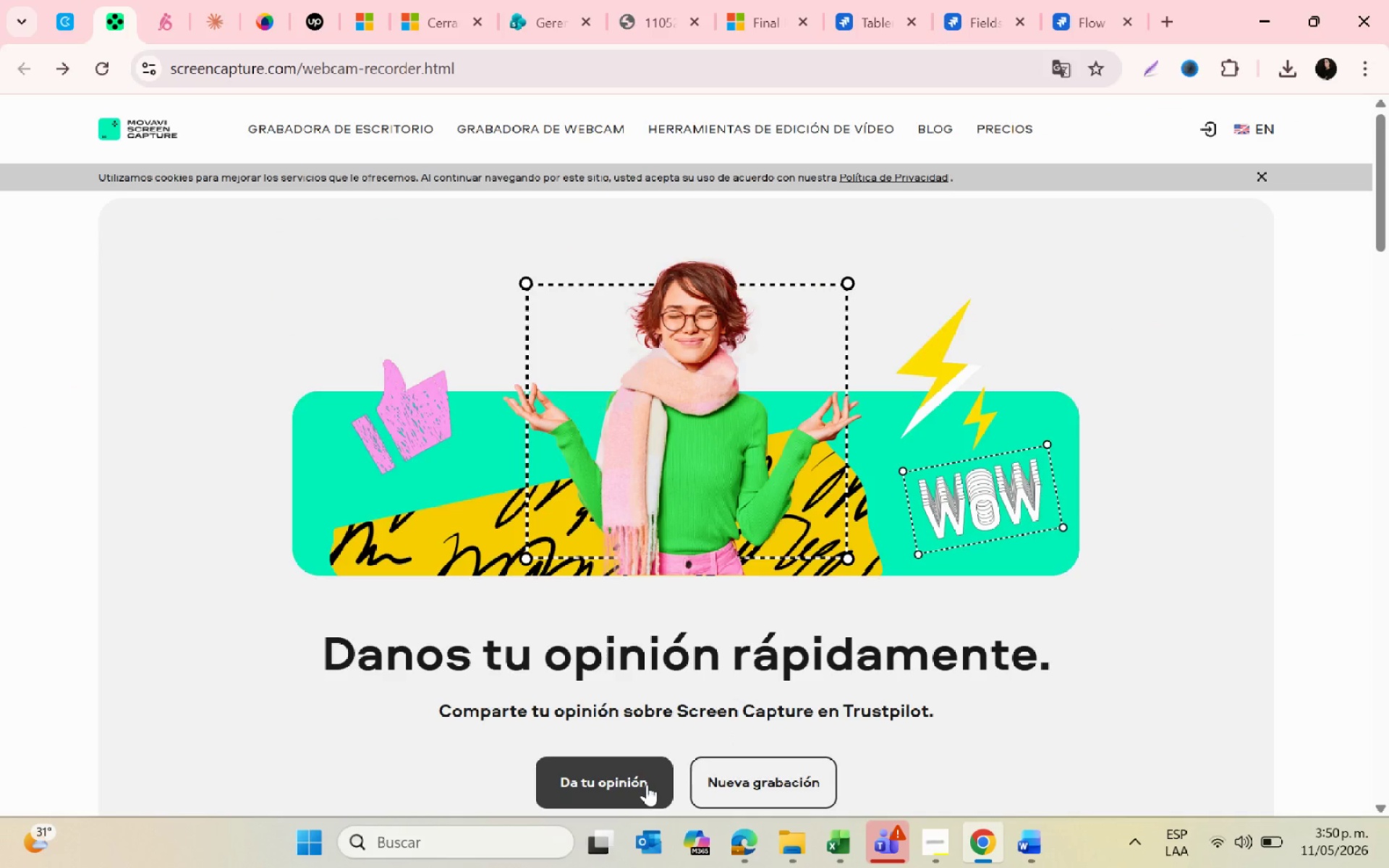 
left_click([745, 762])
 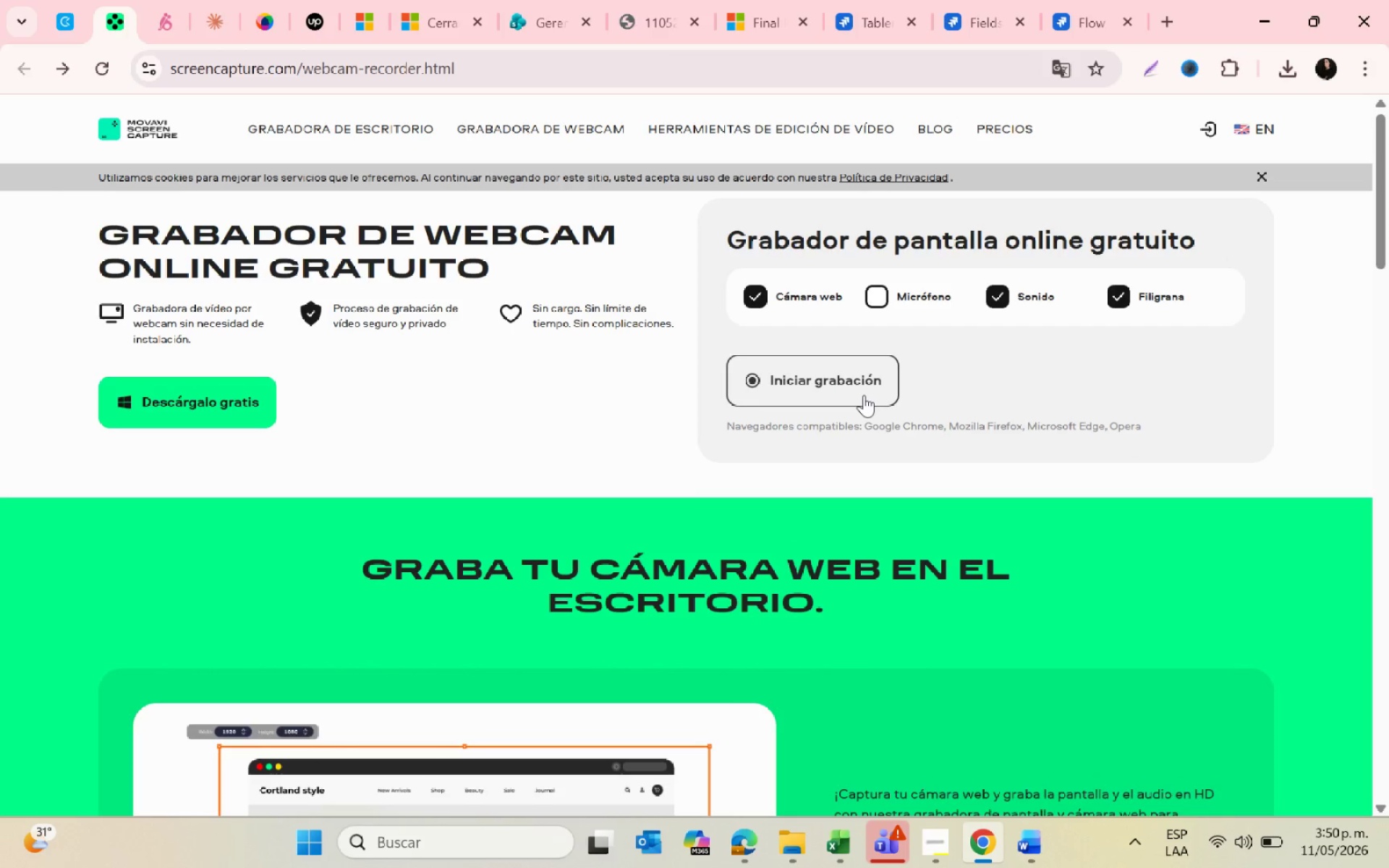 
left_click([836, 383])
 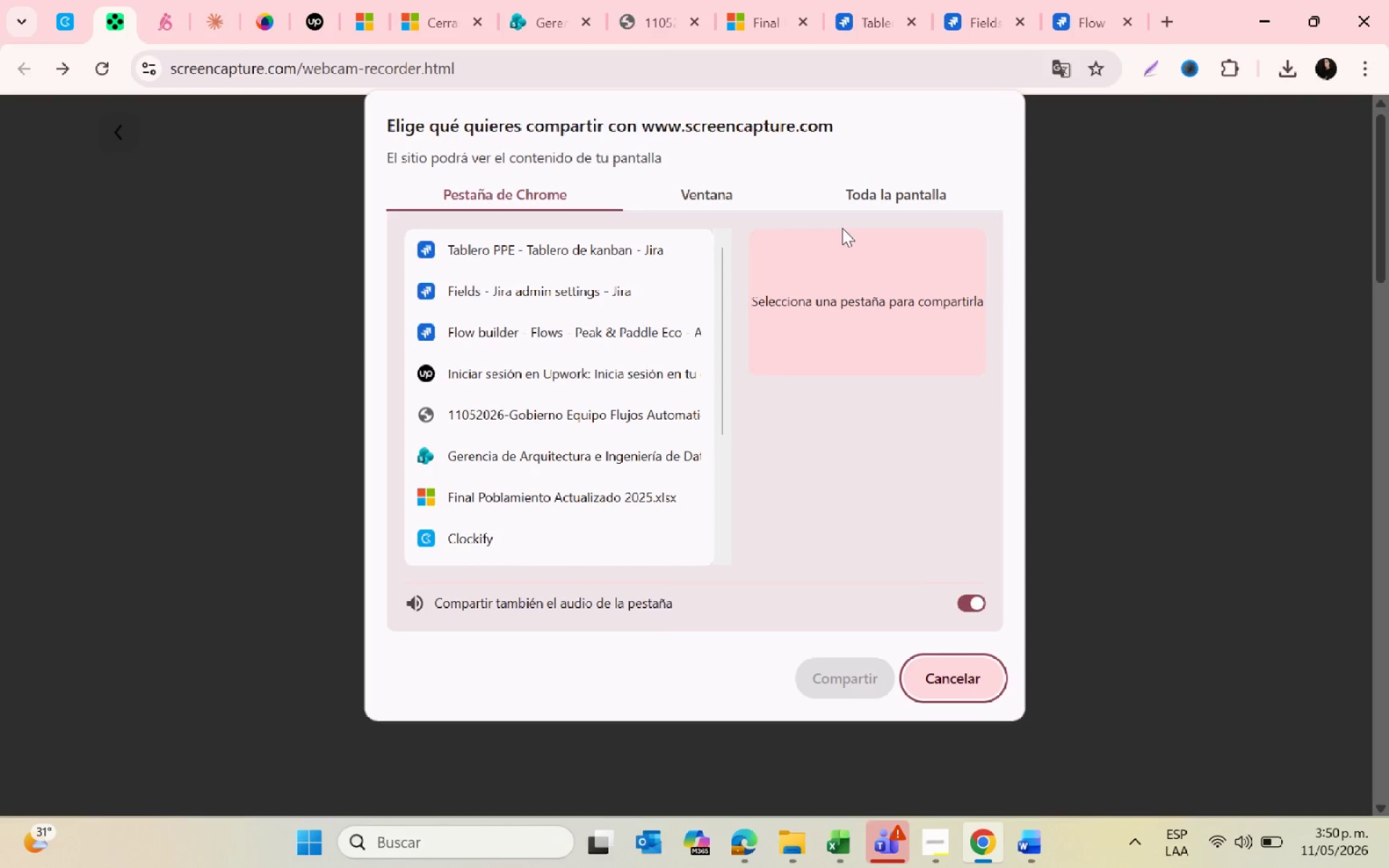 
double_click([577, 345])
 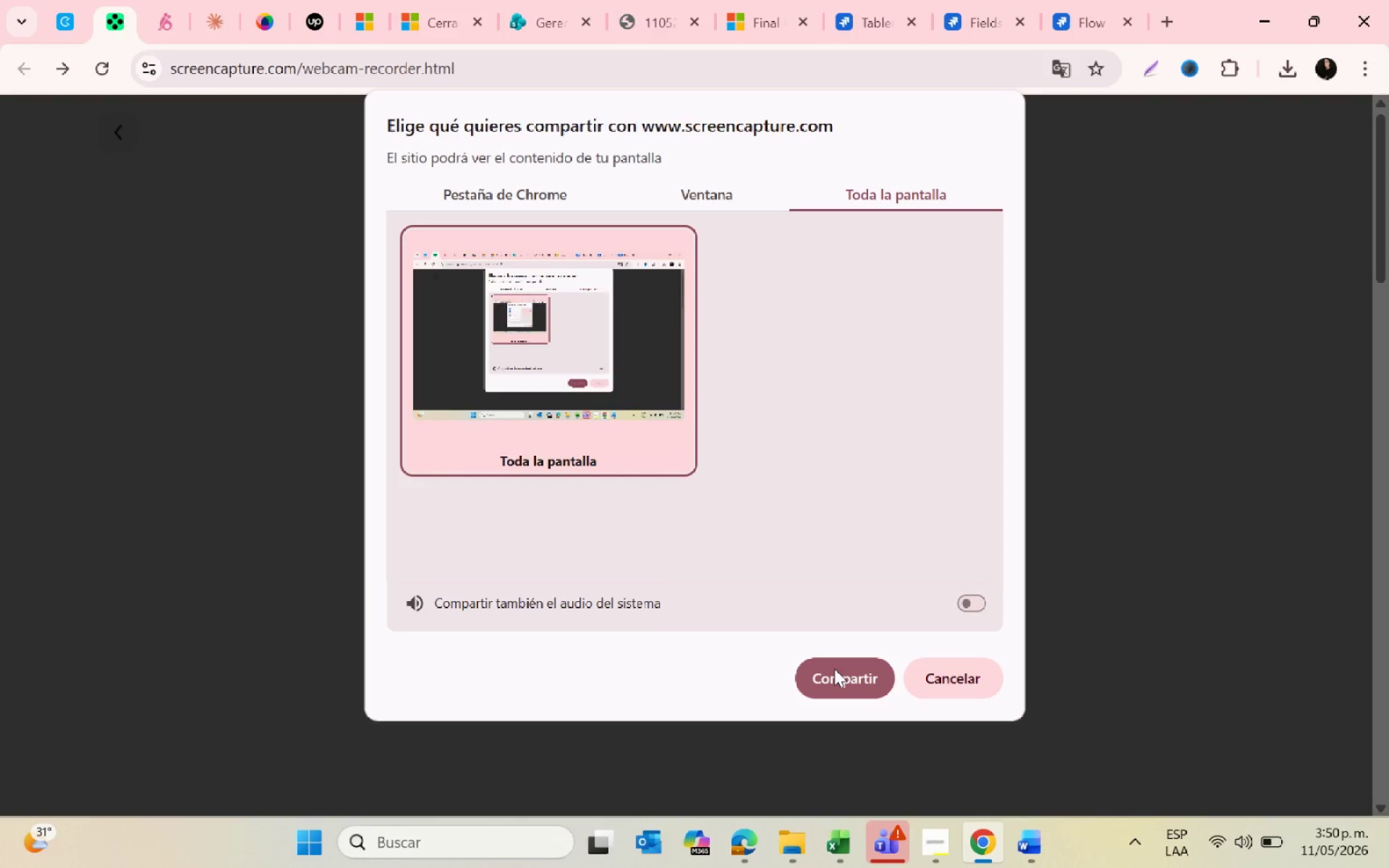 
left_click([834, 668])
 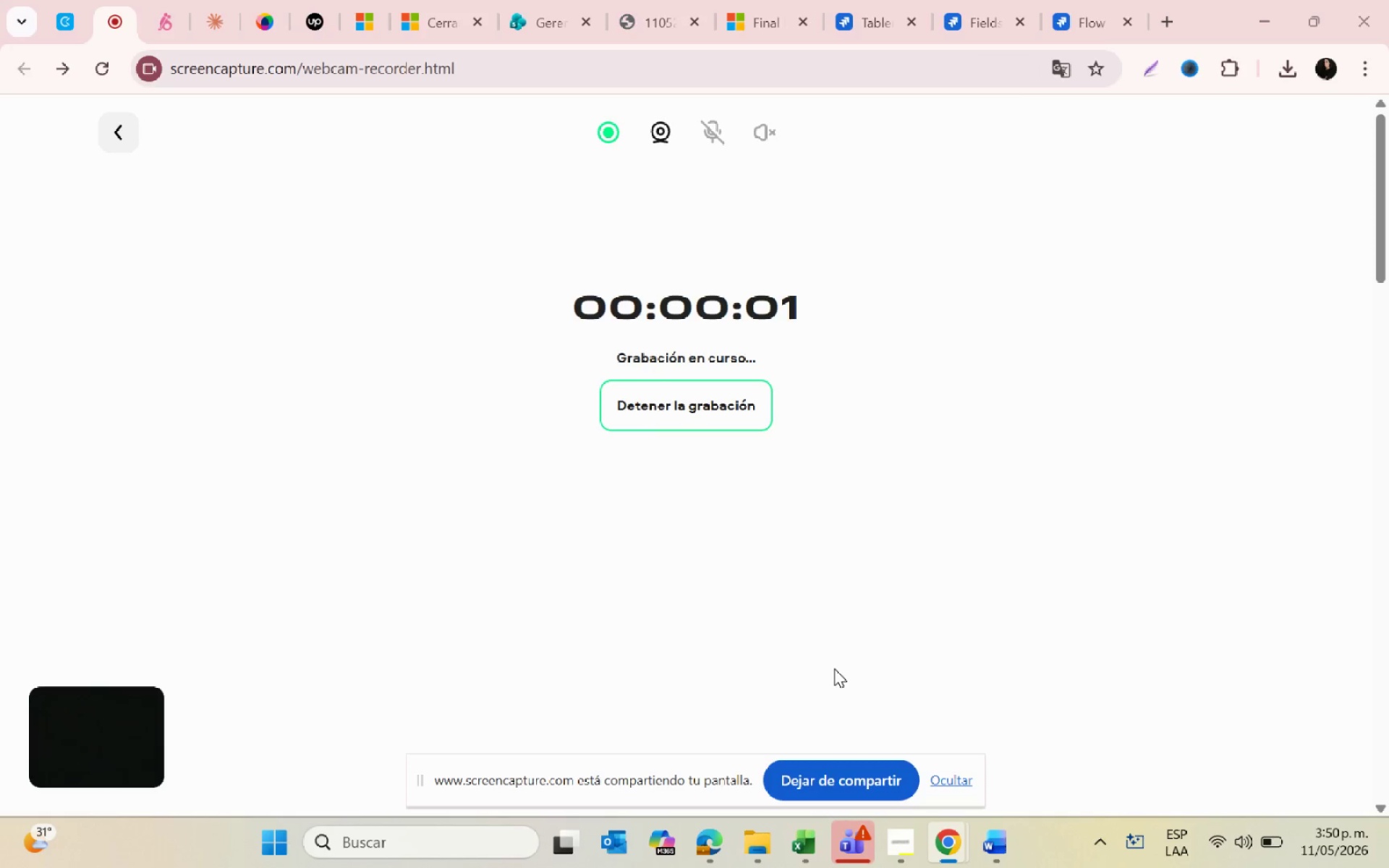 
left_click([1095, 4])
 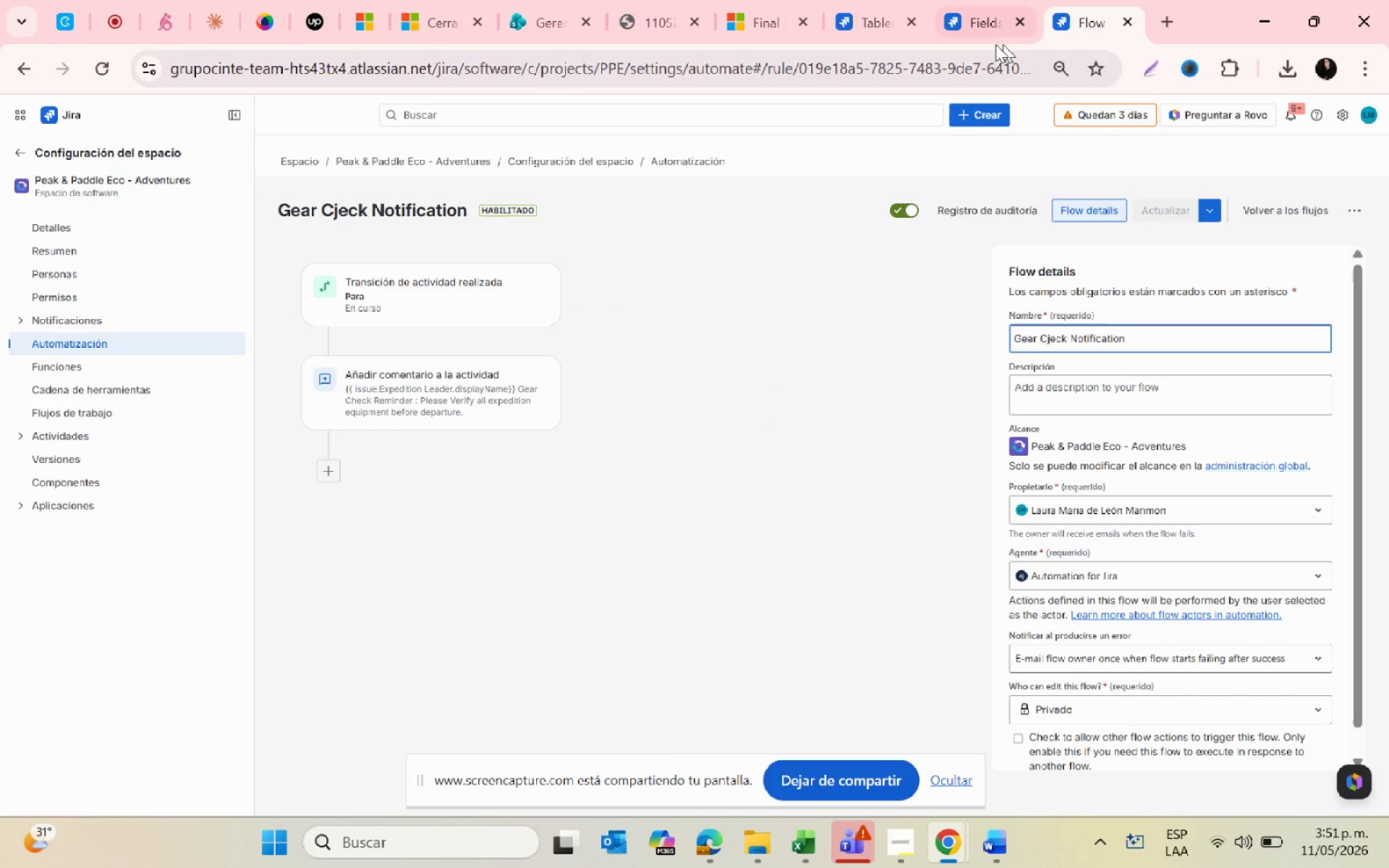 
left_click([968, 24])
 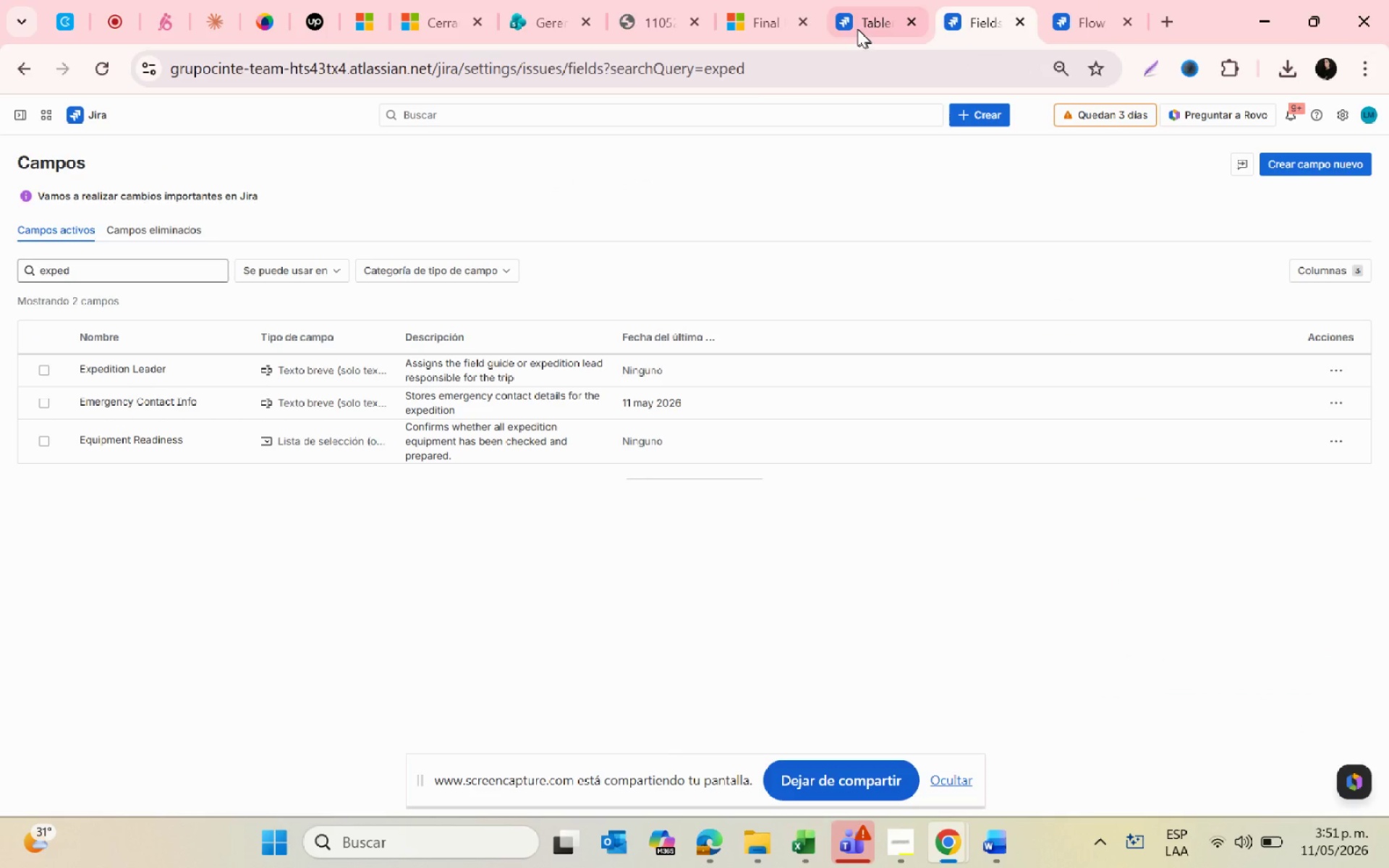 
left_click([857, 25])
 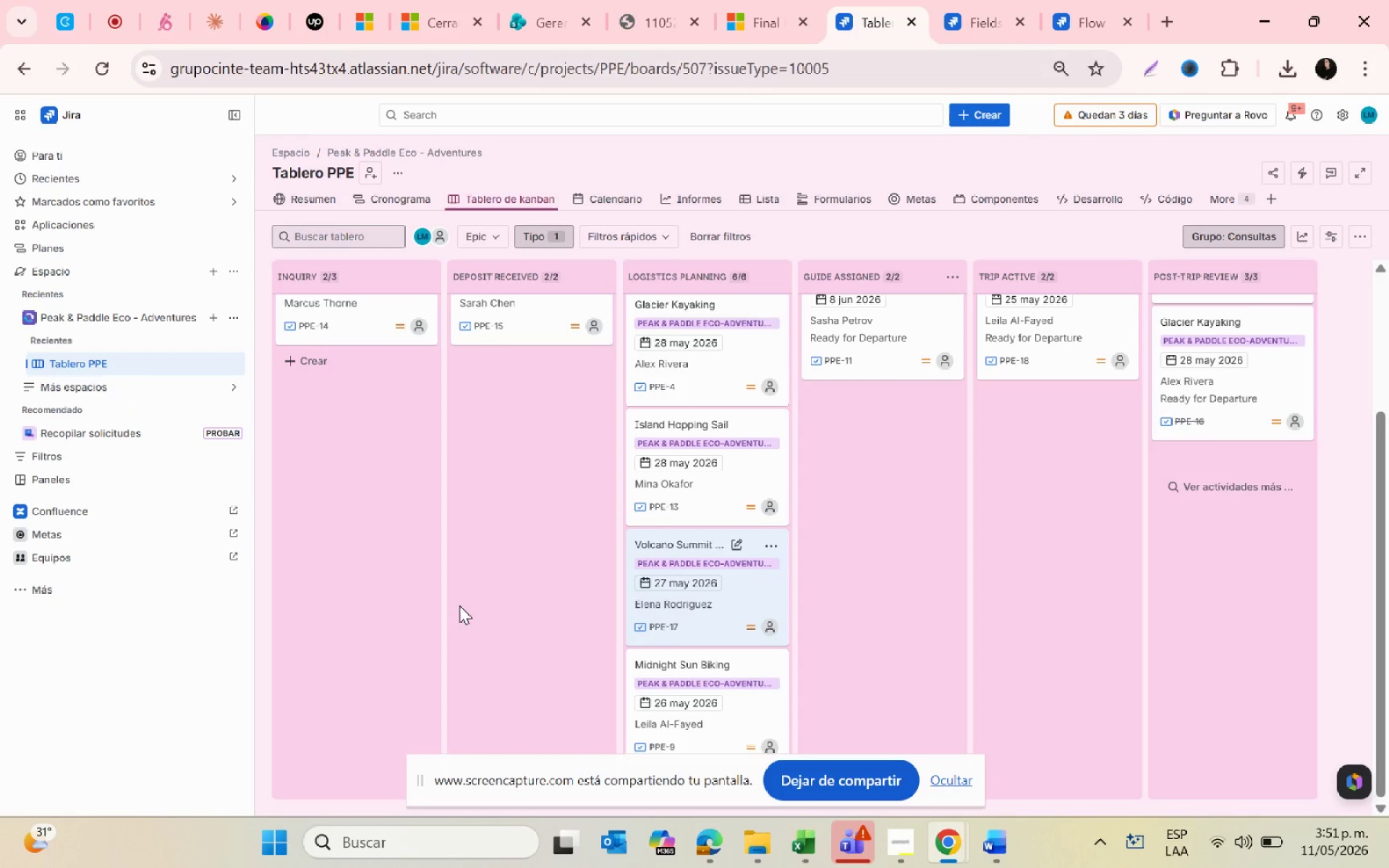 
scroll: coordinate [470, 569], scroll_direction: up, amount: 16.0
 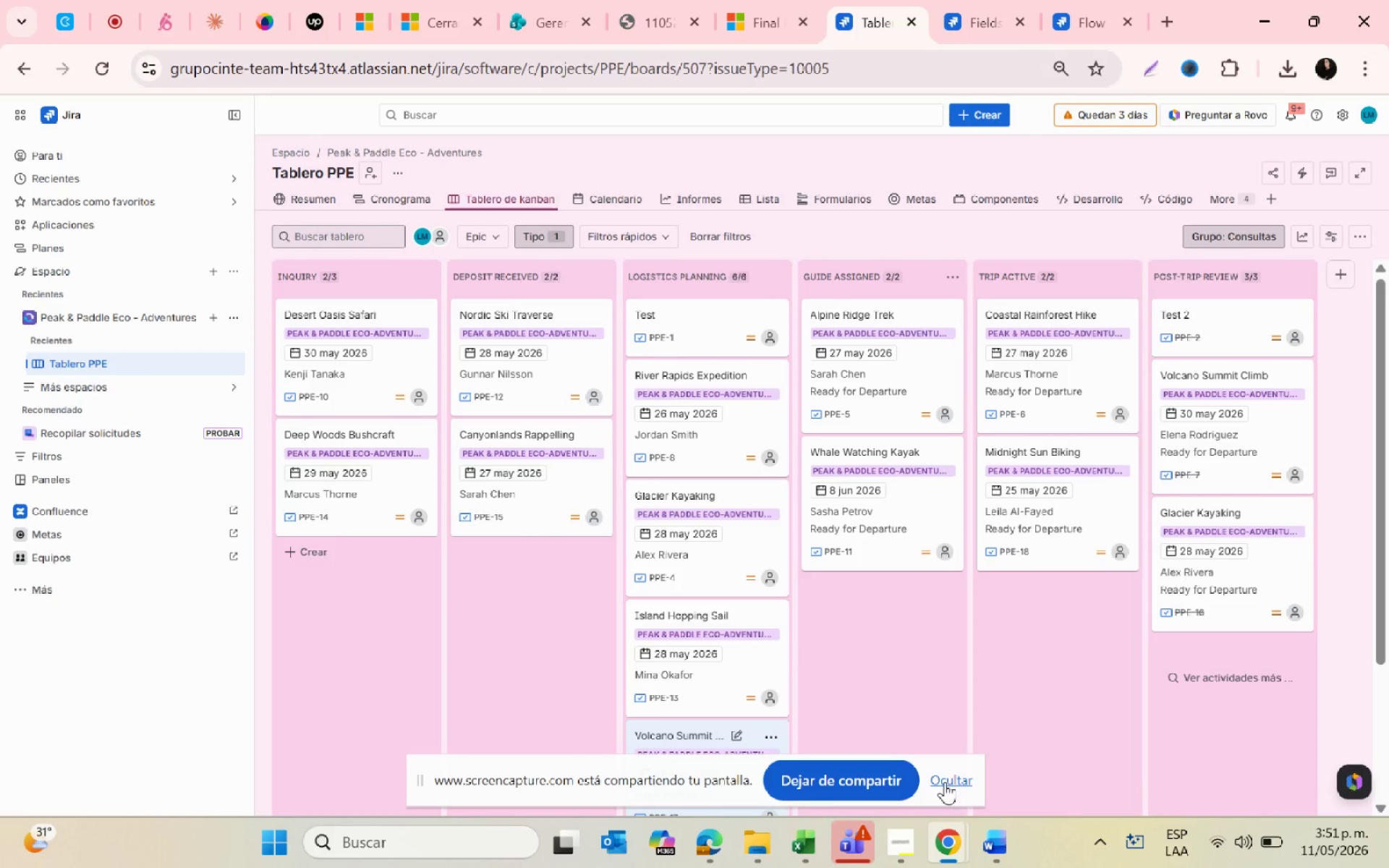 
left_click([945, 782])
 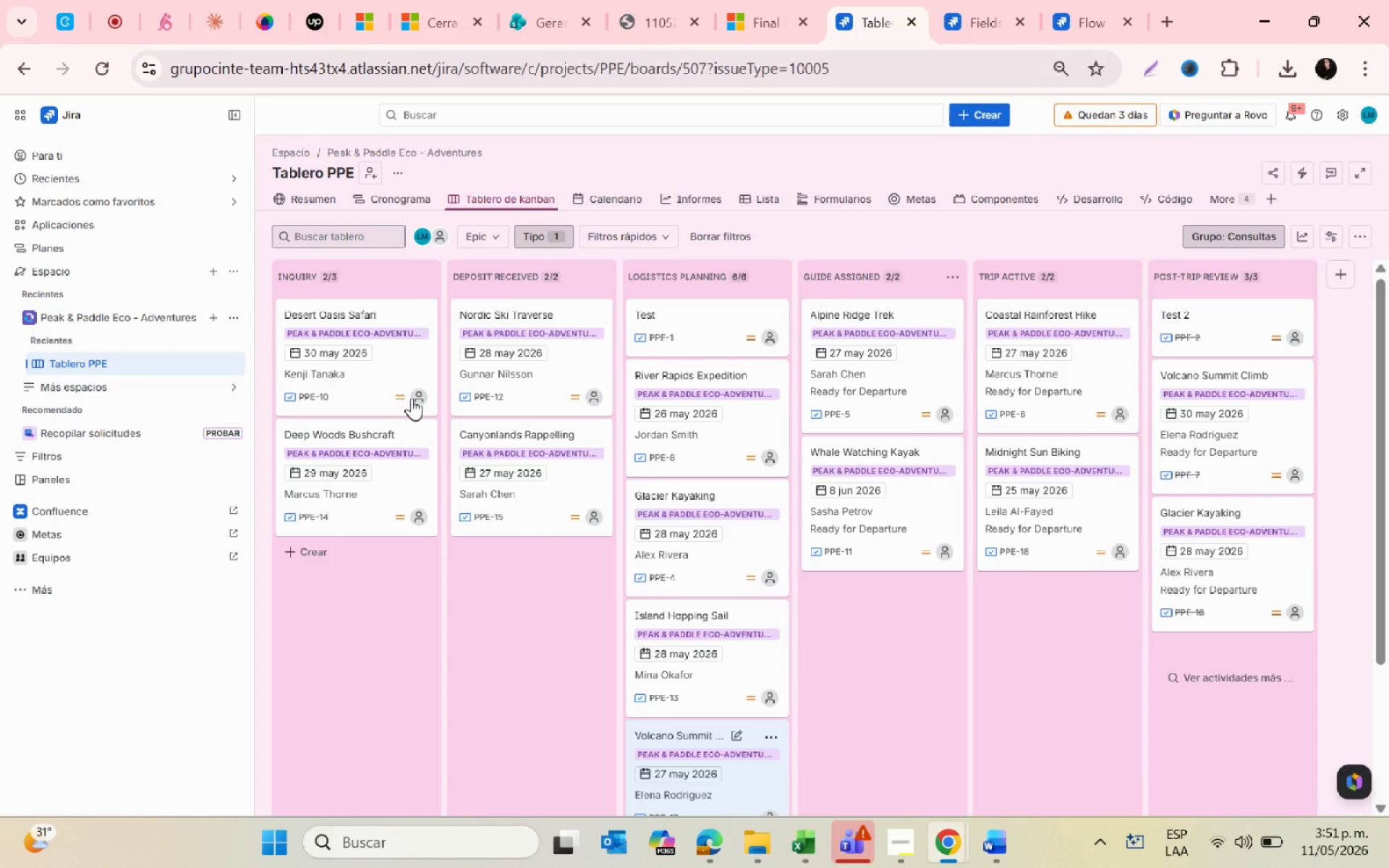 
mouse_move([408, 401])
 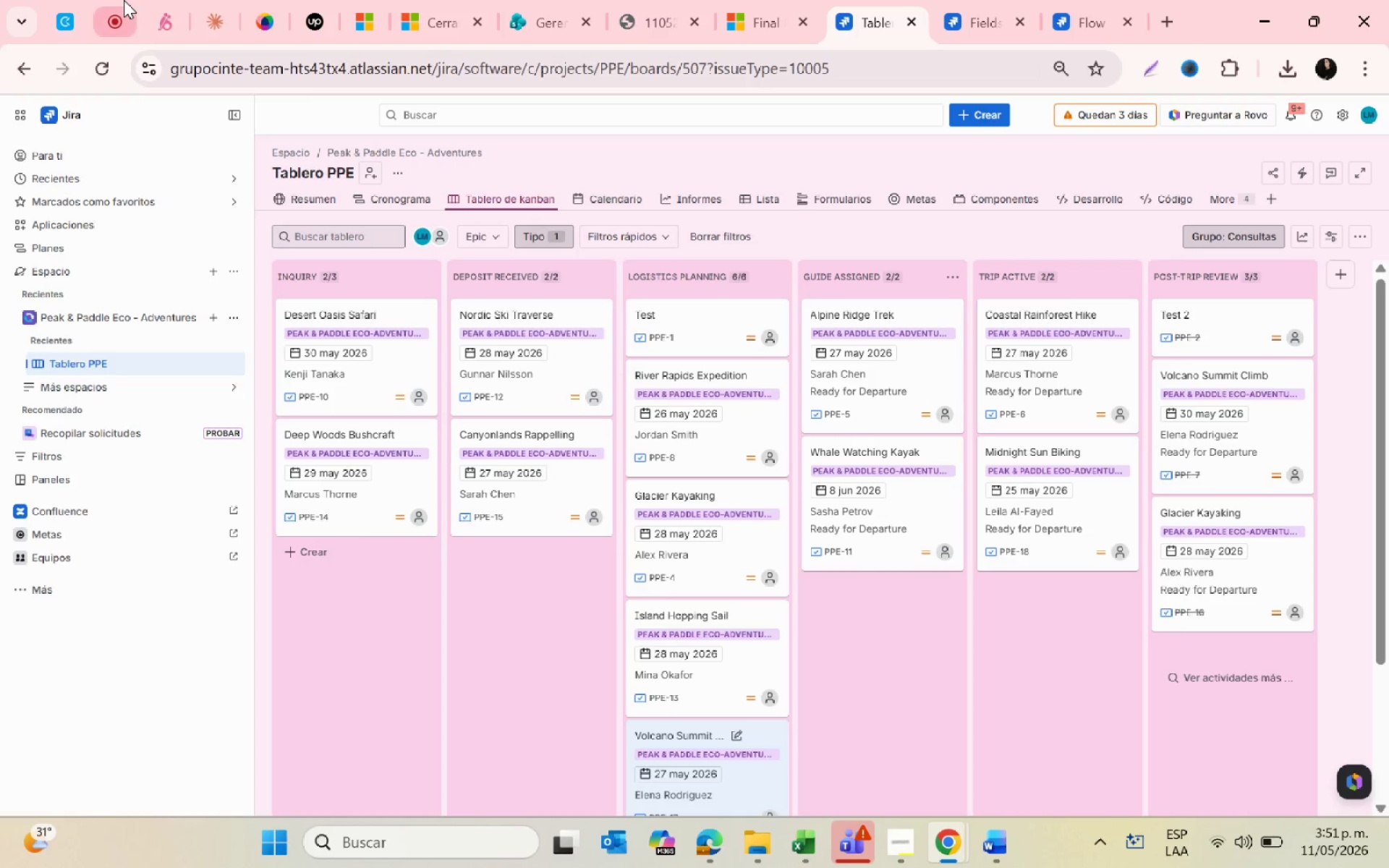 
left_click([124, 0])
 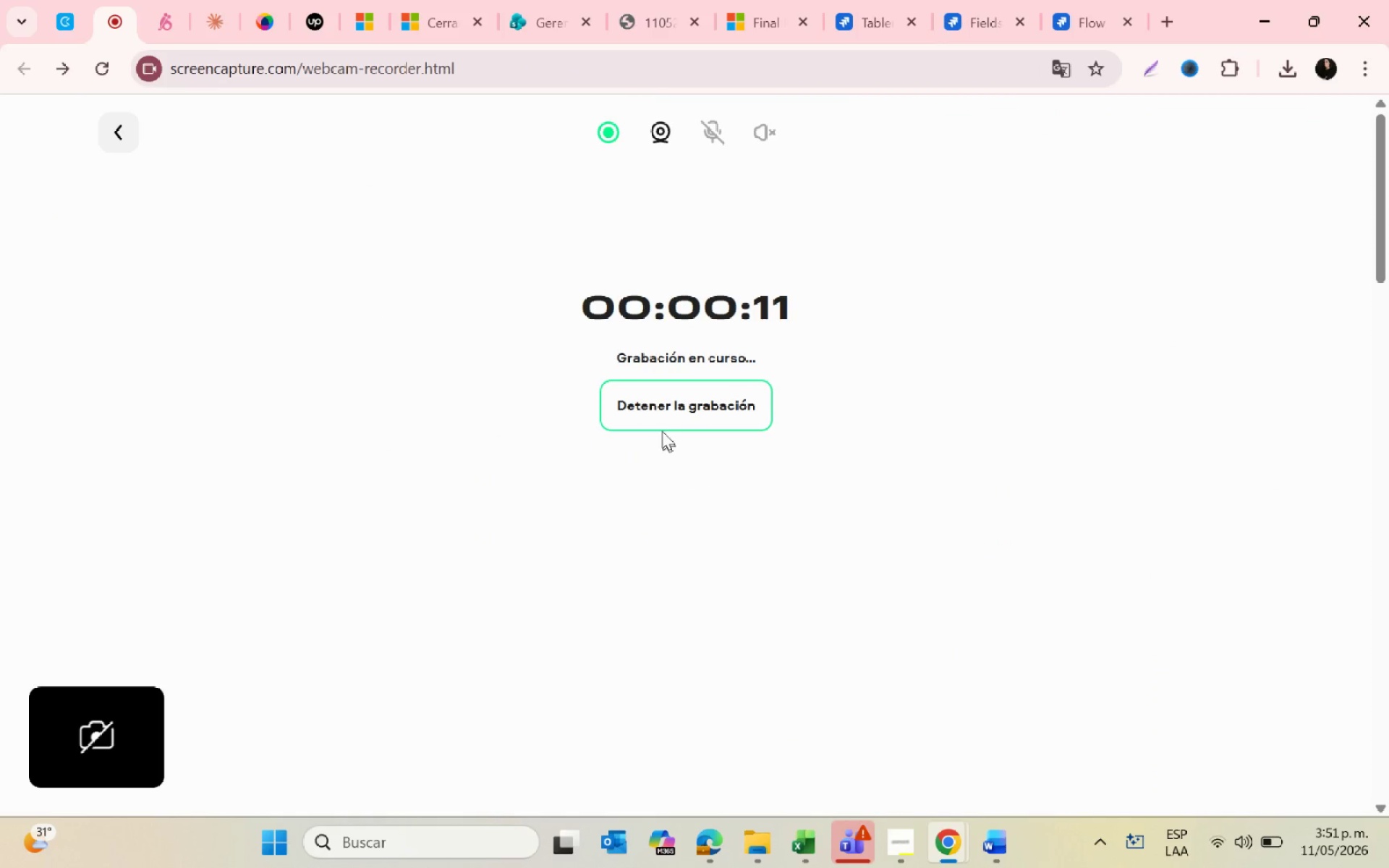 
left_click([659, 408])
 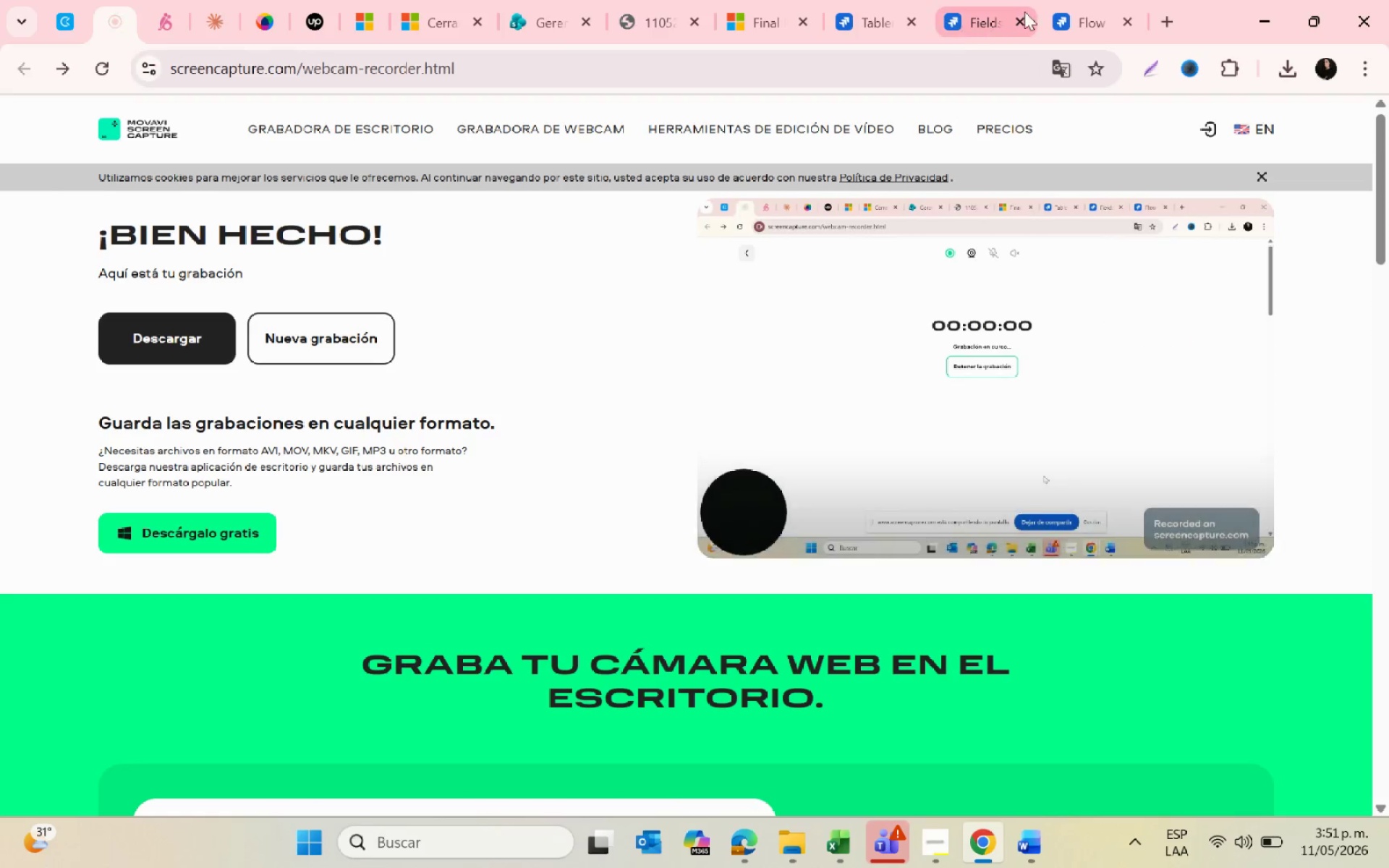 
left_click([1064, 12])
 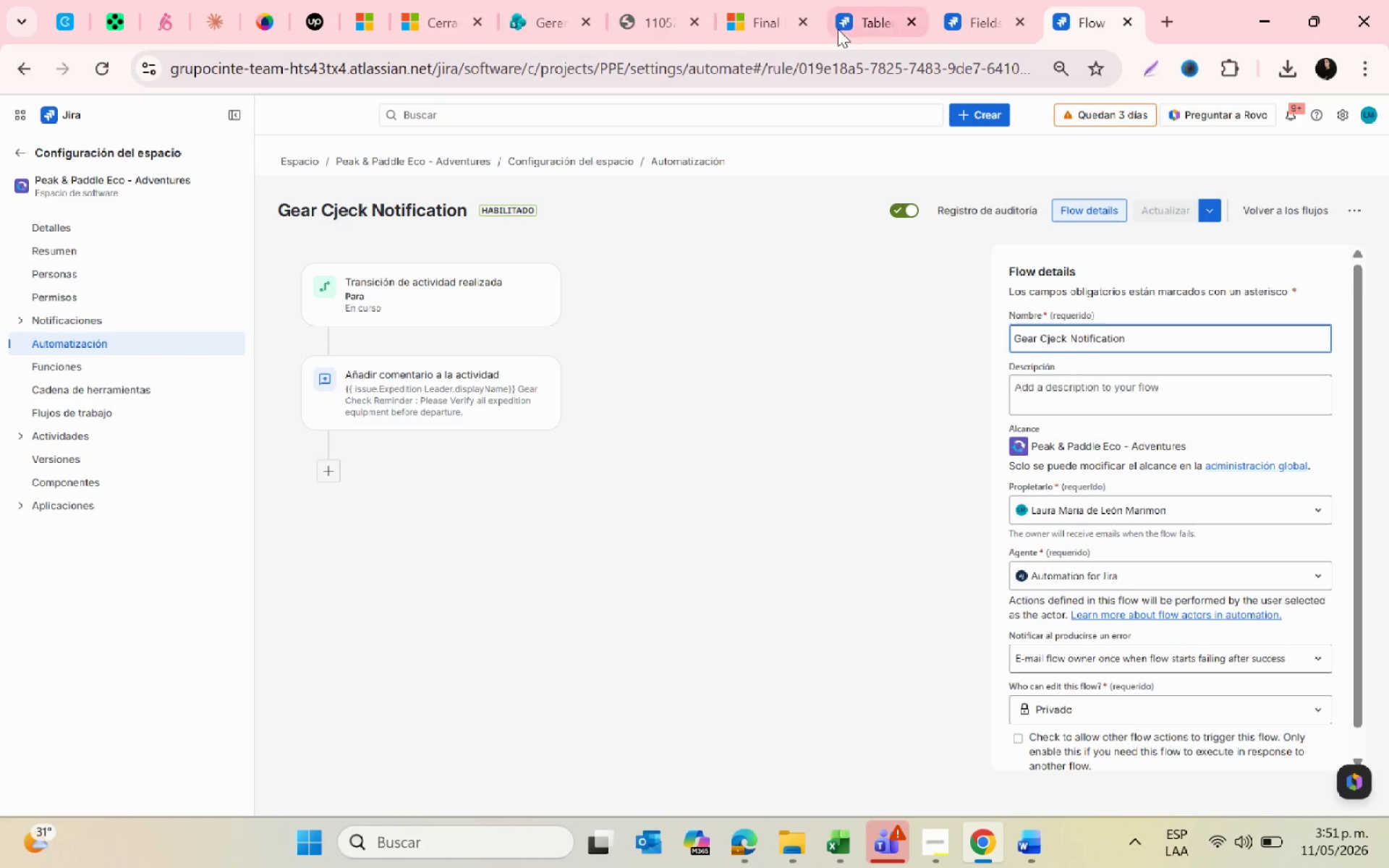 
left_click([862, 3])
 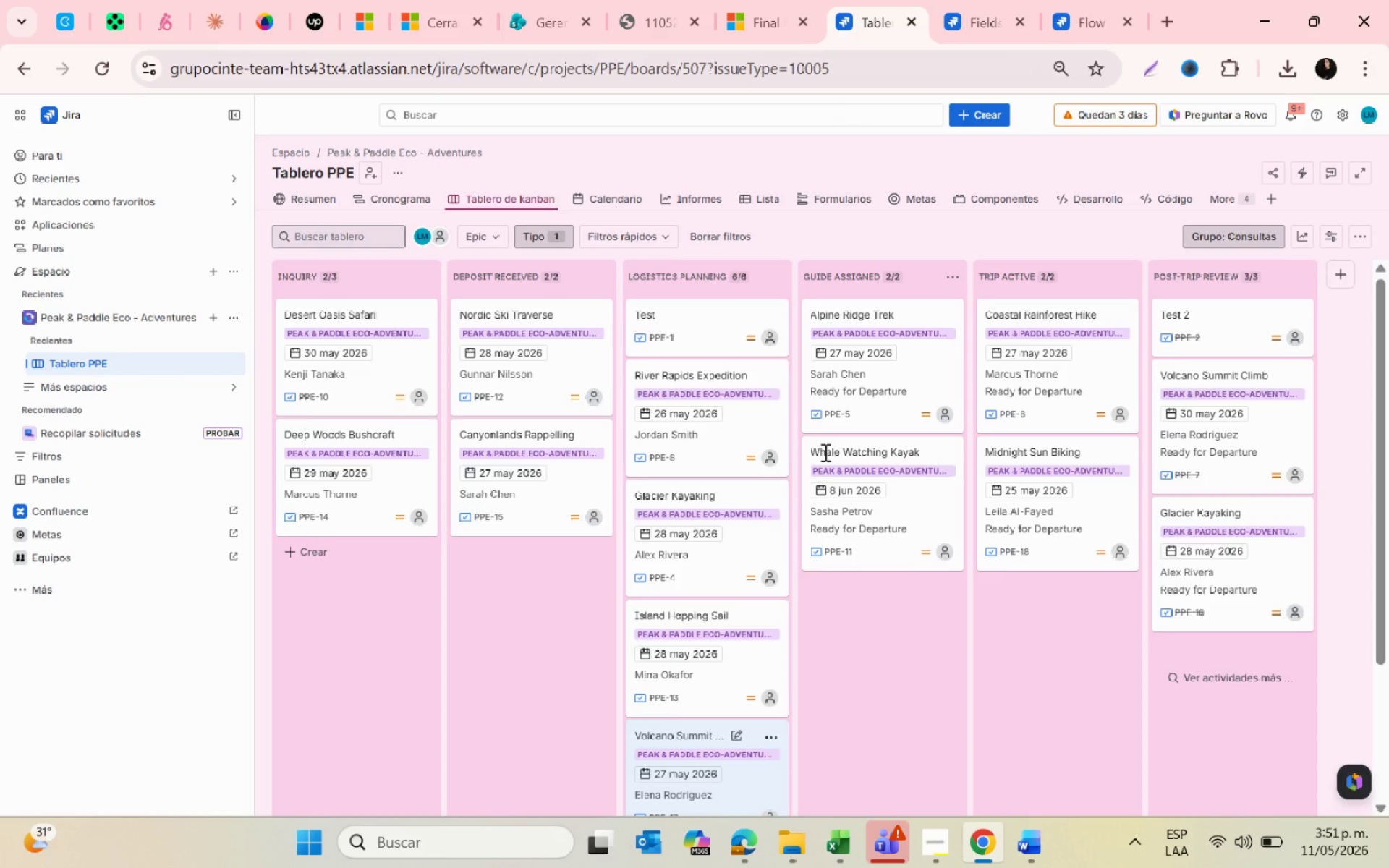 
mouse_move([875, 629])
 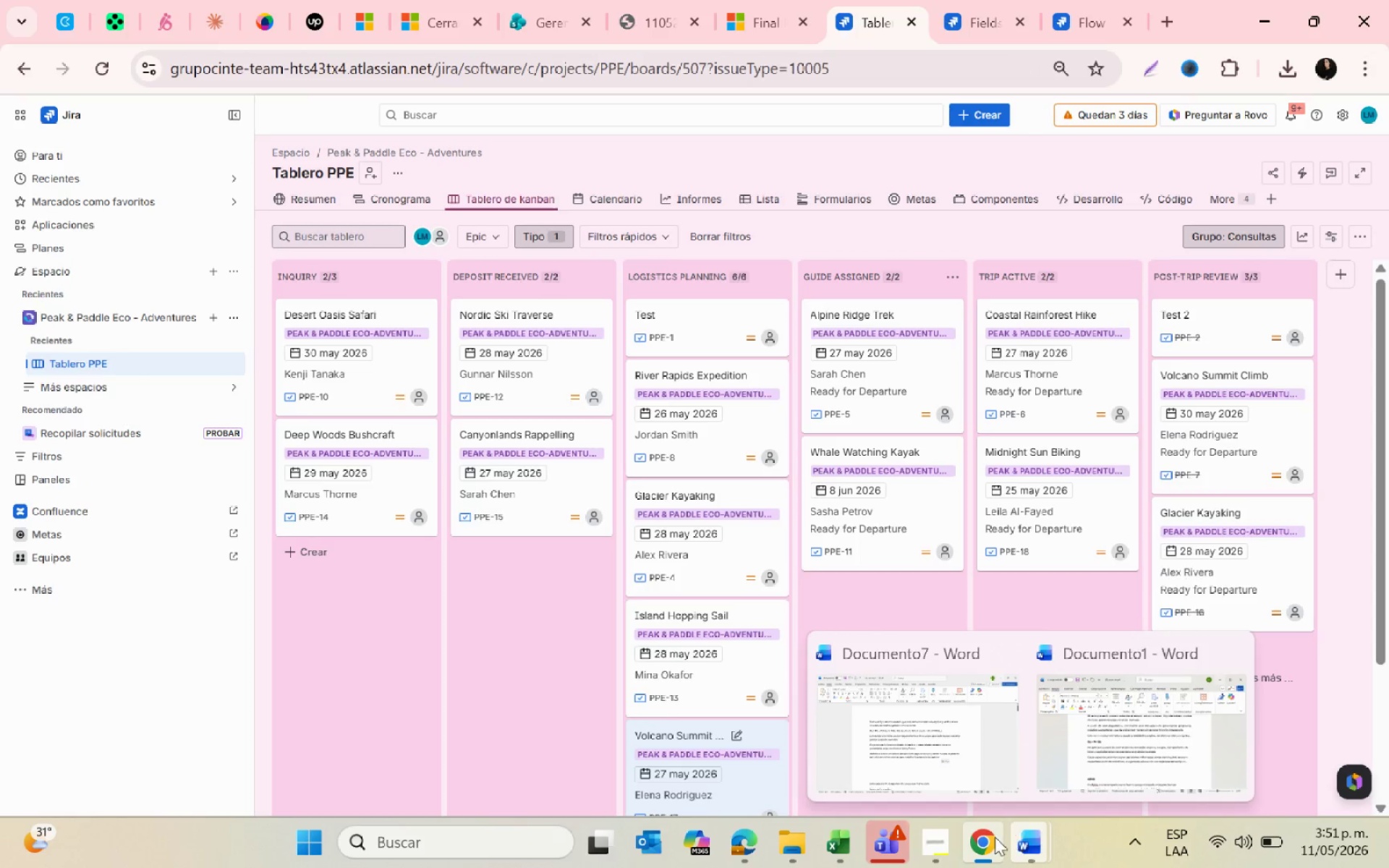 
left_click([910, 748])
 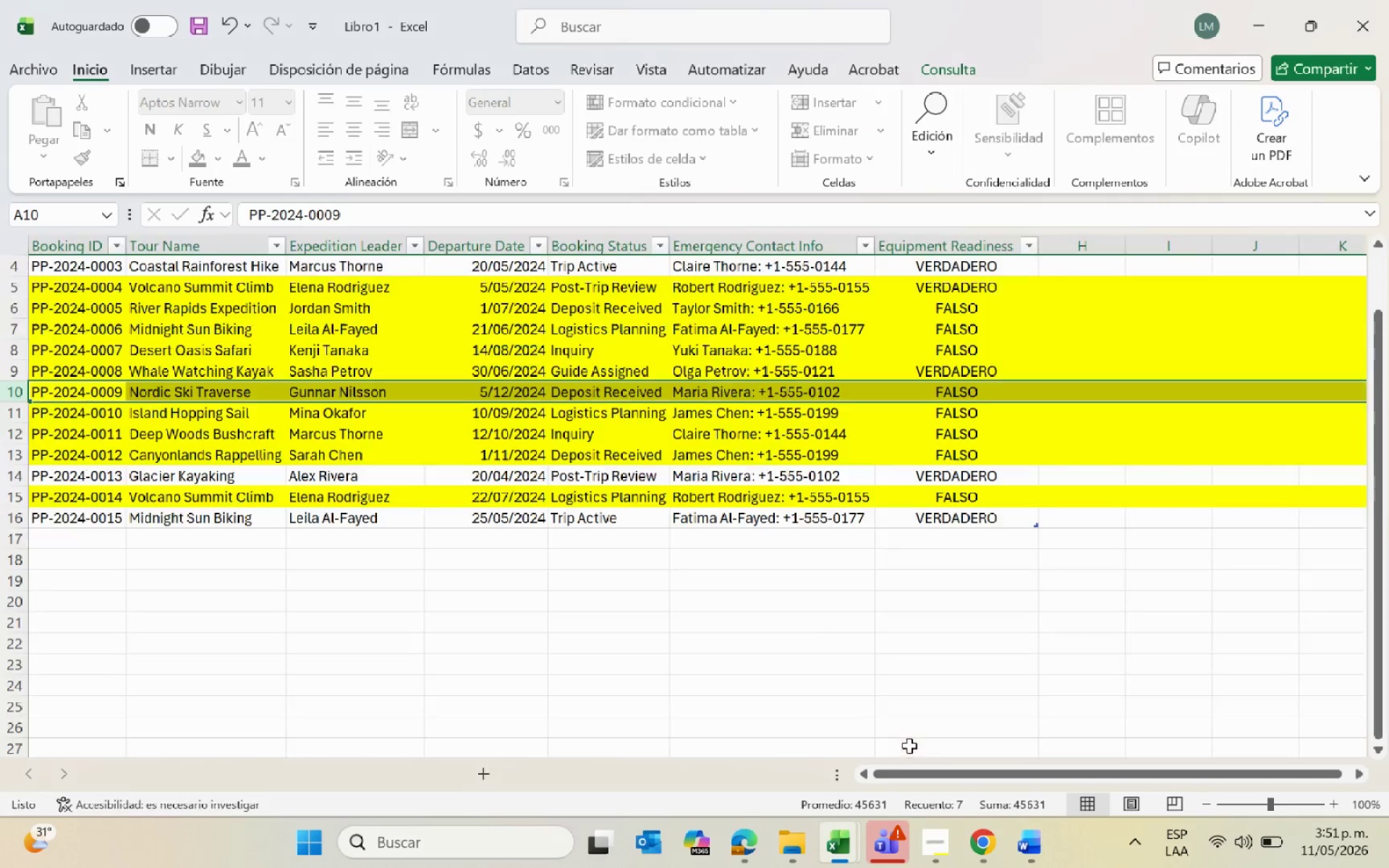 
scroll: coordinate [625, 461], scroll_direction: up, amount: 12.0
 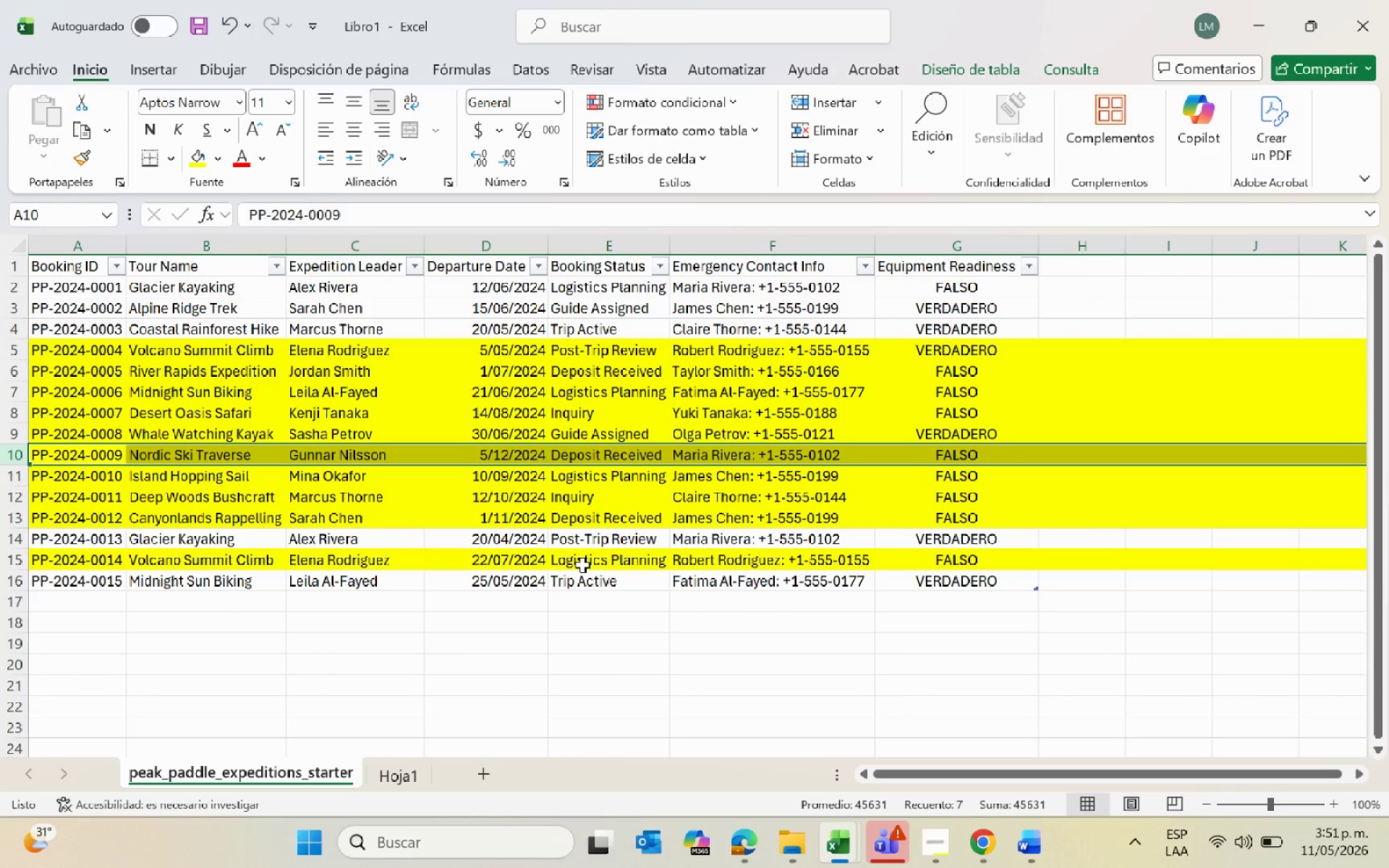 
key(Alt+AltLeft)
 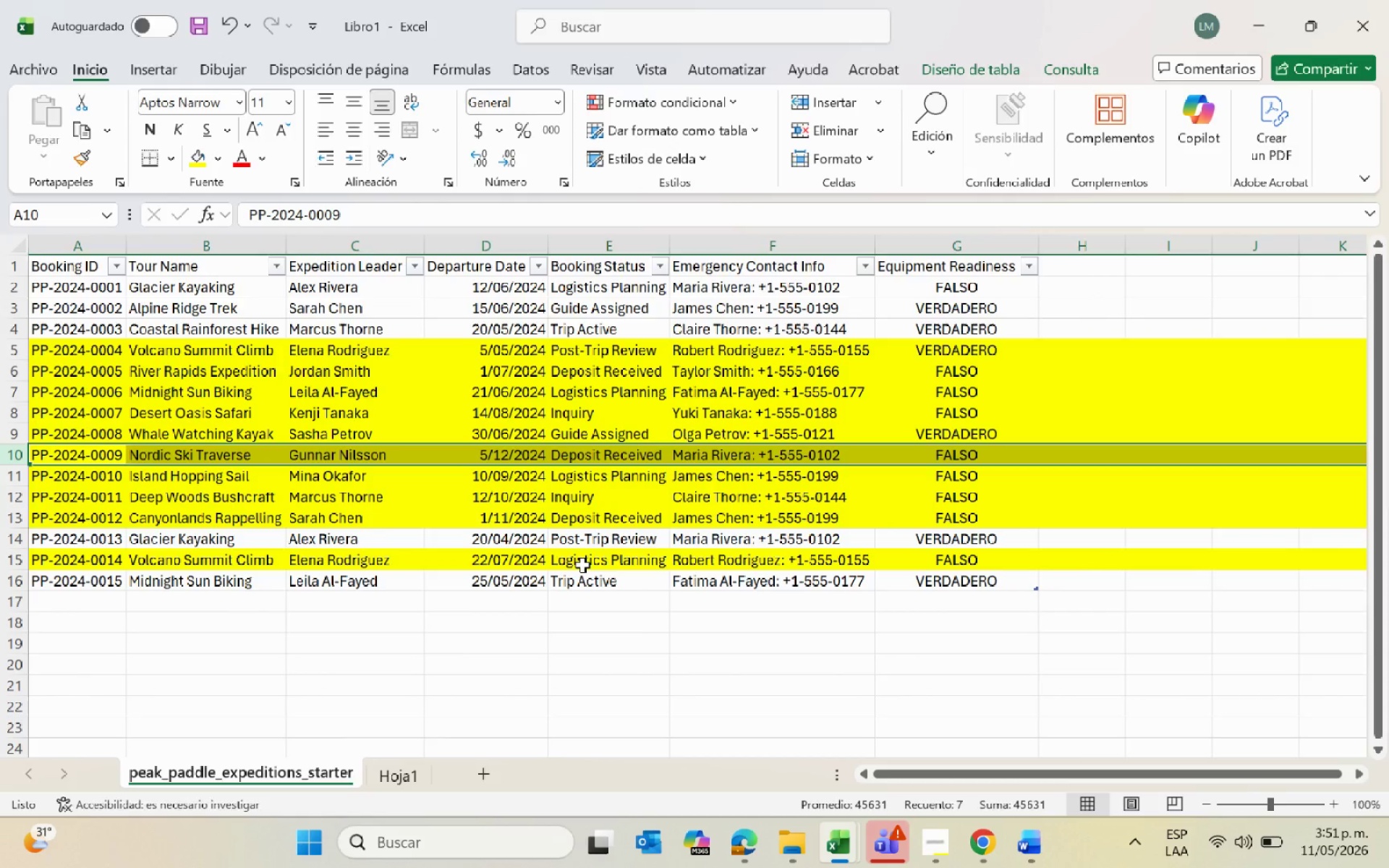 
key(Alt+Tab)
 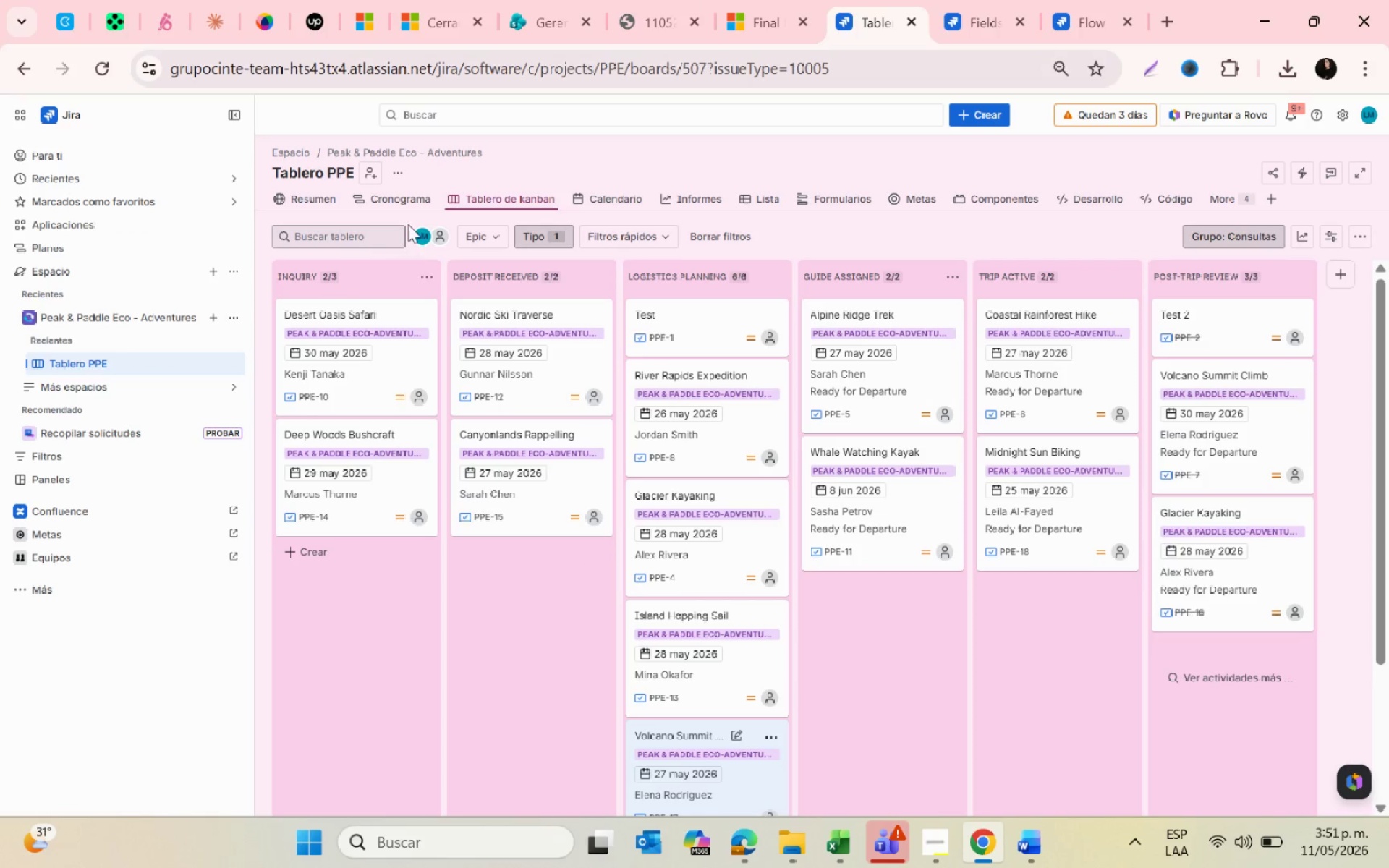 
left_click([403, 207])
 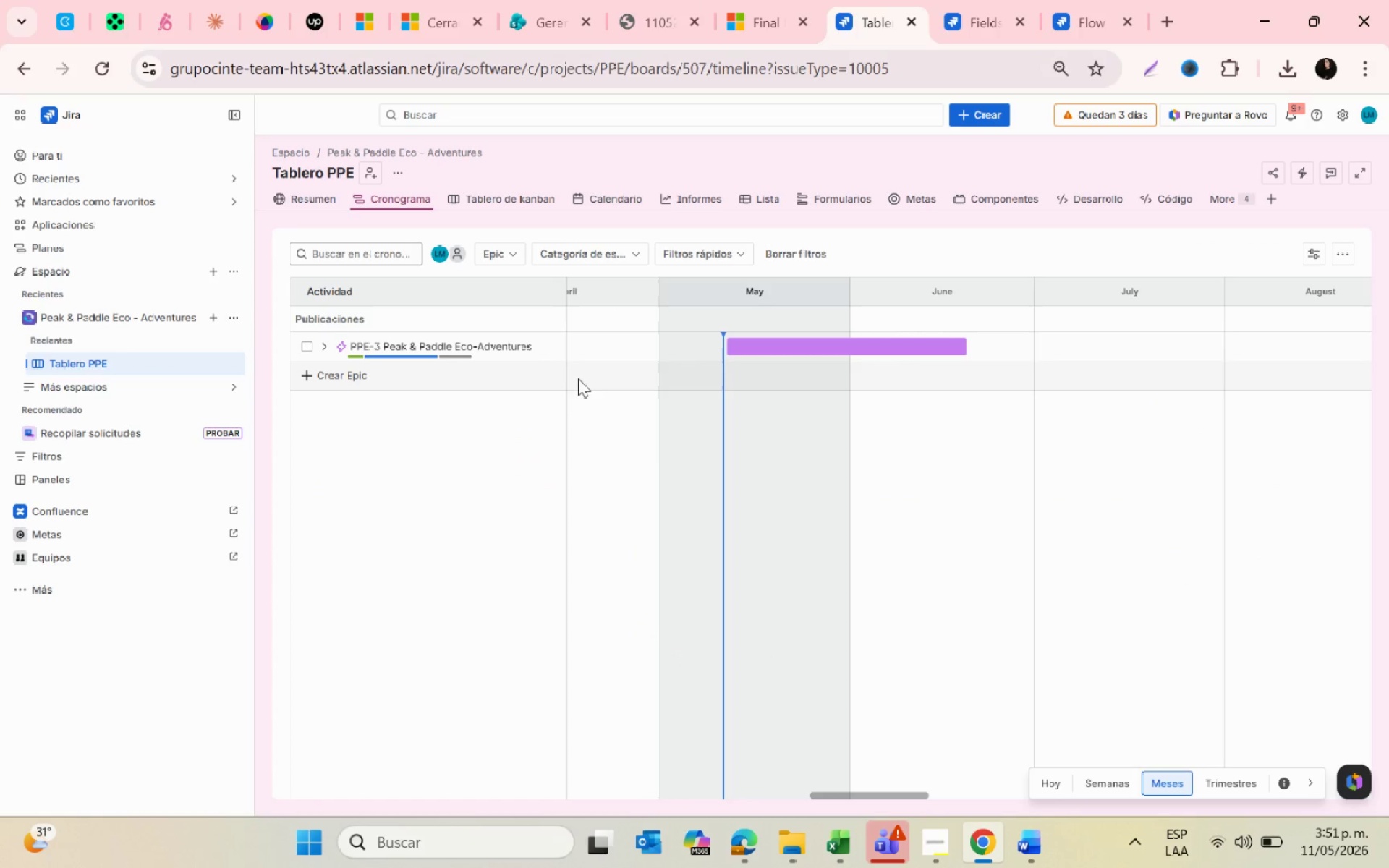 
left_click([328, 349])
 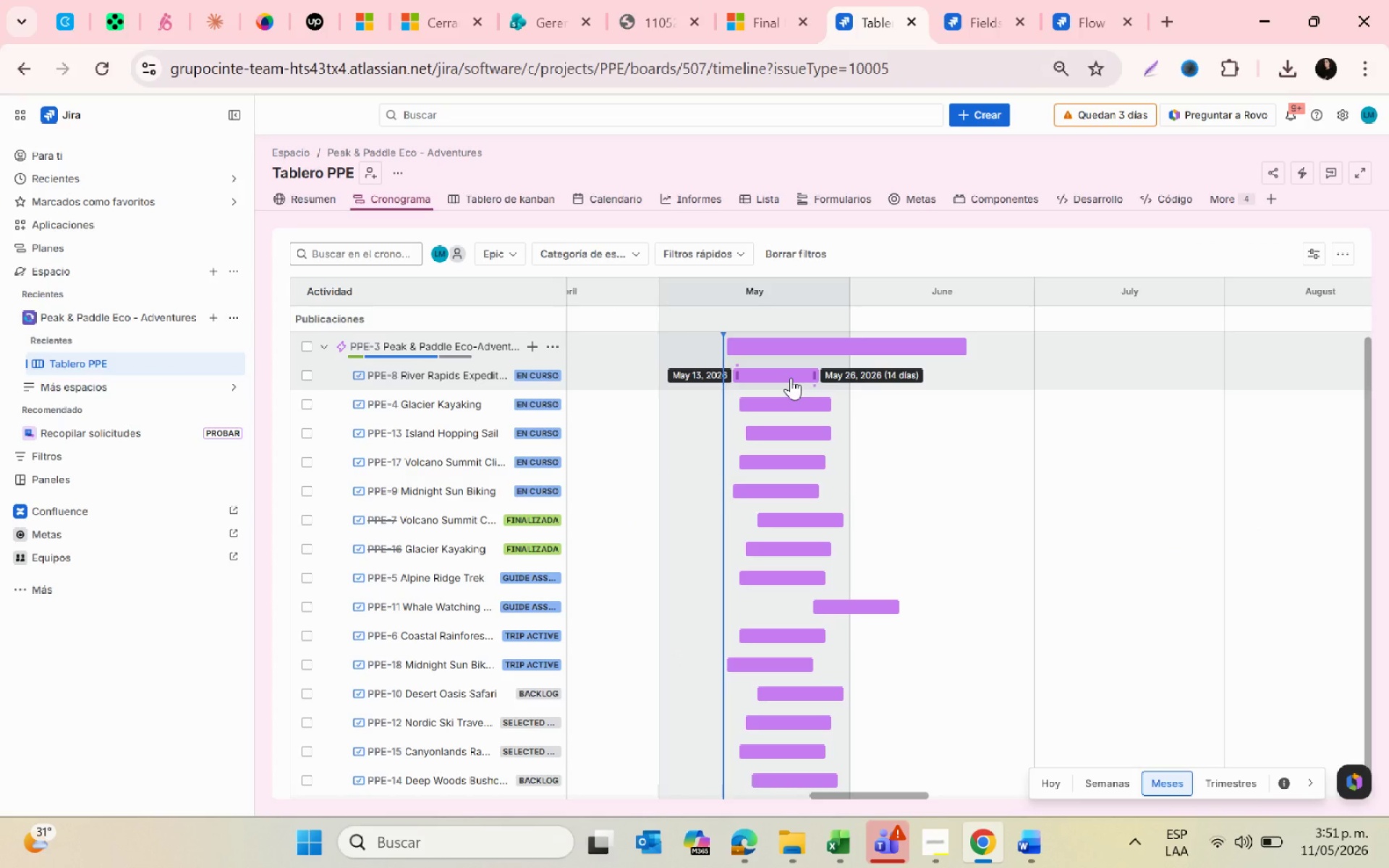 
left_click_drag(start_coordinate=[786, 375], to_coordinate=[893, 375])
 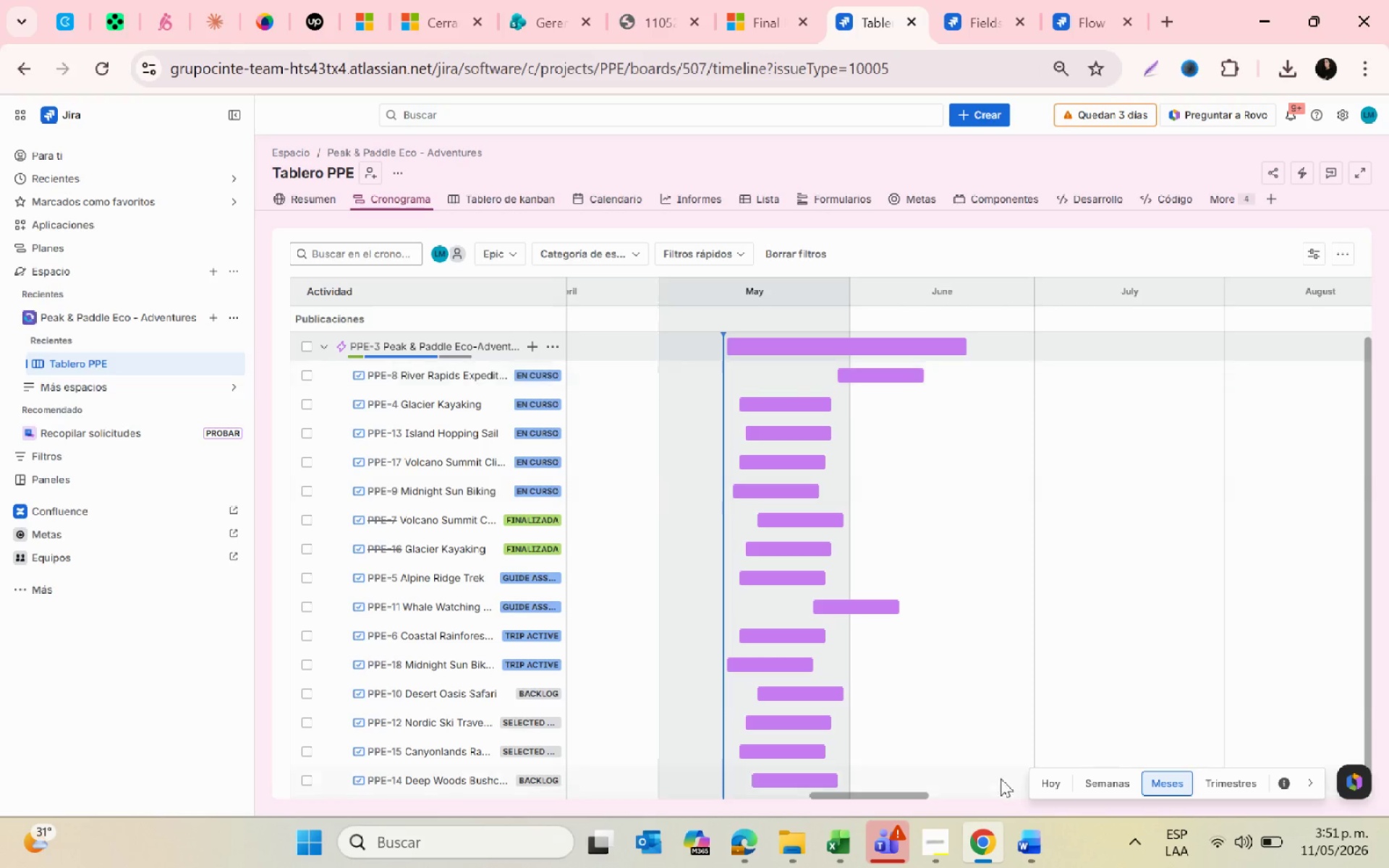 
left_click([851, 843])
 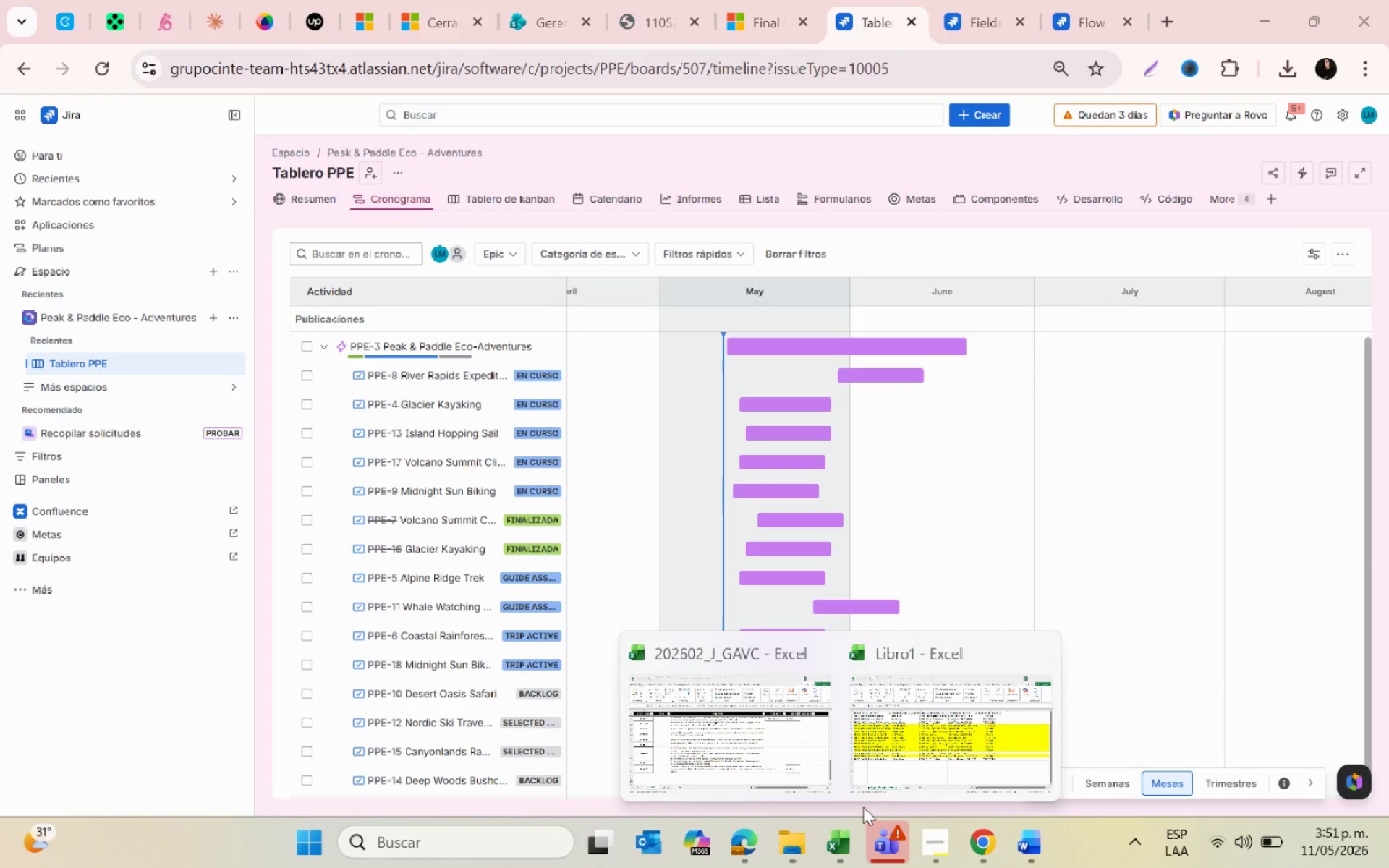 
left_click([896, 741])
 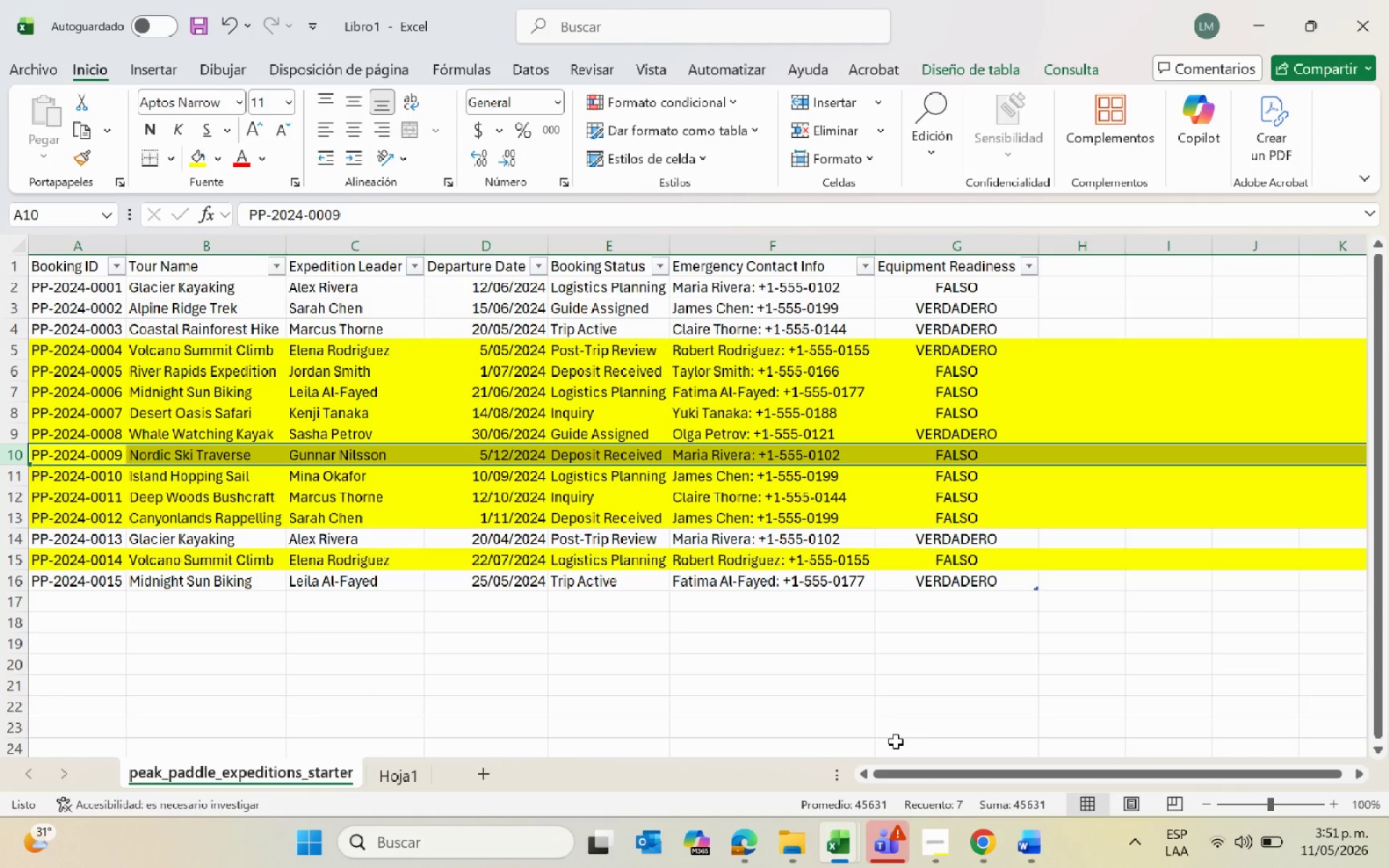 
key(Alt+AltLeft)
 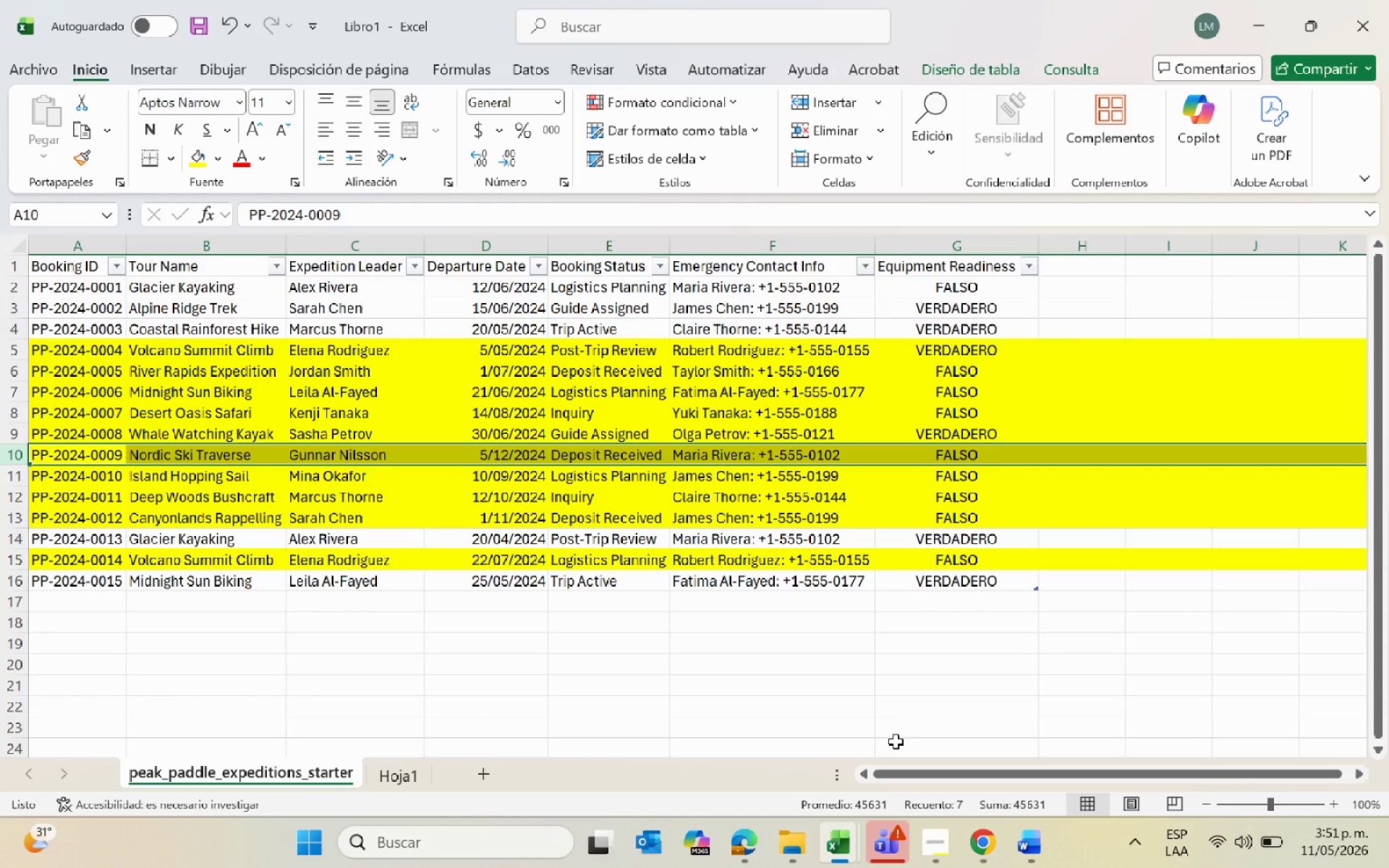 
key(Alt+Tab)
 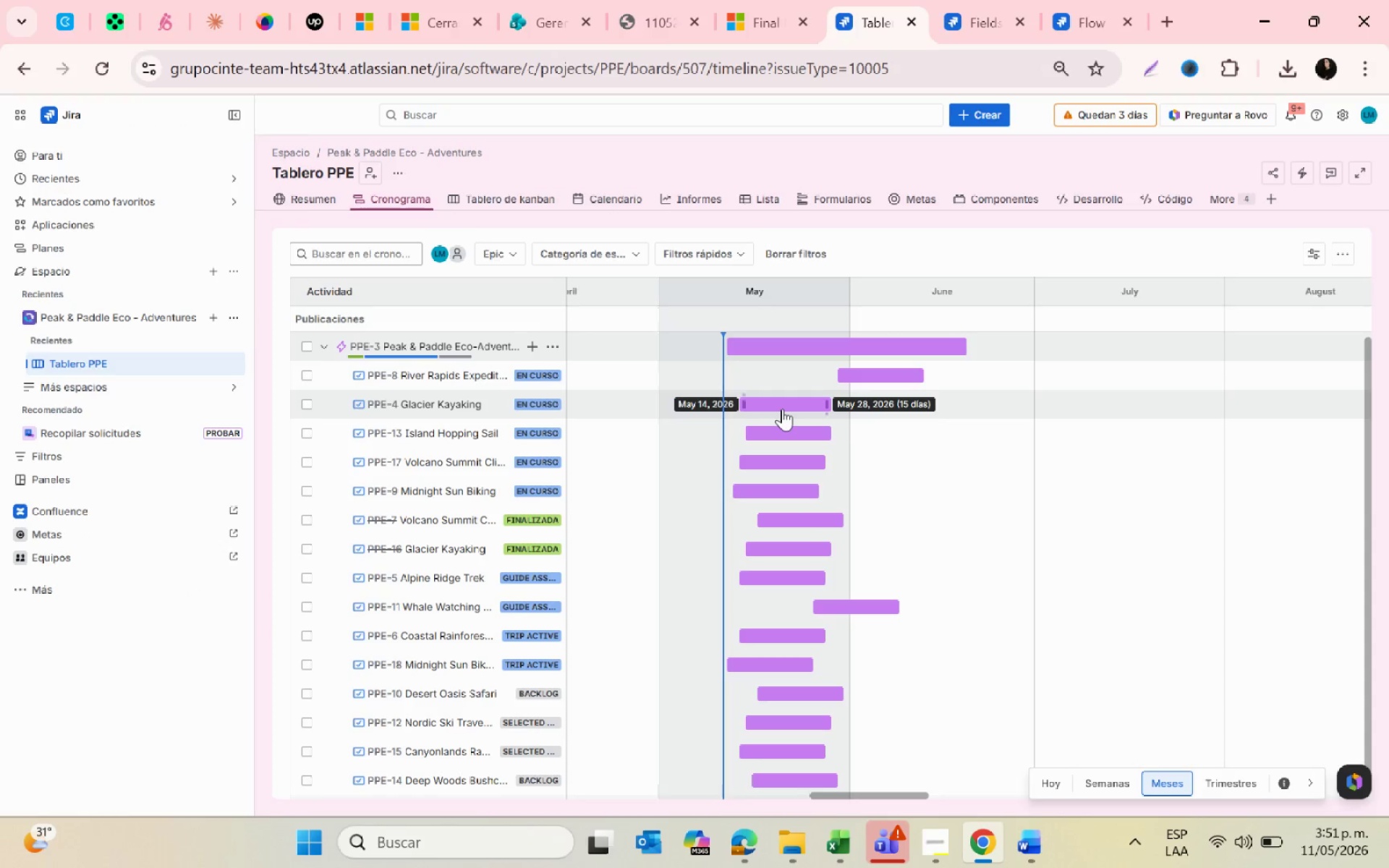 
left_click_drag(start_coordinate=[776, 402], to_coordinate=[889, 400])
 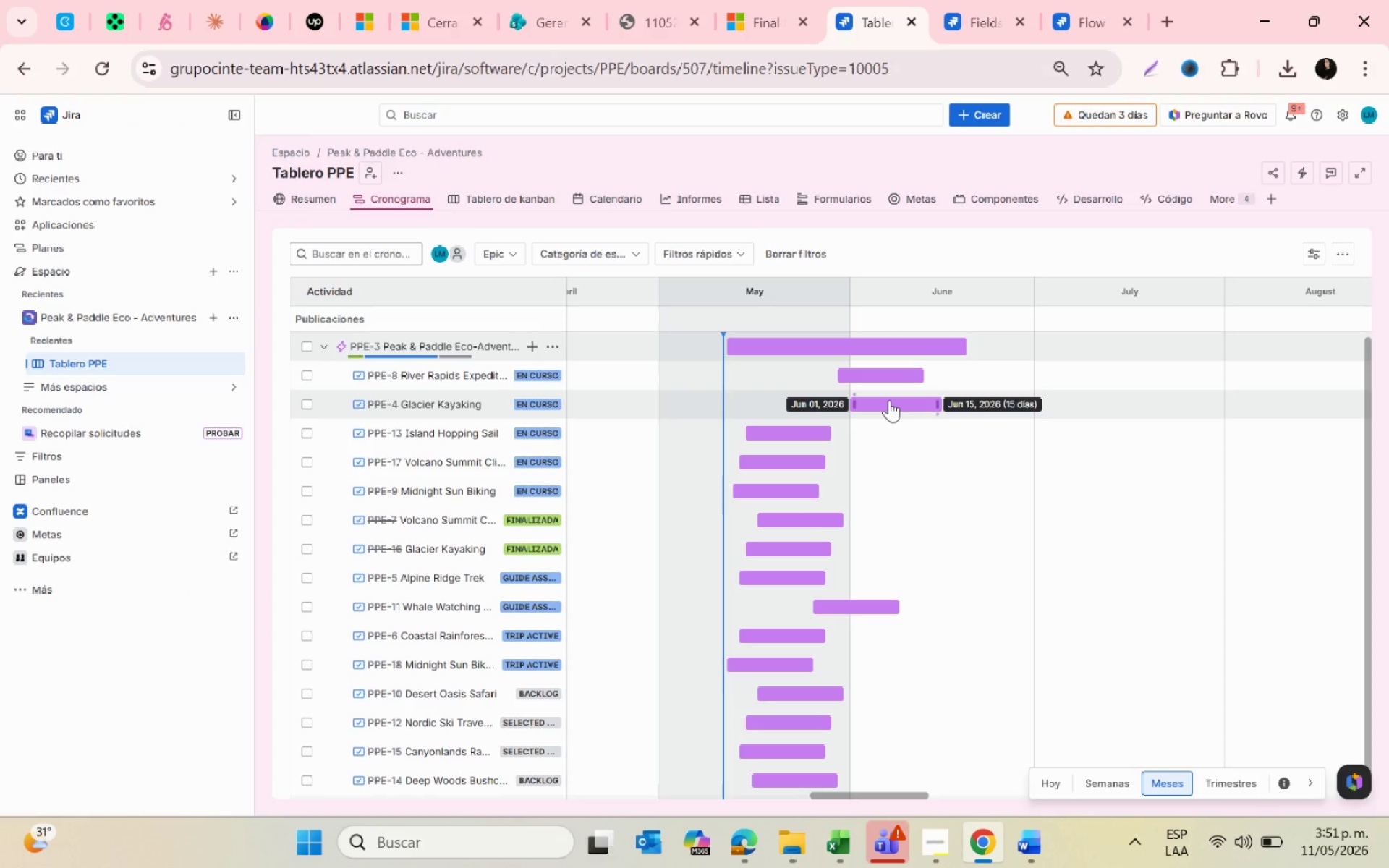 
key(Alt+Tab)
 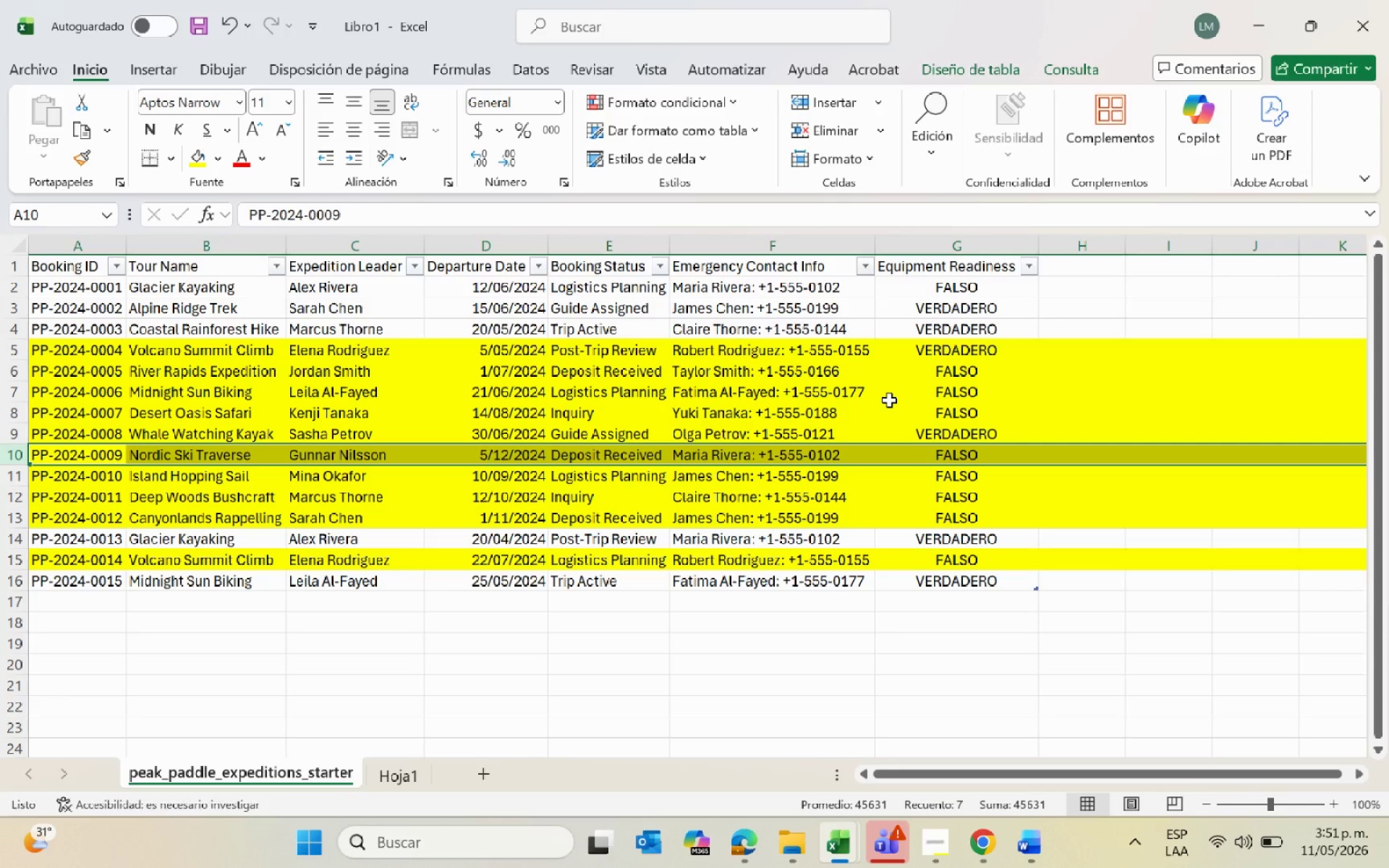 
key(Alt+AltLeft)
 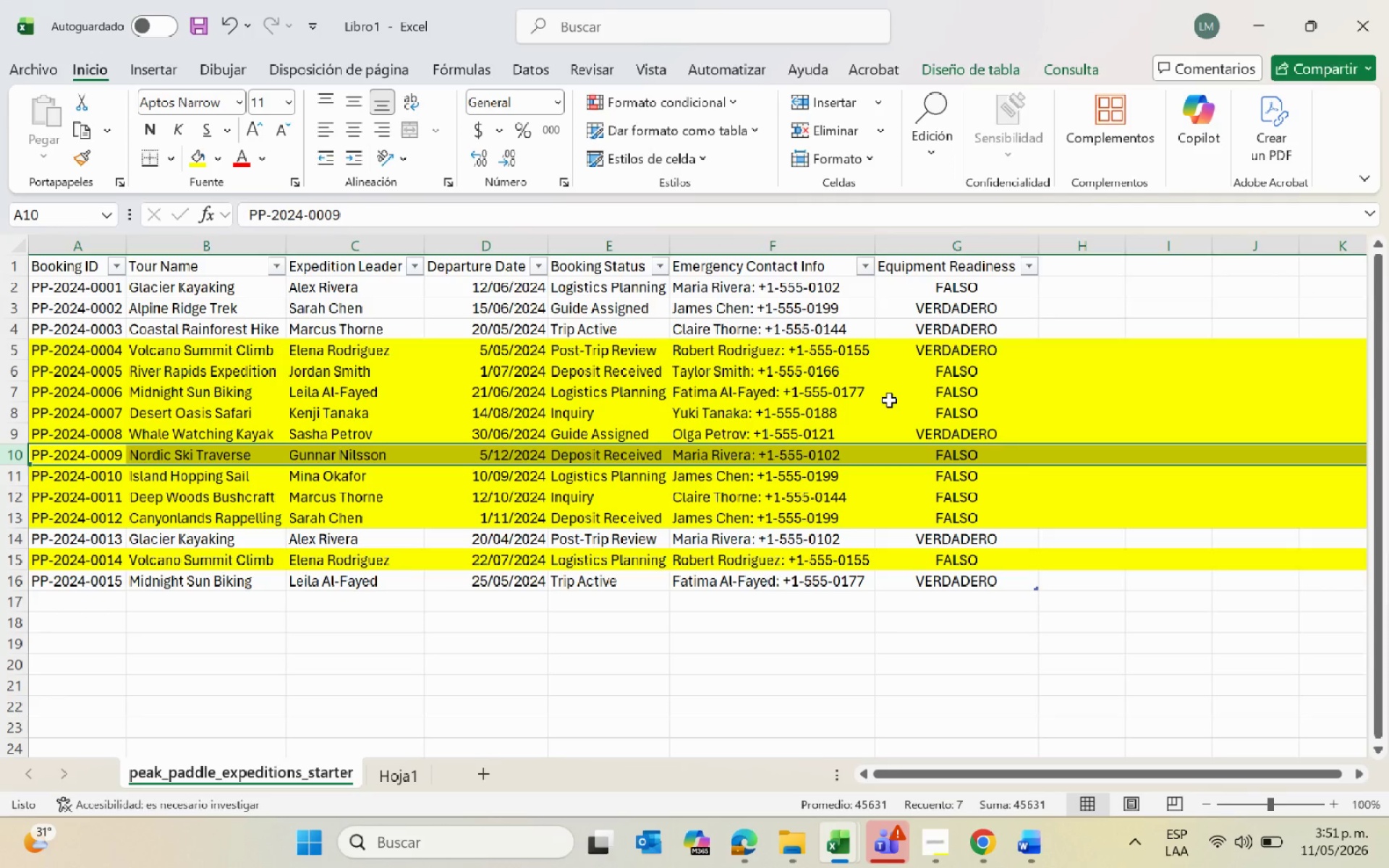 
key(Alt+Tab)
 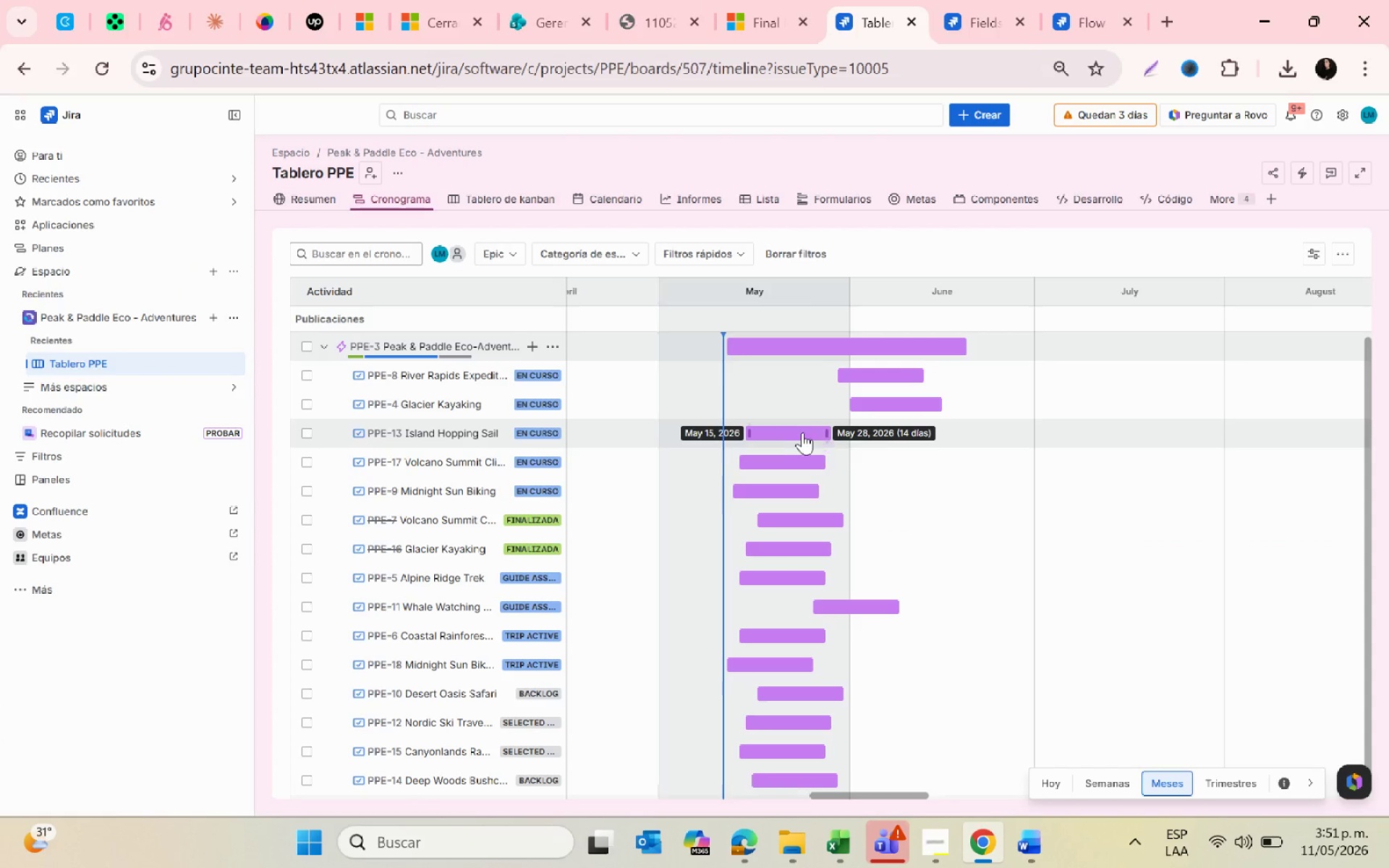 
left_click_drag(start_coordinate=[800, 433], to_coordinate=[752, 433])
 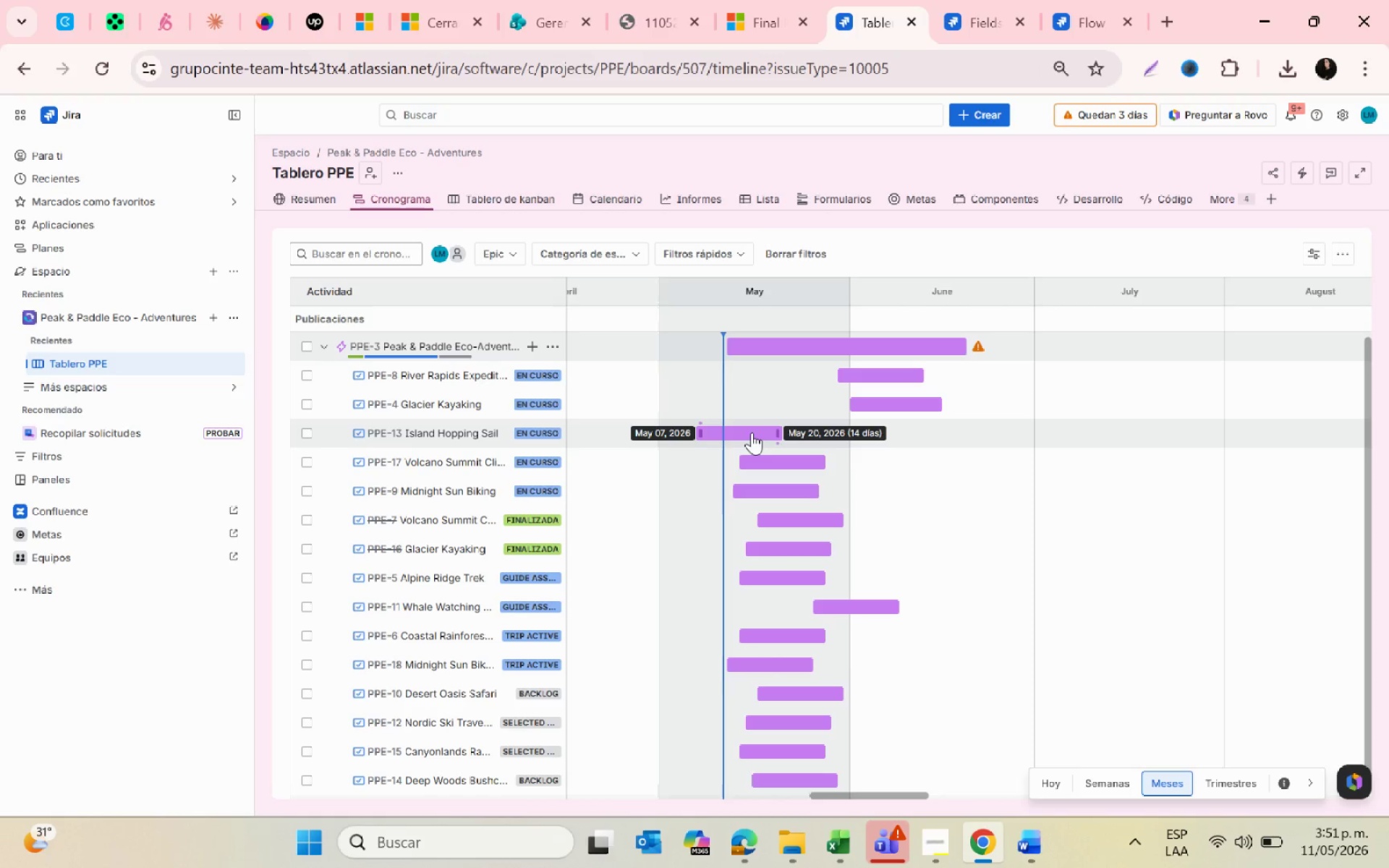 
key(Alt+AltLeft)
 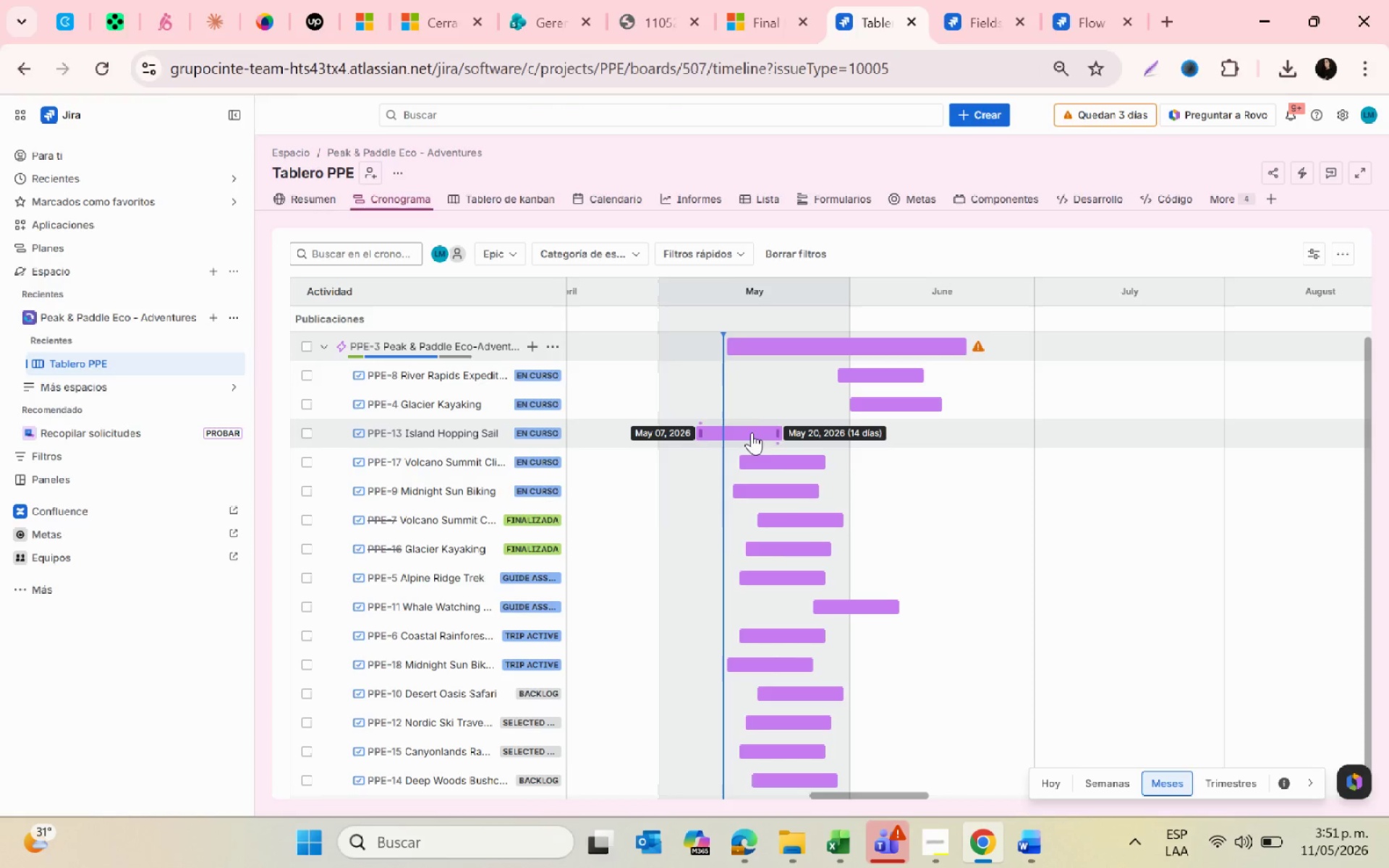 
key(Alt+Tab)
 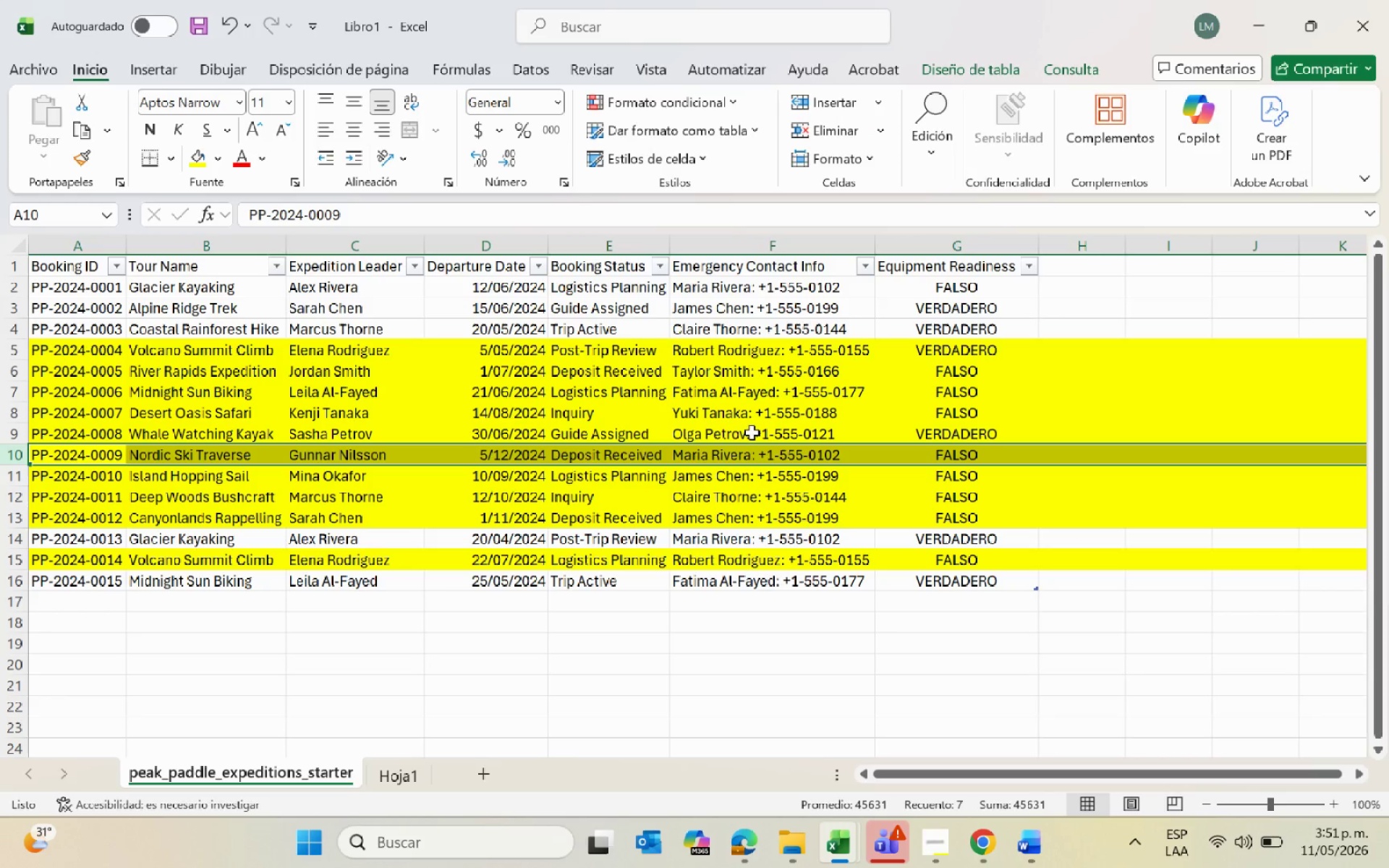 
scroll: coordinate [511, 396], scroll_direction: down, amount: 1.0
 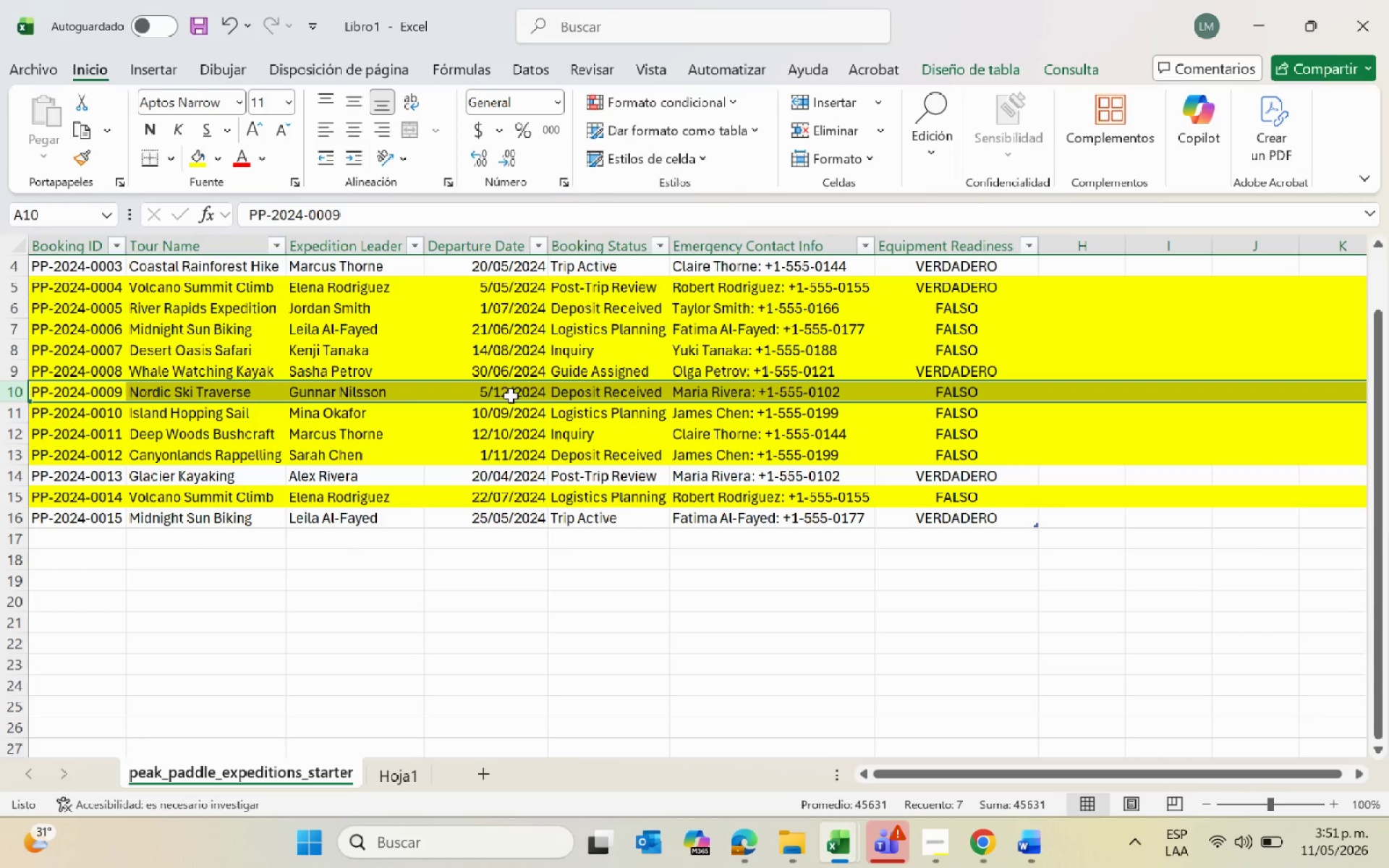 
key(Alt+Tab)
 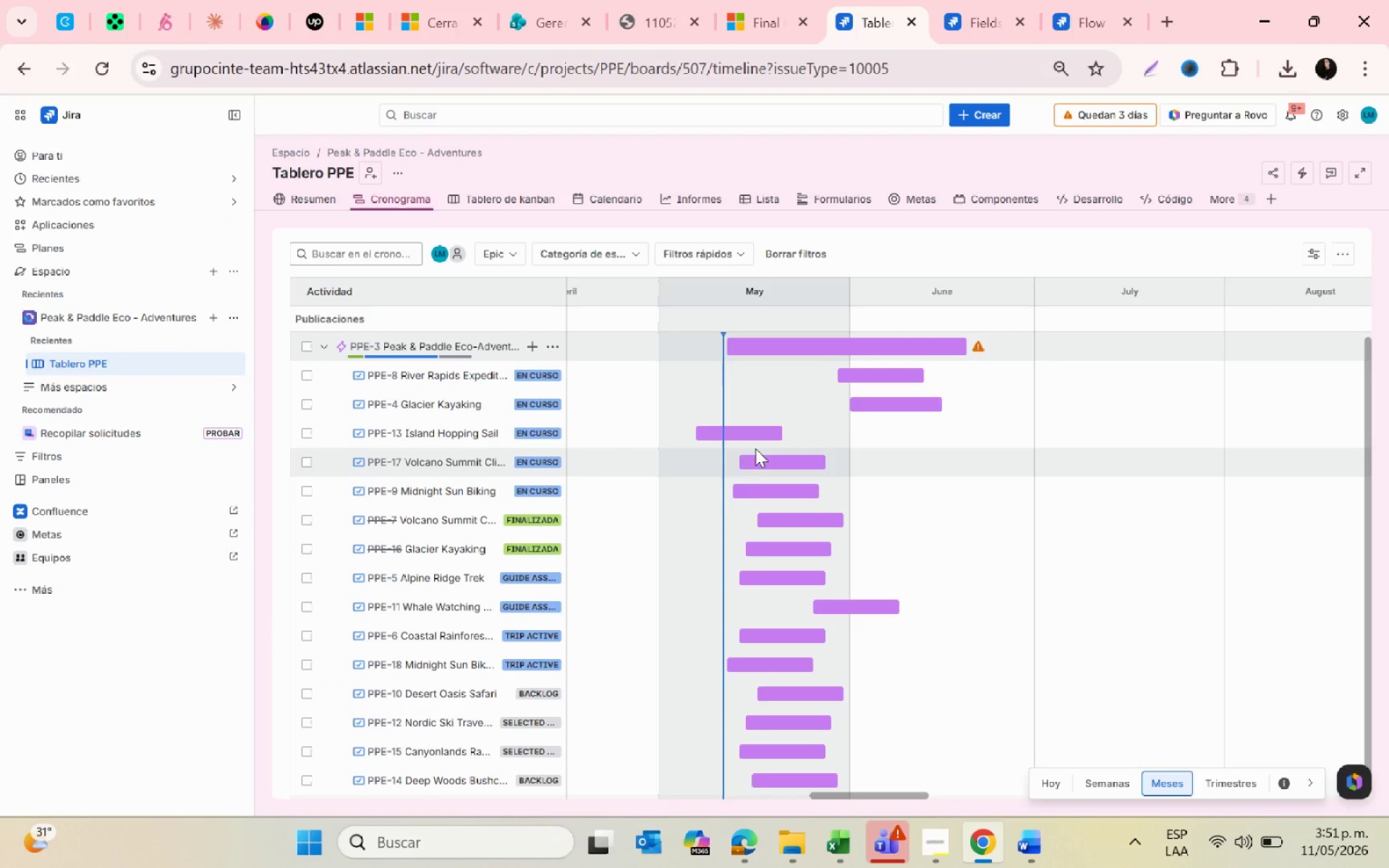 
left_click_drag(start_coordinate=[760, 463], to_coordinate=[642, 467])
 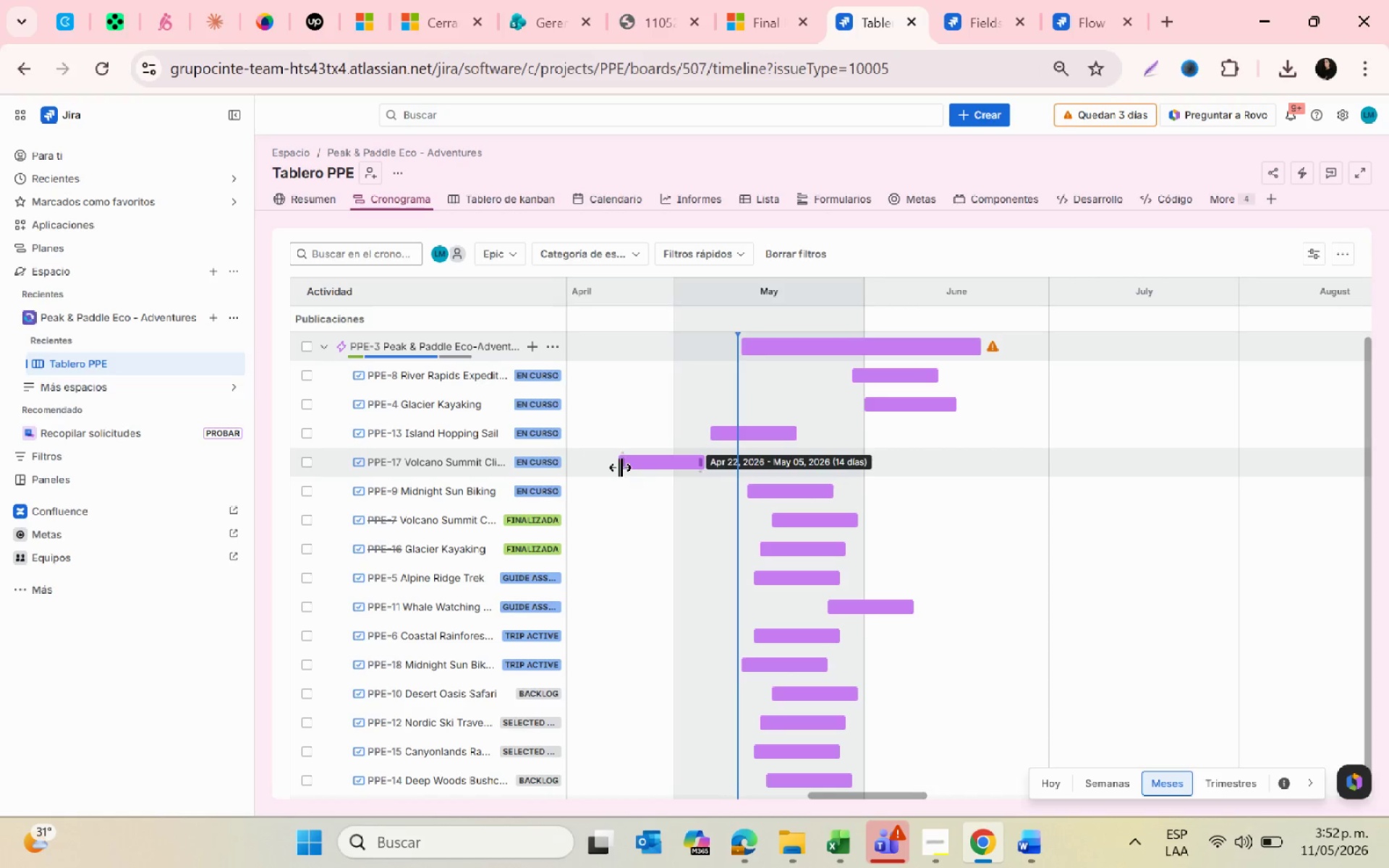 
left_click_drag(start_coordinate=[620, 467], to_coordinate=[673, 467])
 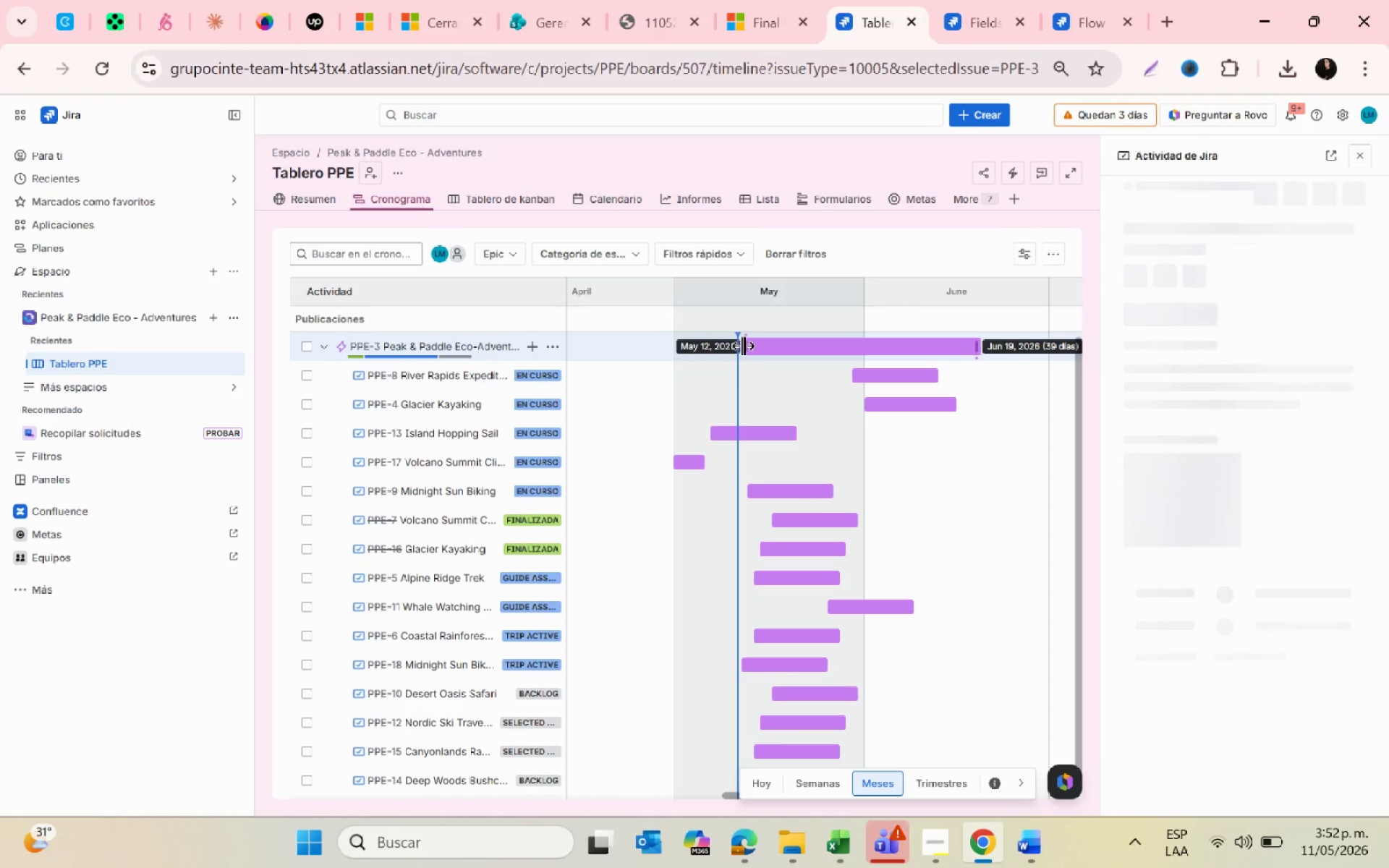 
left_click_drag(start_coordinate=[743, 346], to_coordinate=[663, 351])
 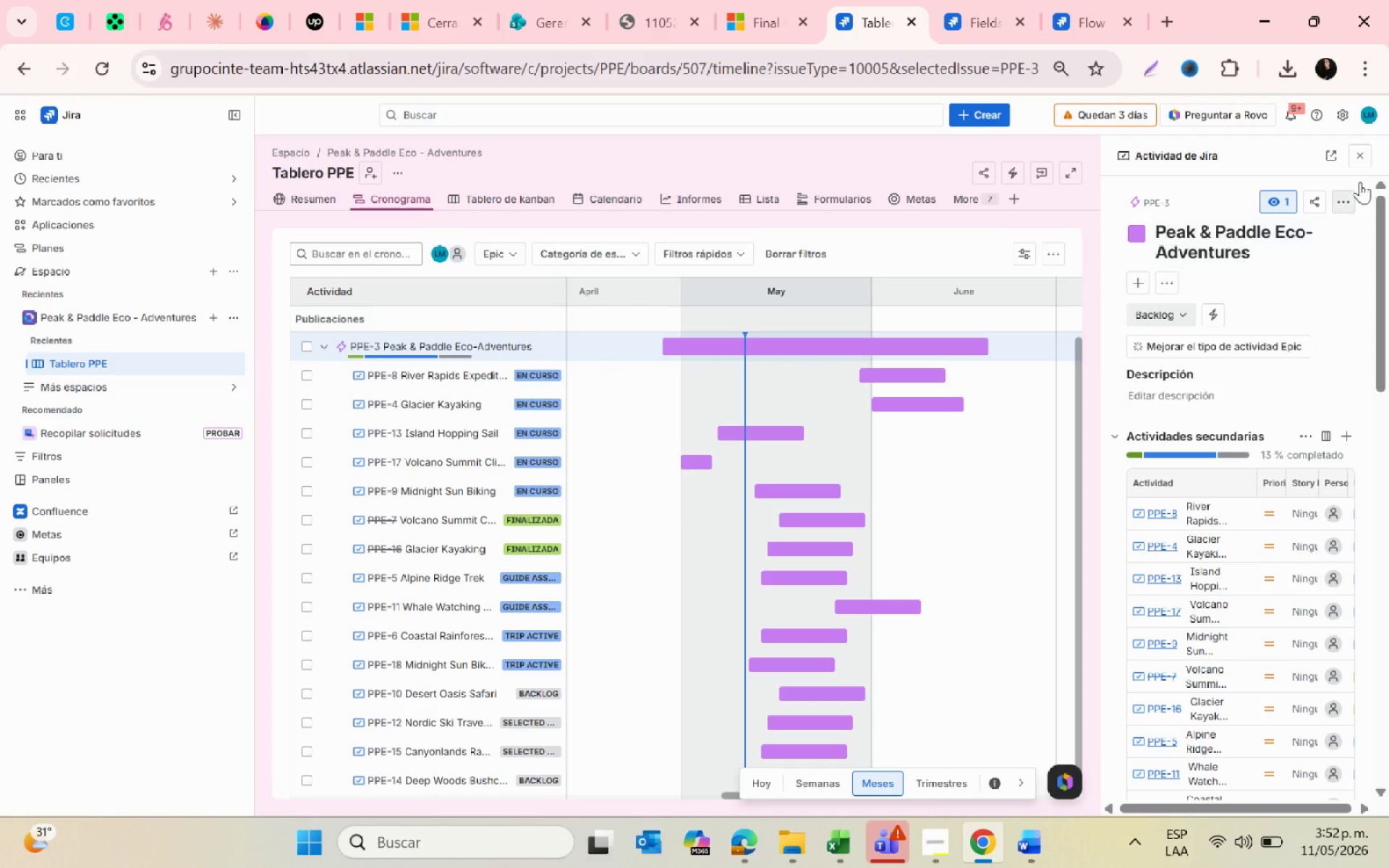 
left_click([1360, 166])
 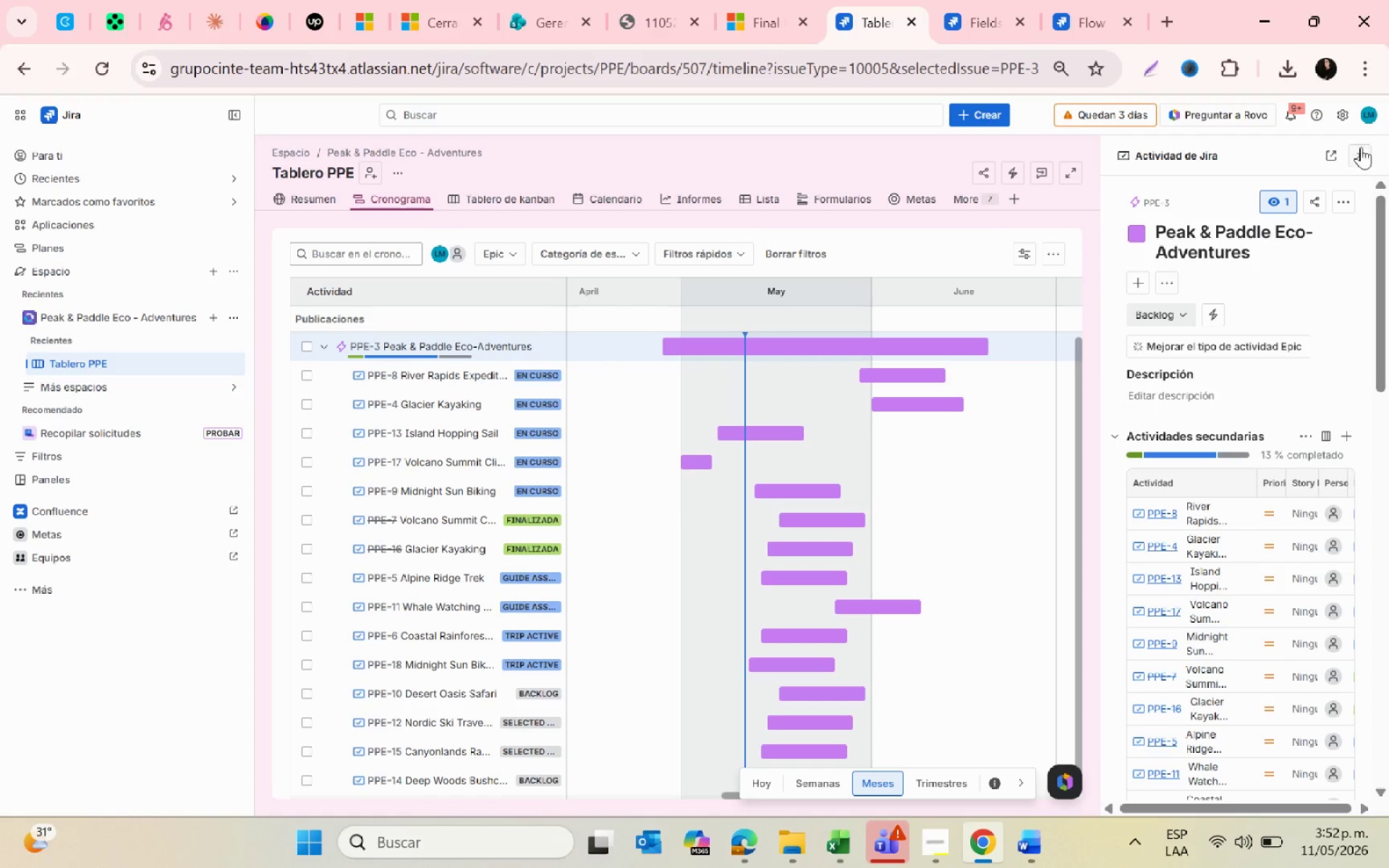 
left_click([1360, 148])
 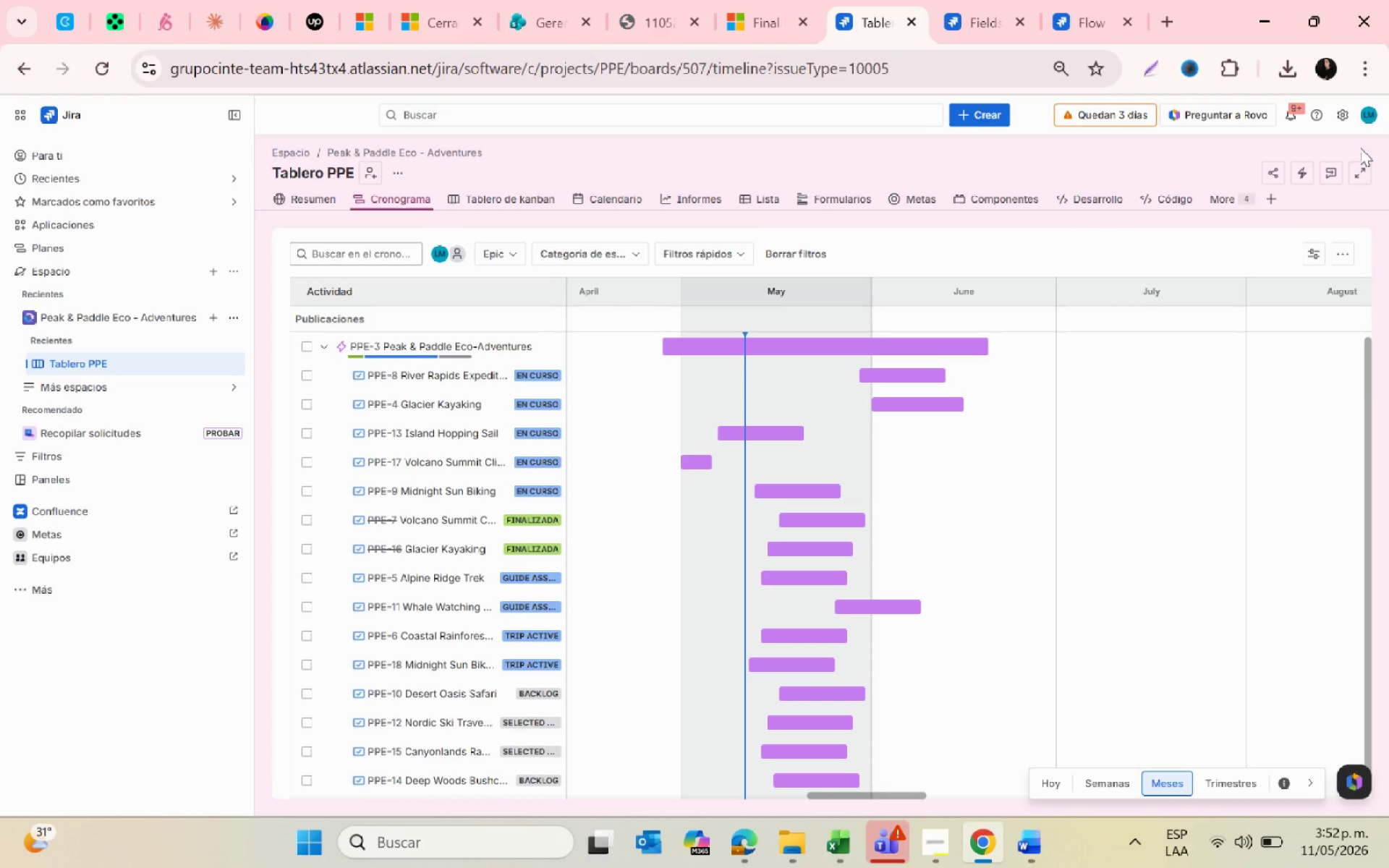 
key(Alt+AltLeft)
 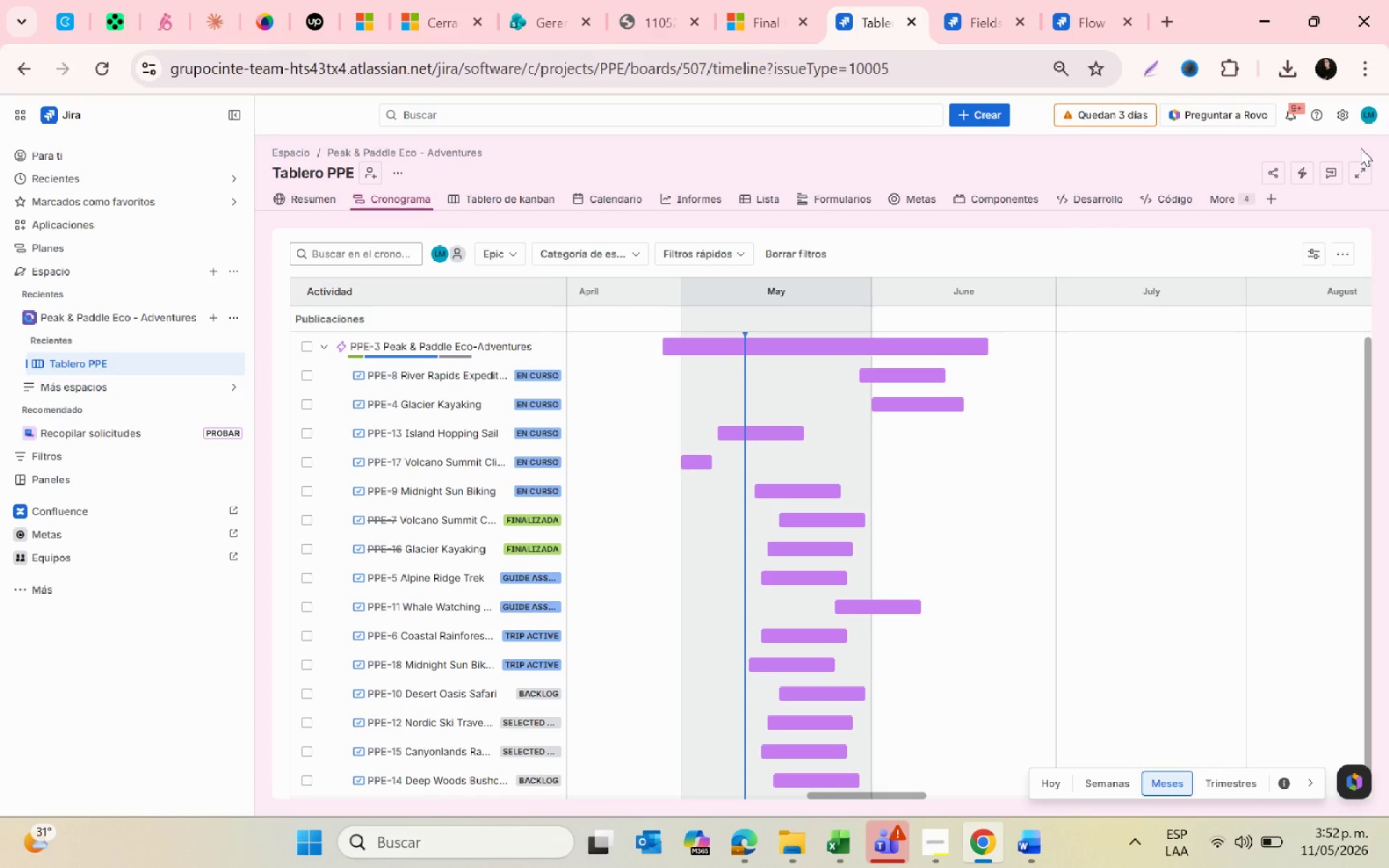 
key(Alt+Tab)
 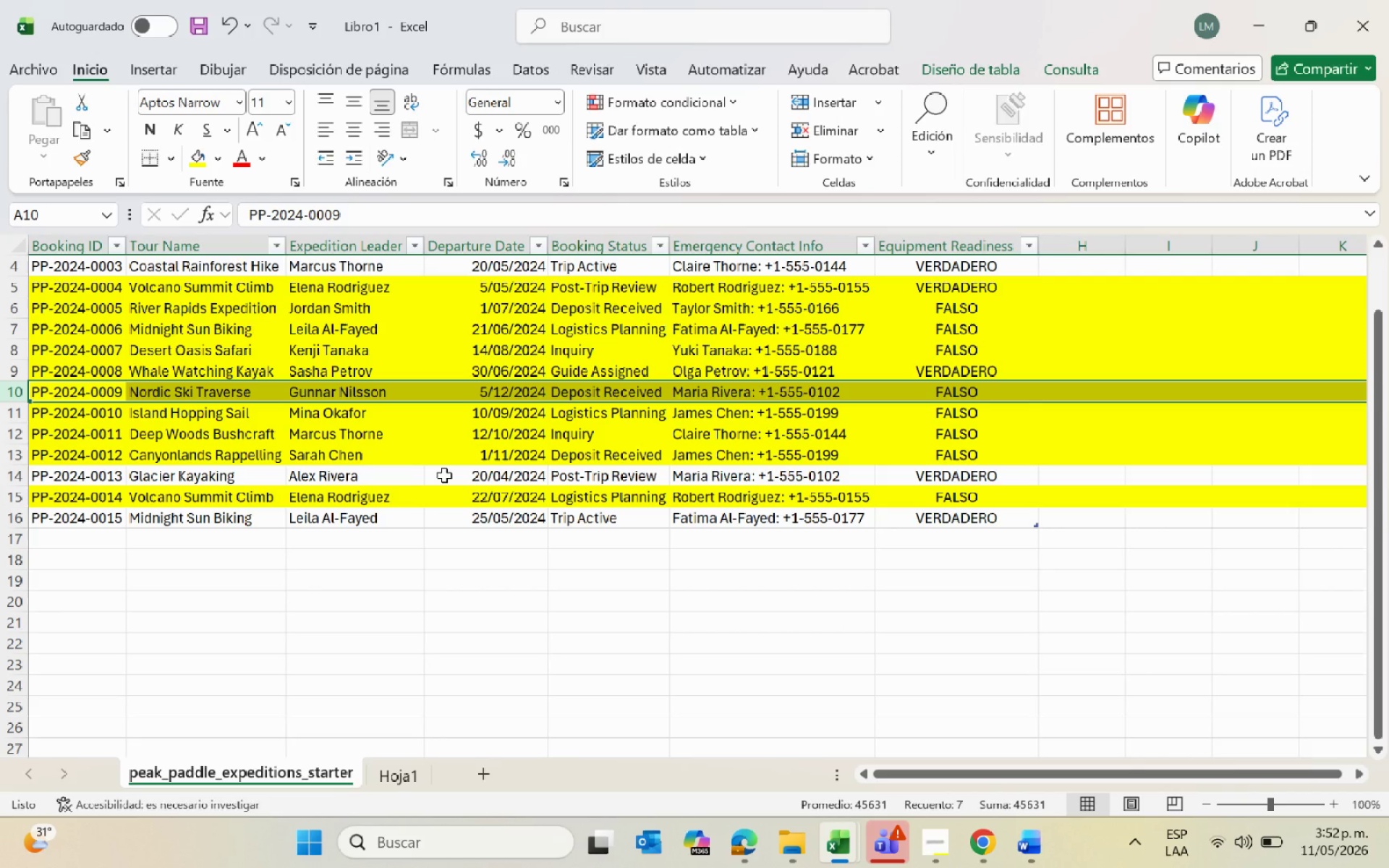 
wait(6.39)
 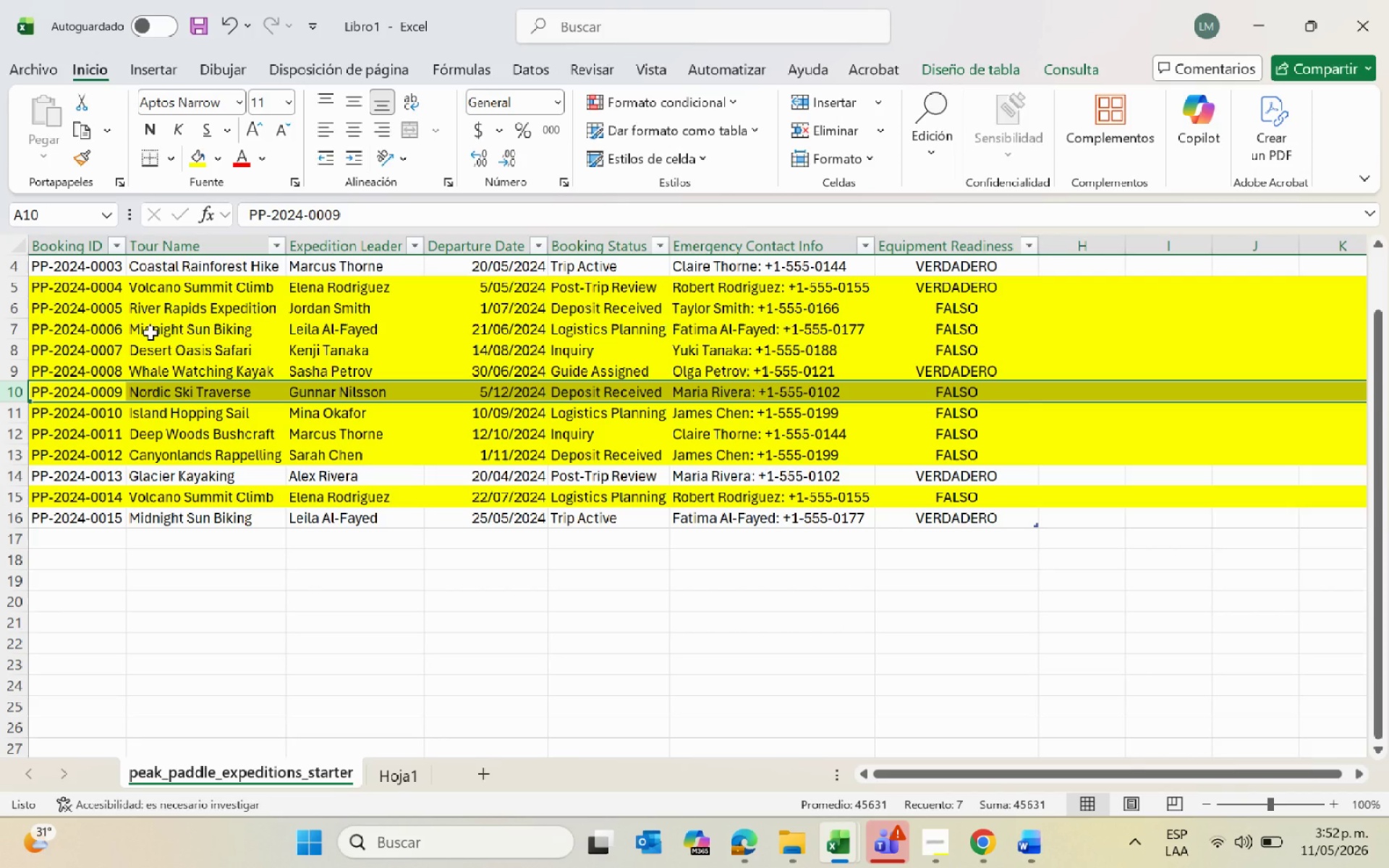 
key(Alt+AltLeft)
 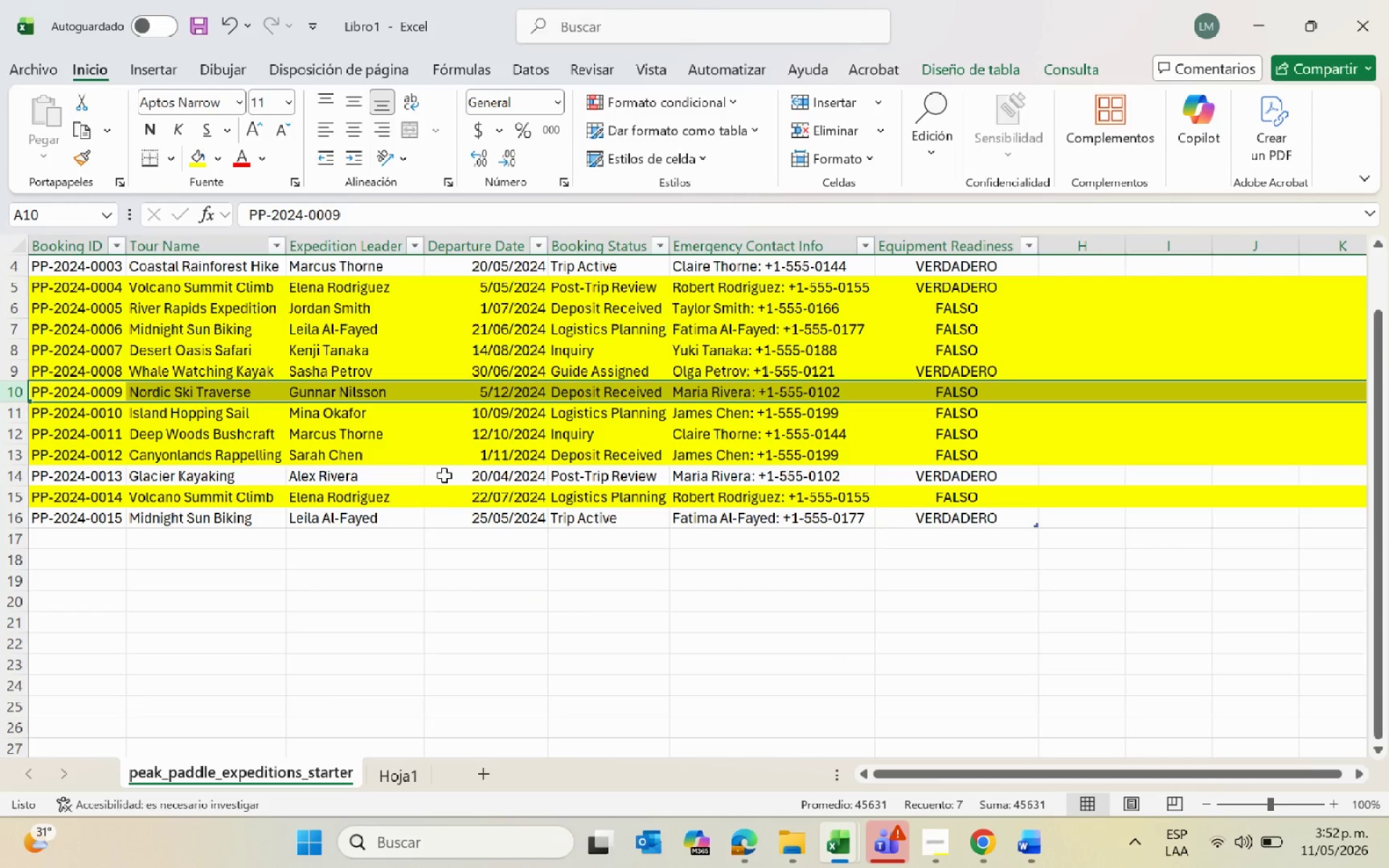 
key(Alt+Tab)
 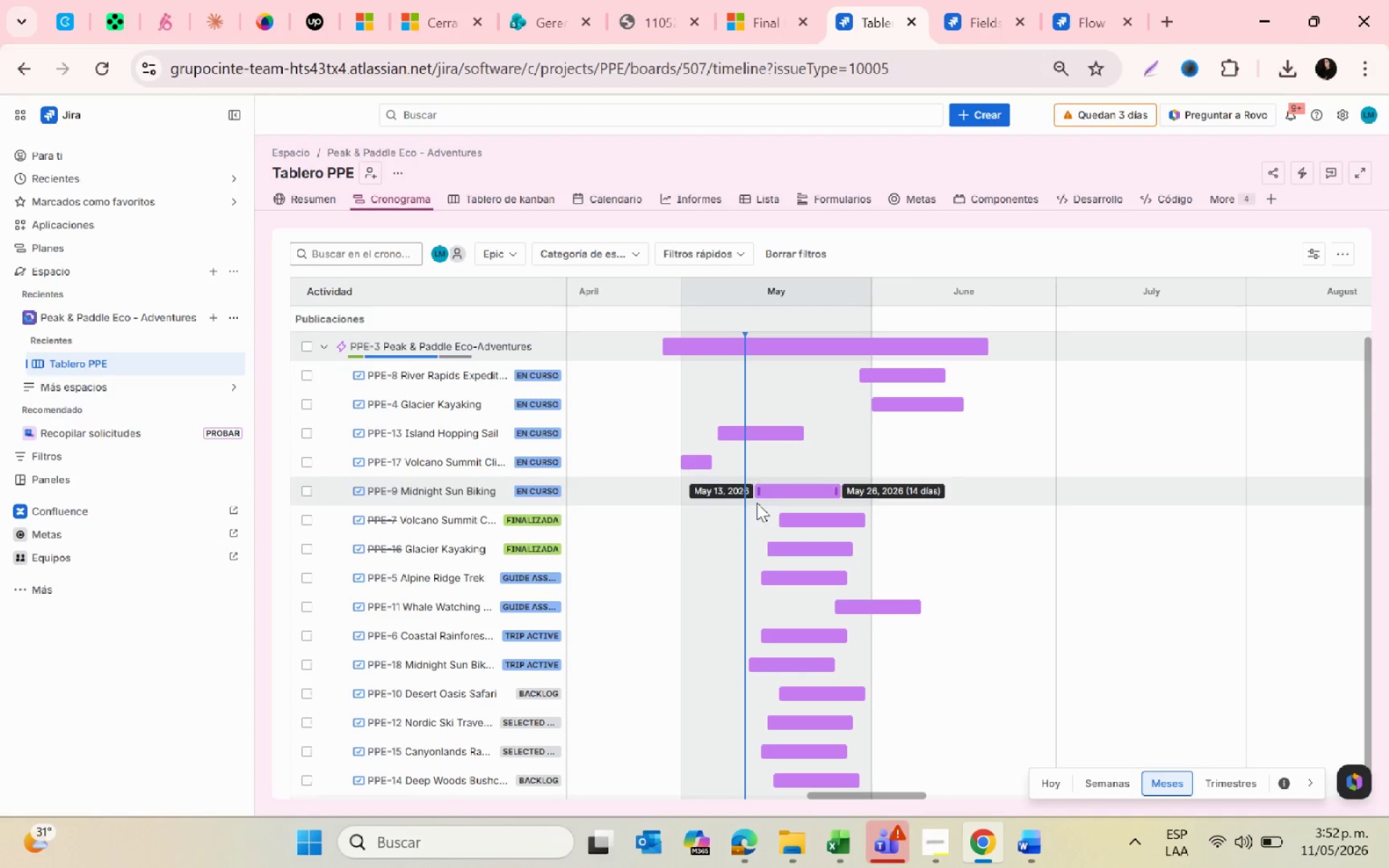 
key(Alt+AltLeft)
 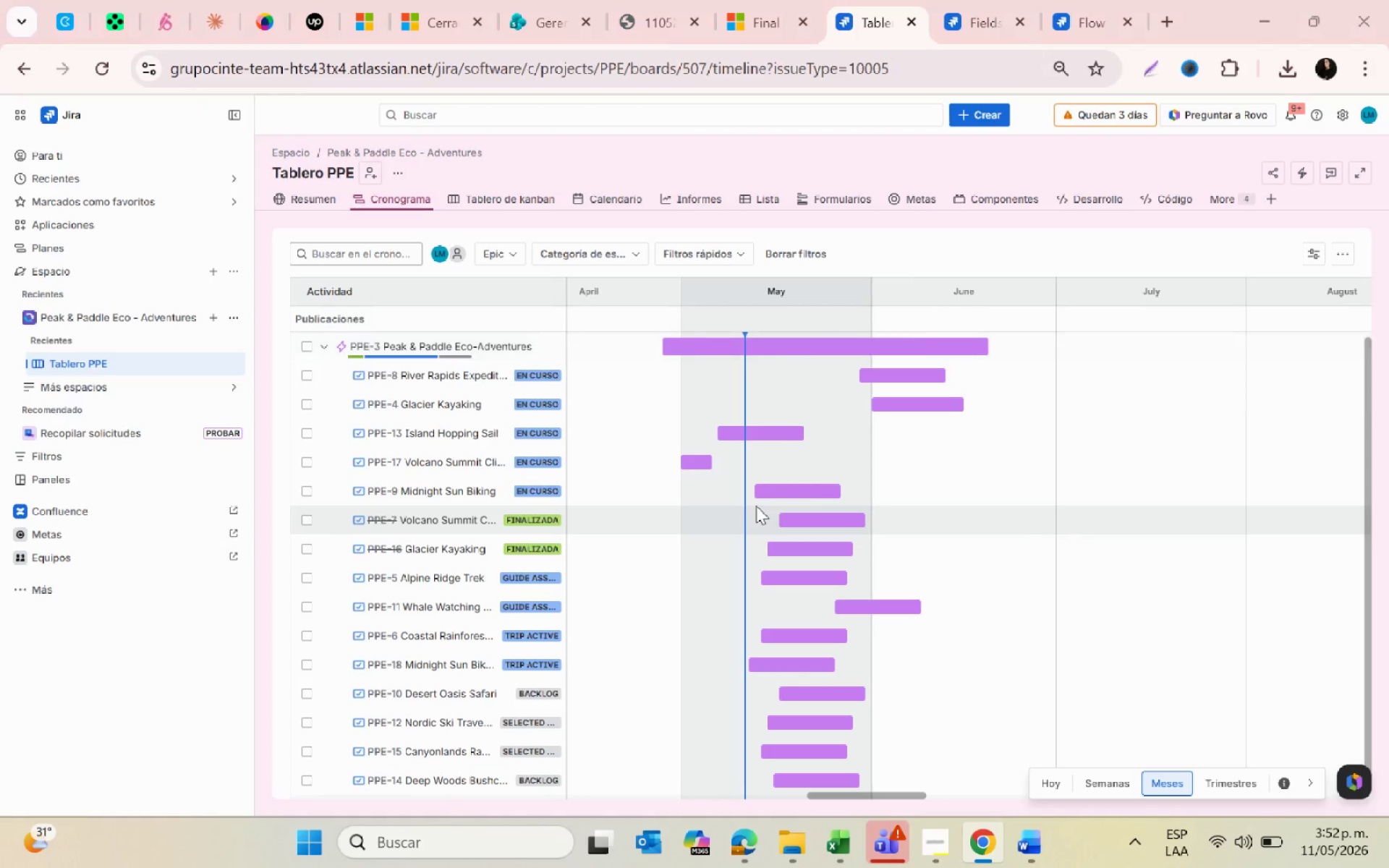 
key(Alt+Tab)
 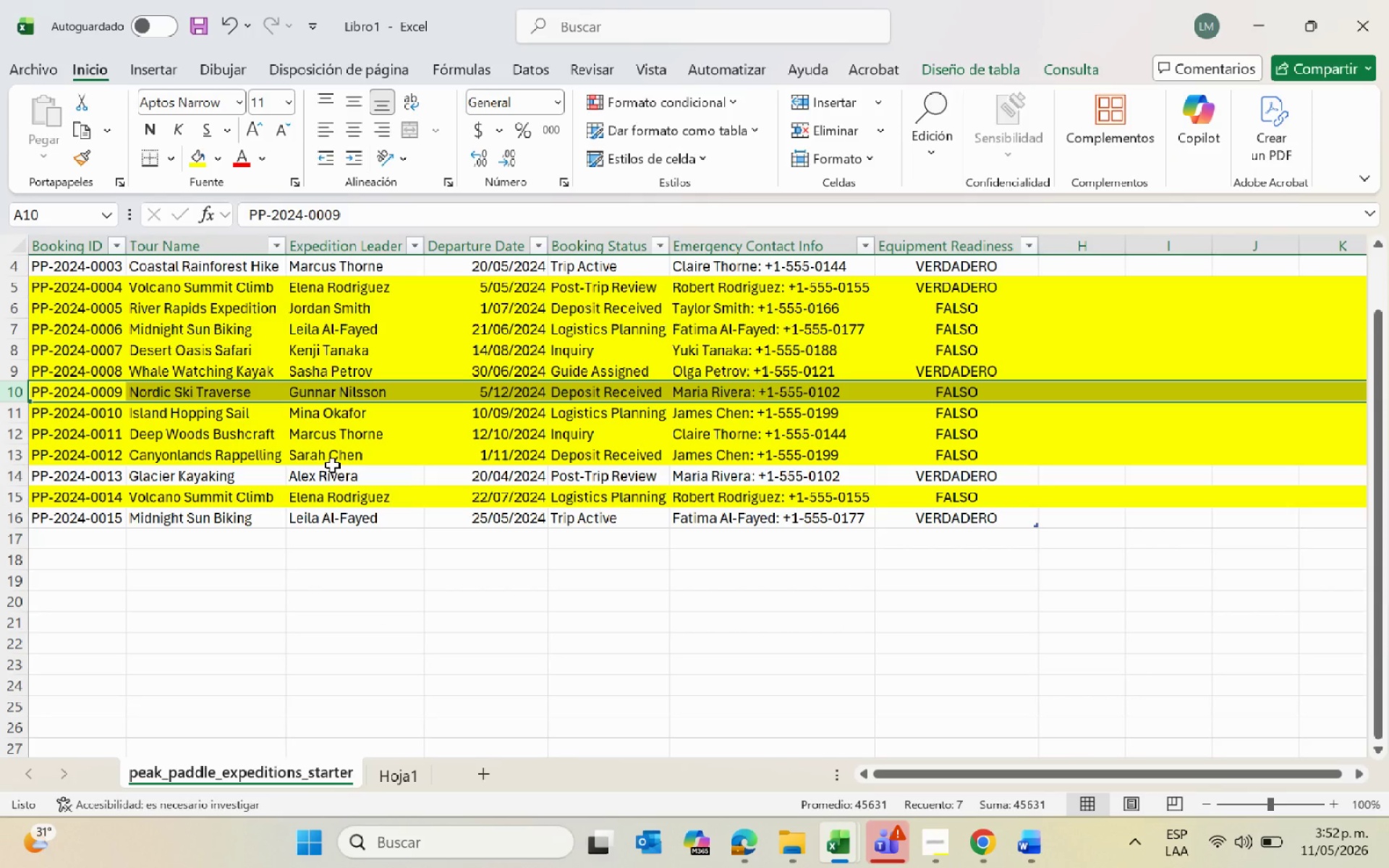 
scroll: coordinate [332, 465], scroll_direction: up, amount: 1.0
 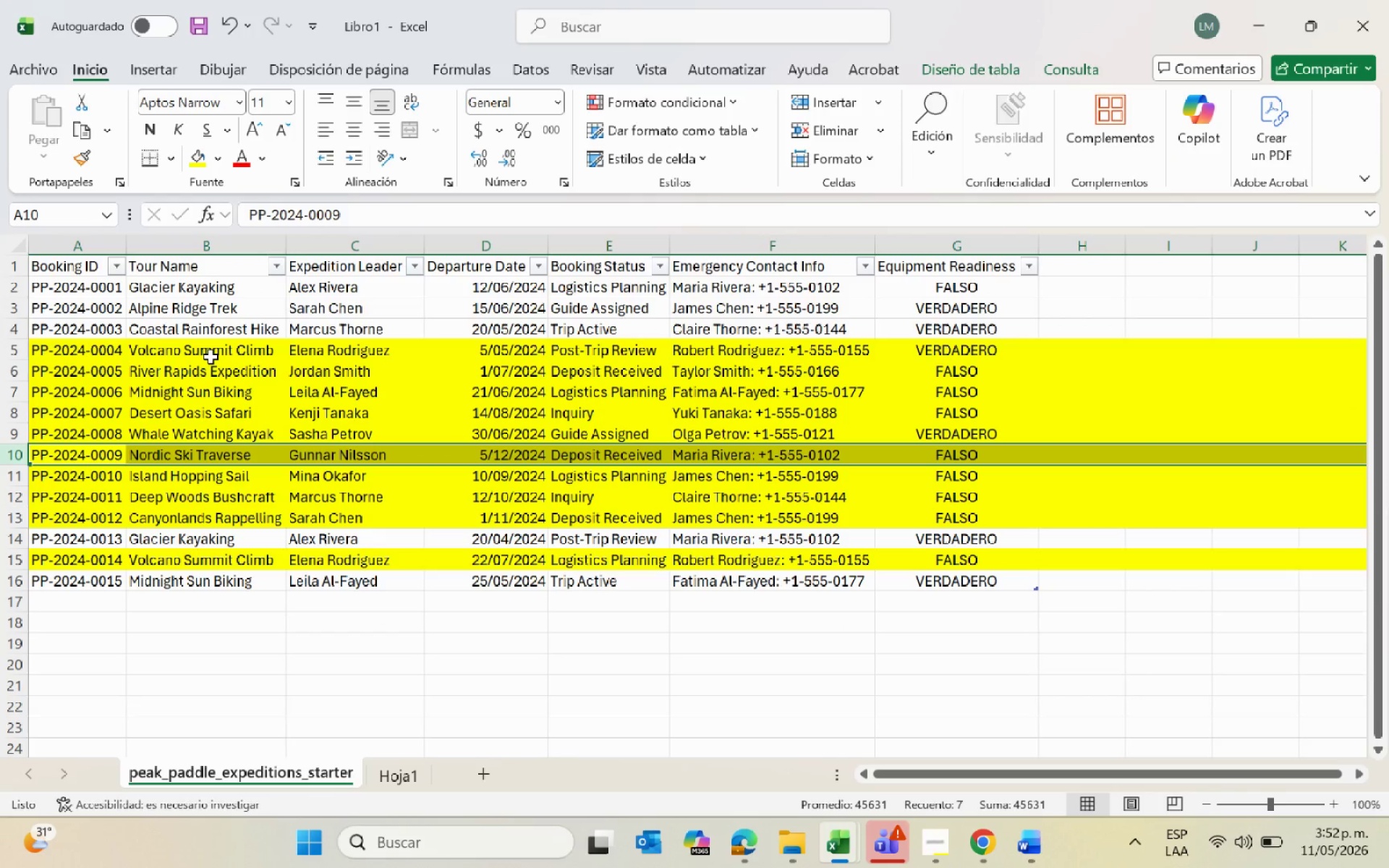 
left_click([205, 333])
 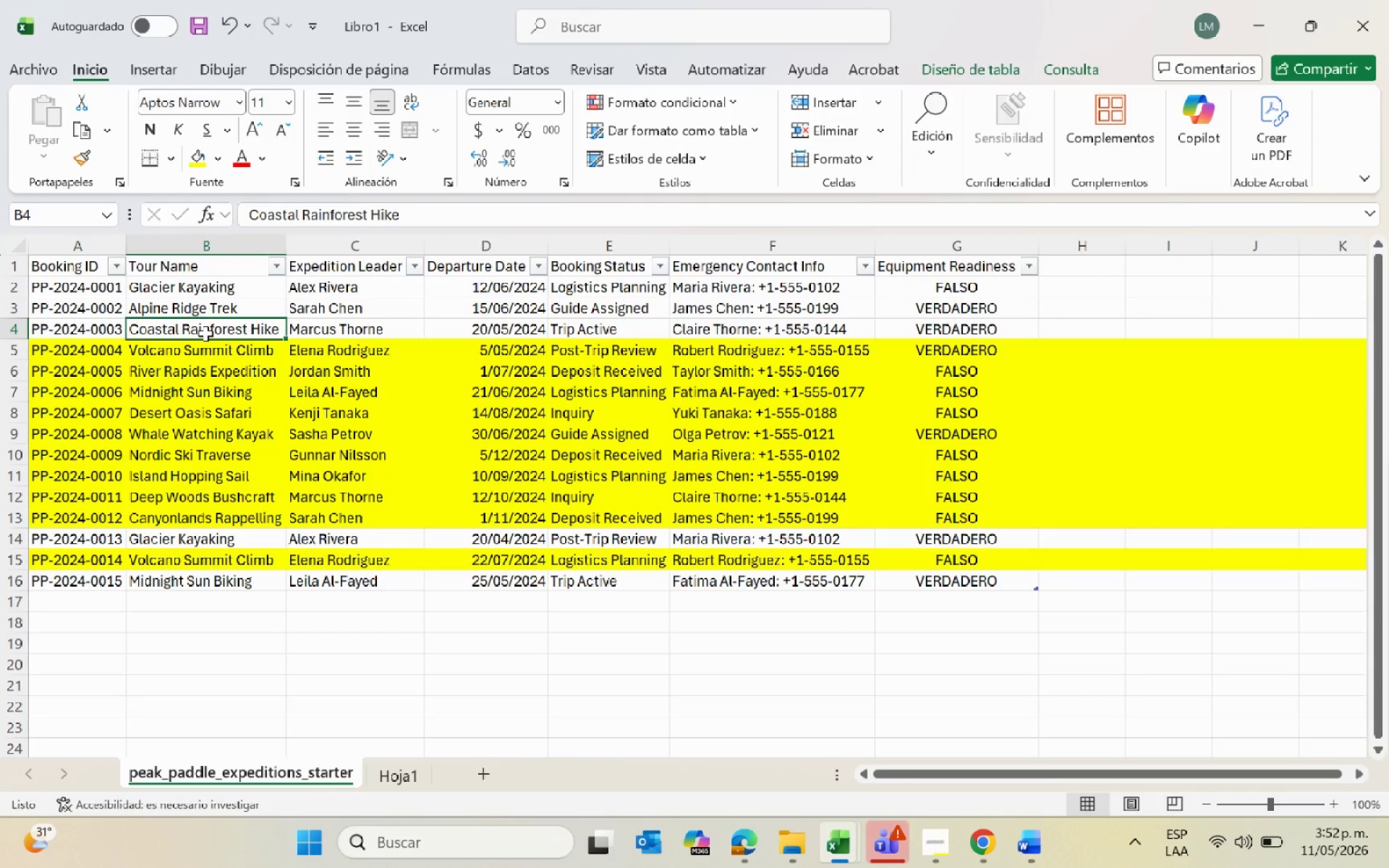 
key(Alt+AltLeft)
 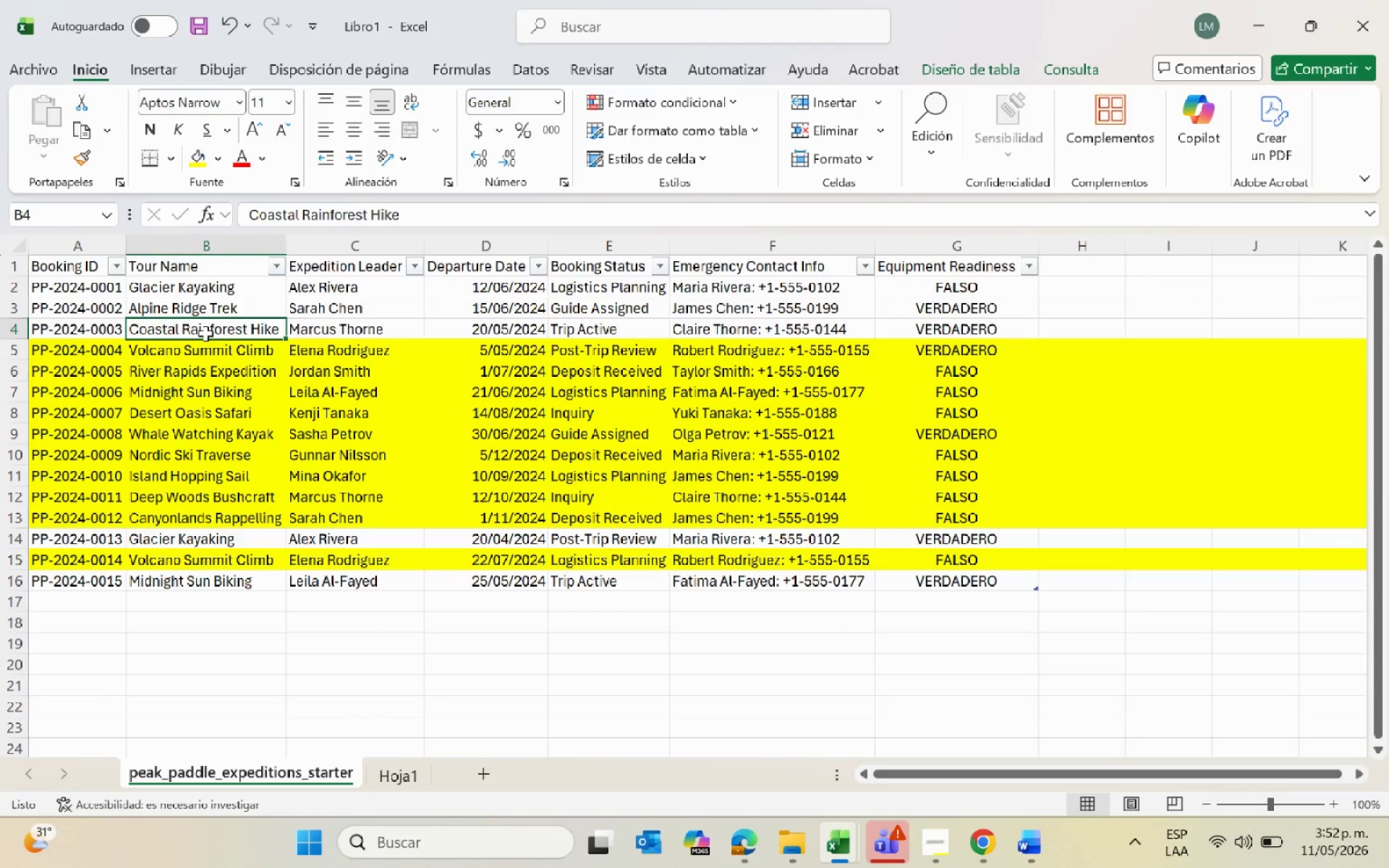 
key(Alt+Tab)
 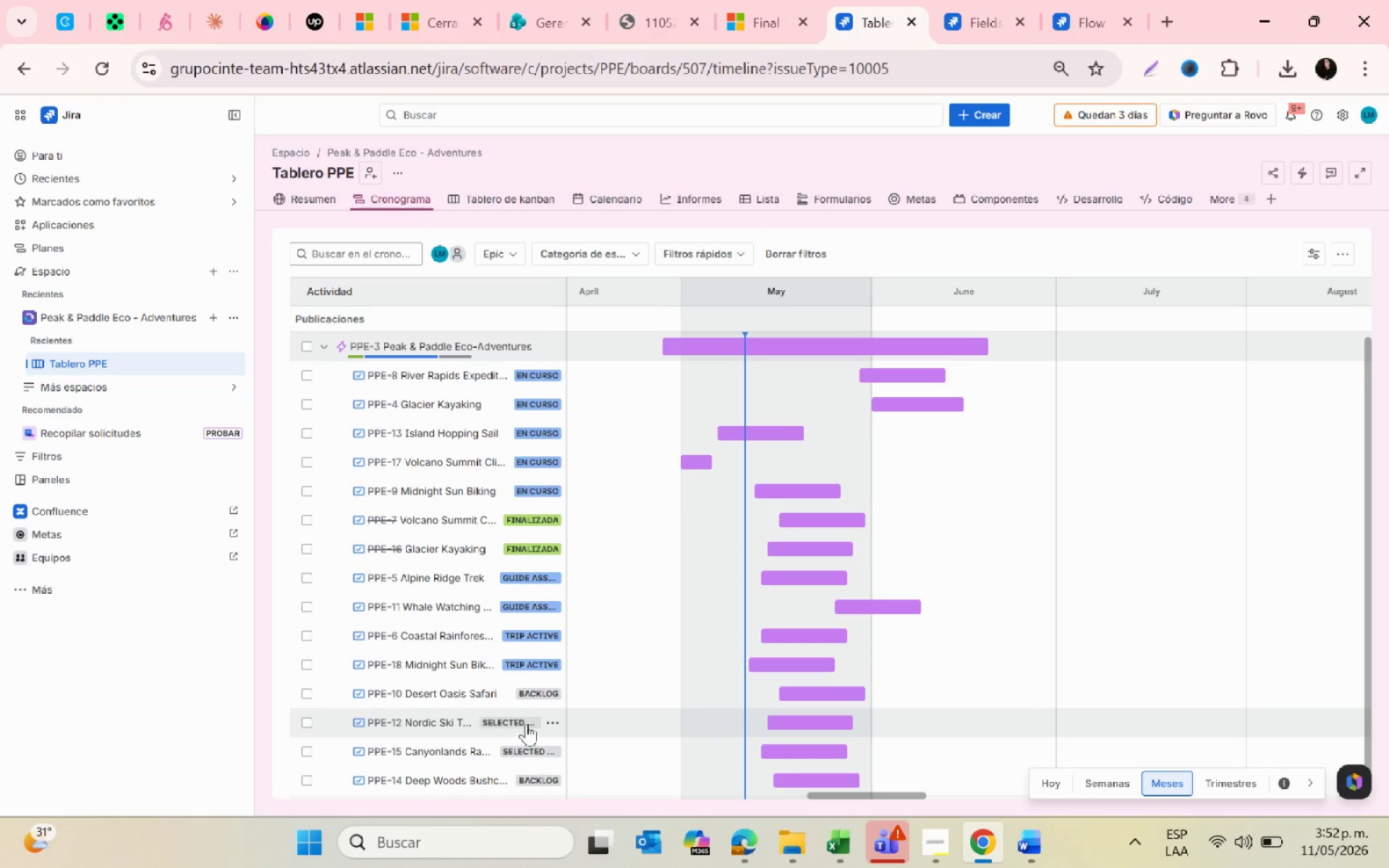 
key(Alt+AltLeft)
 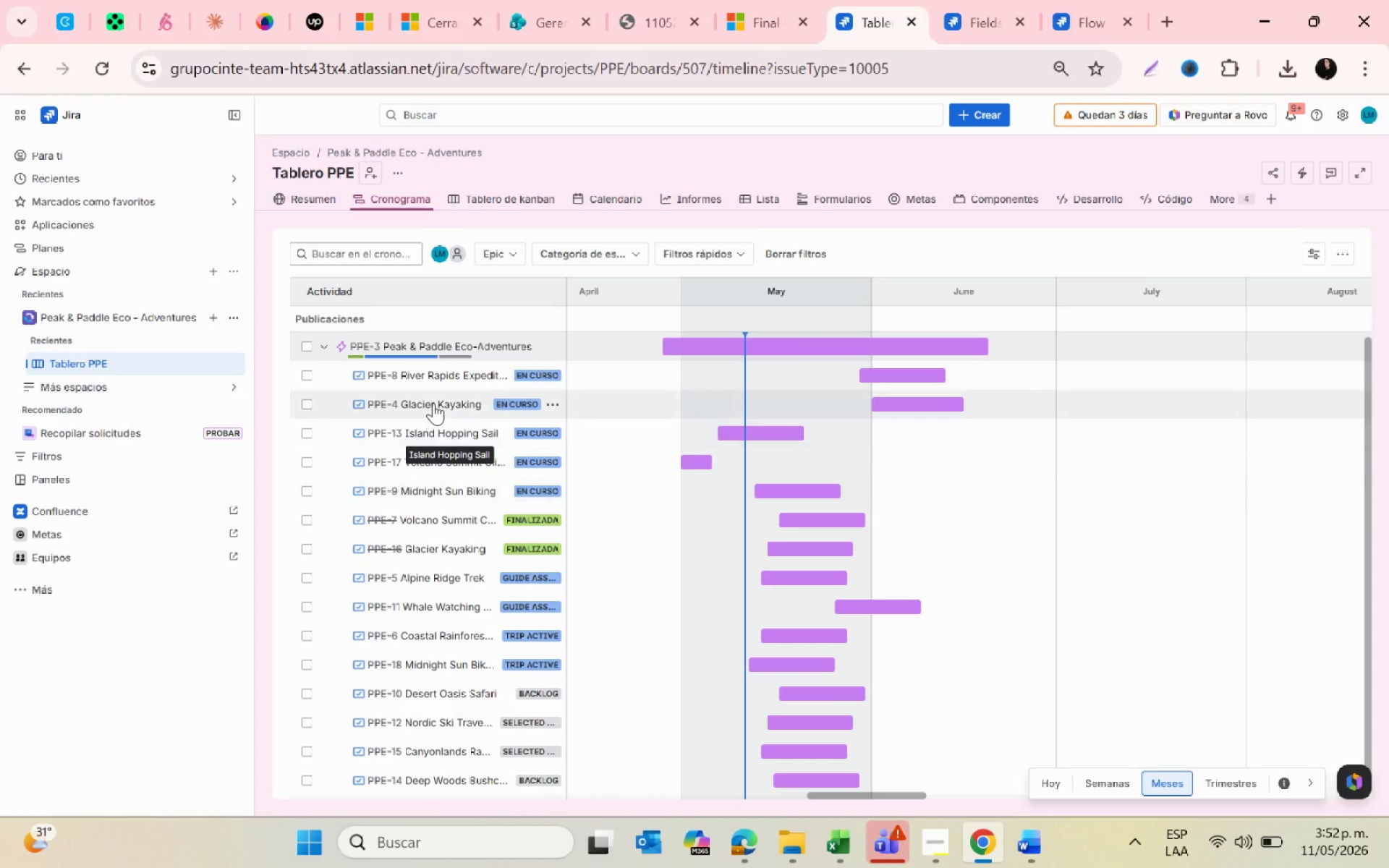 
key(Alt+Tab)
 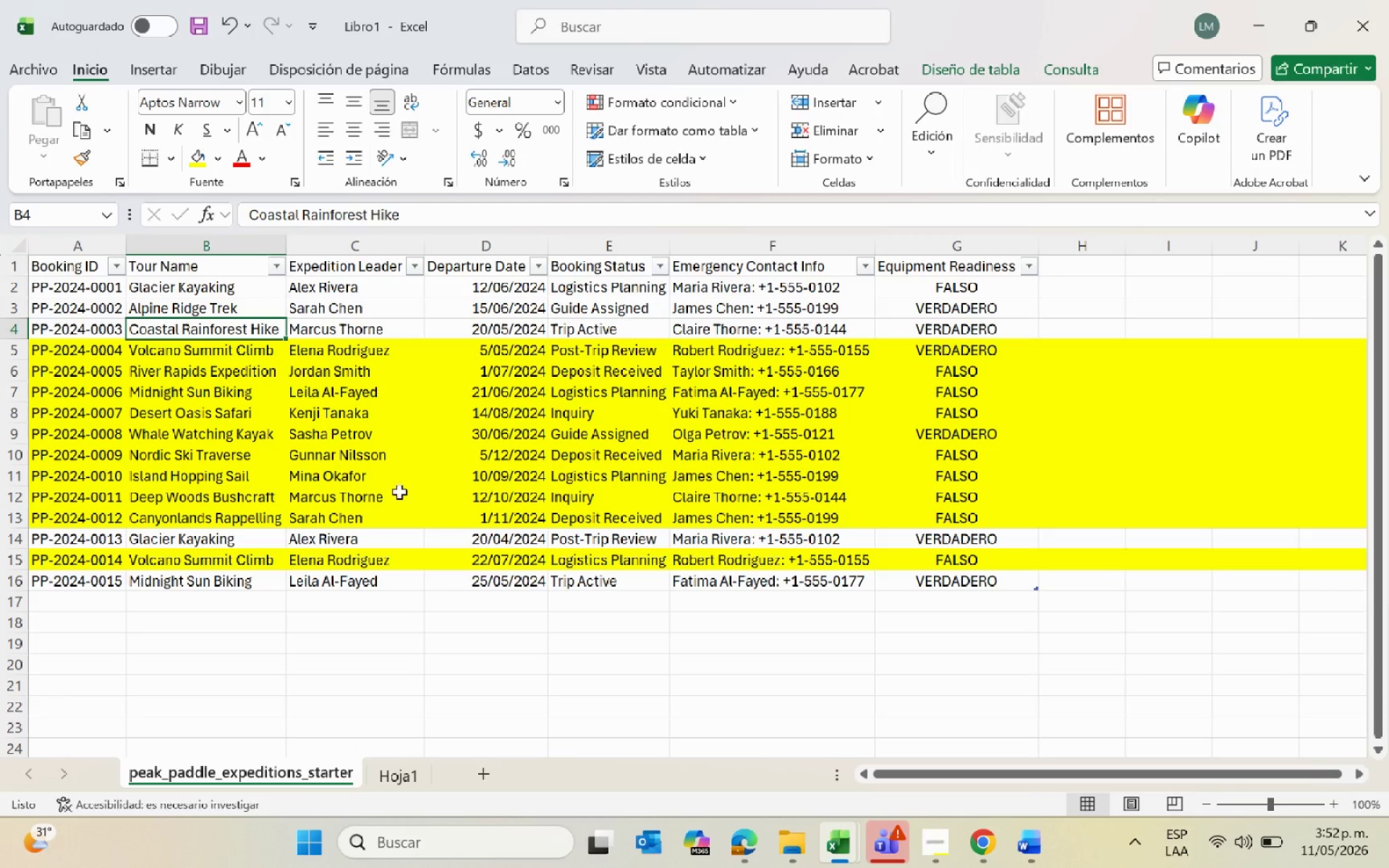 
key(Alt+AltLeft)
 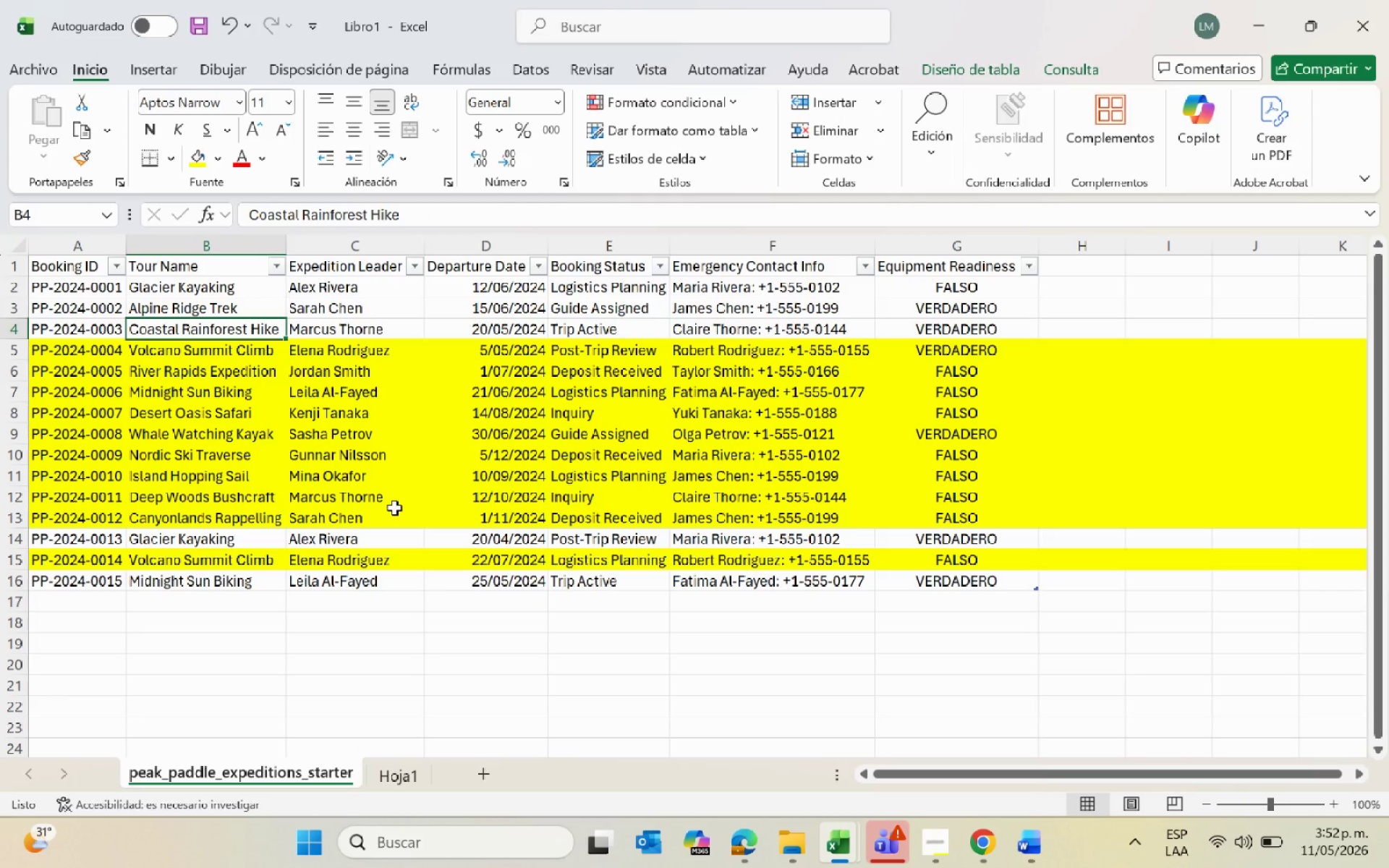 
key(Alt+Tab)
 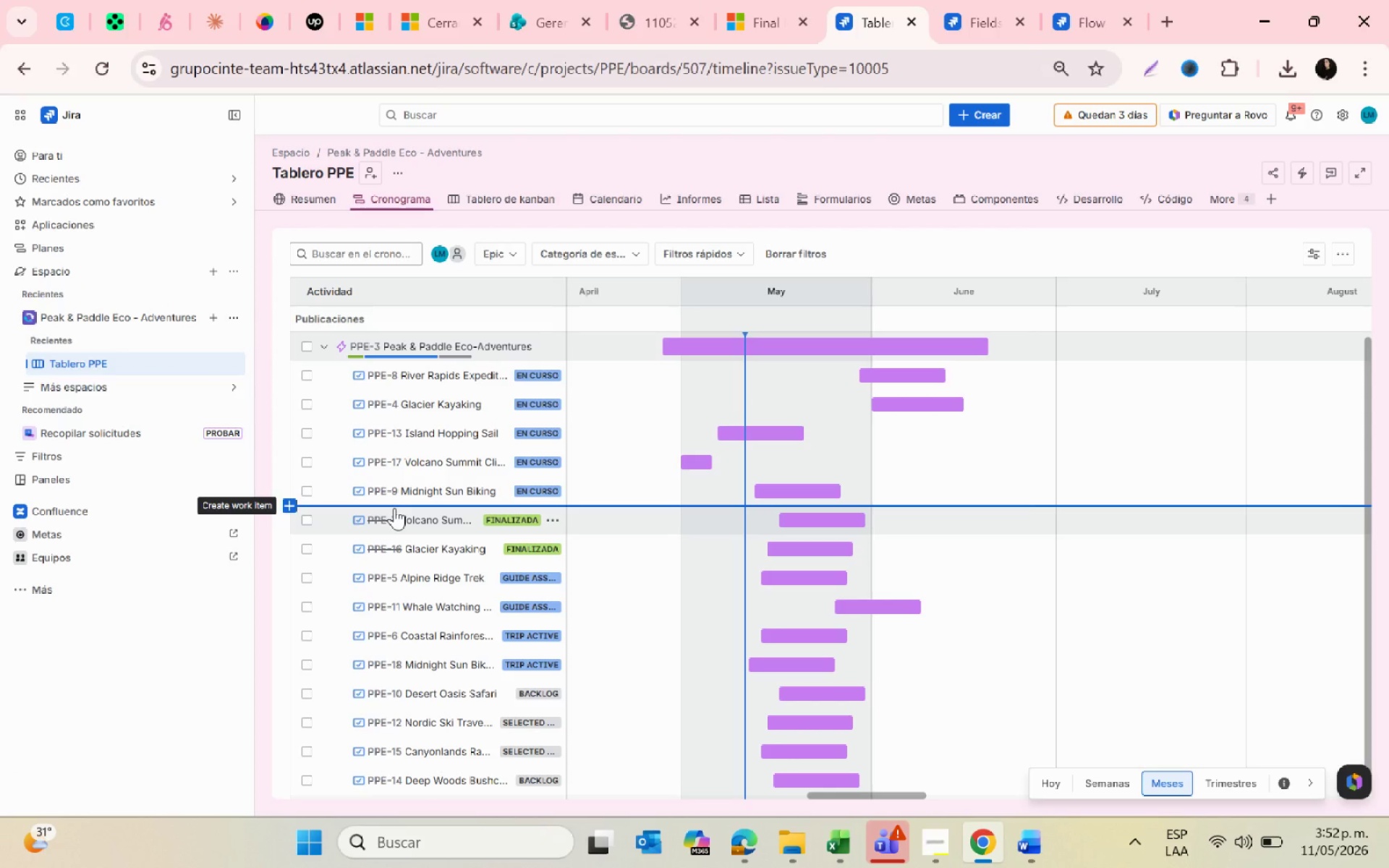 
scroll: coordinate [394, 508], scroll_direction: up, amount: 3.0
 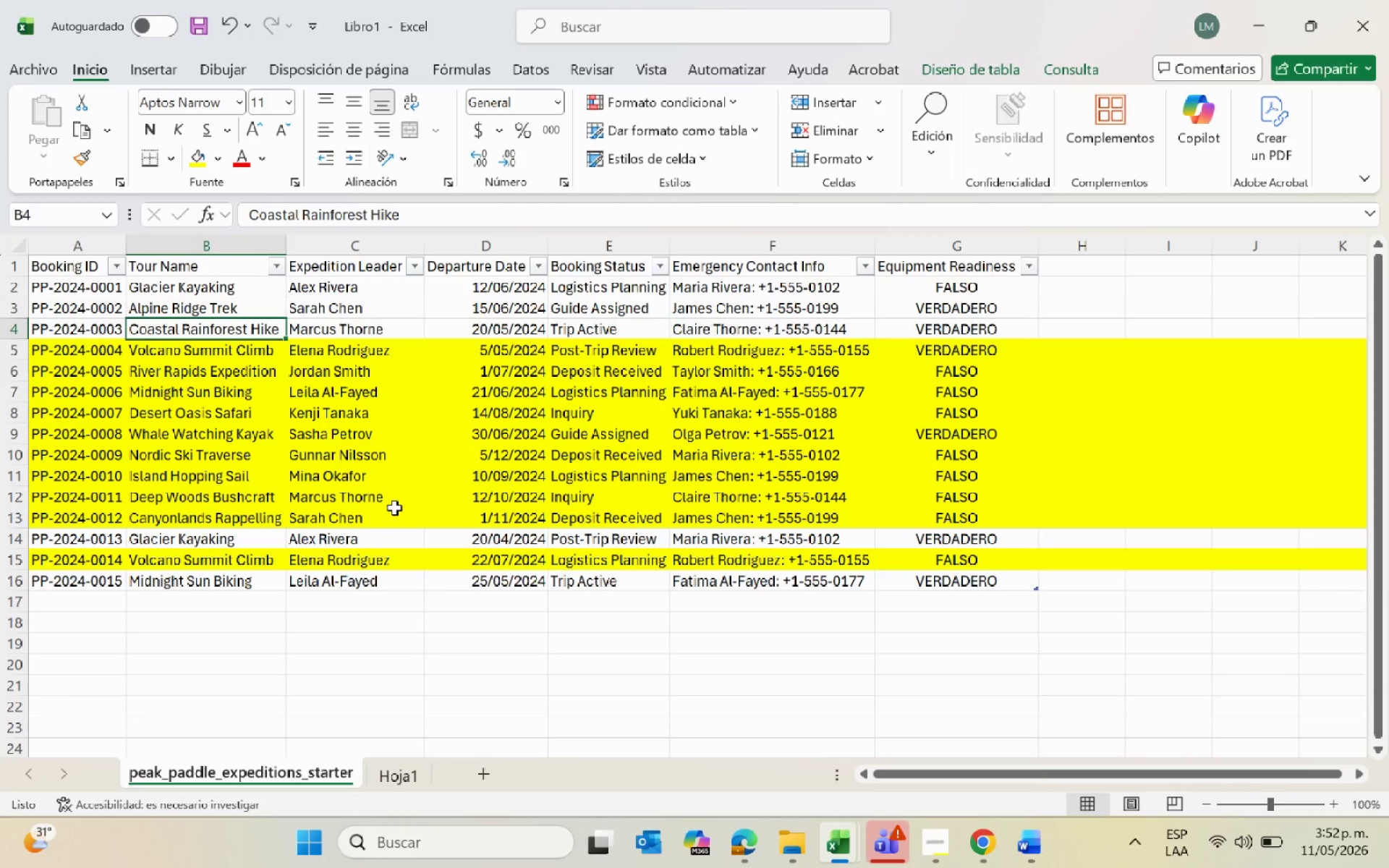 
key(Alt+AltLeft)
 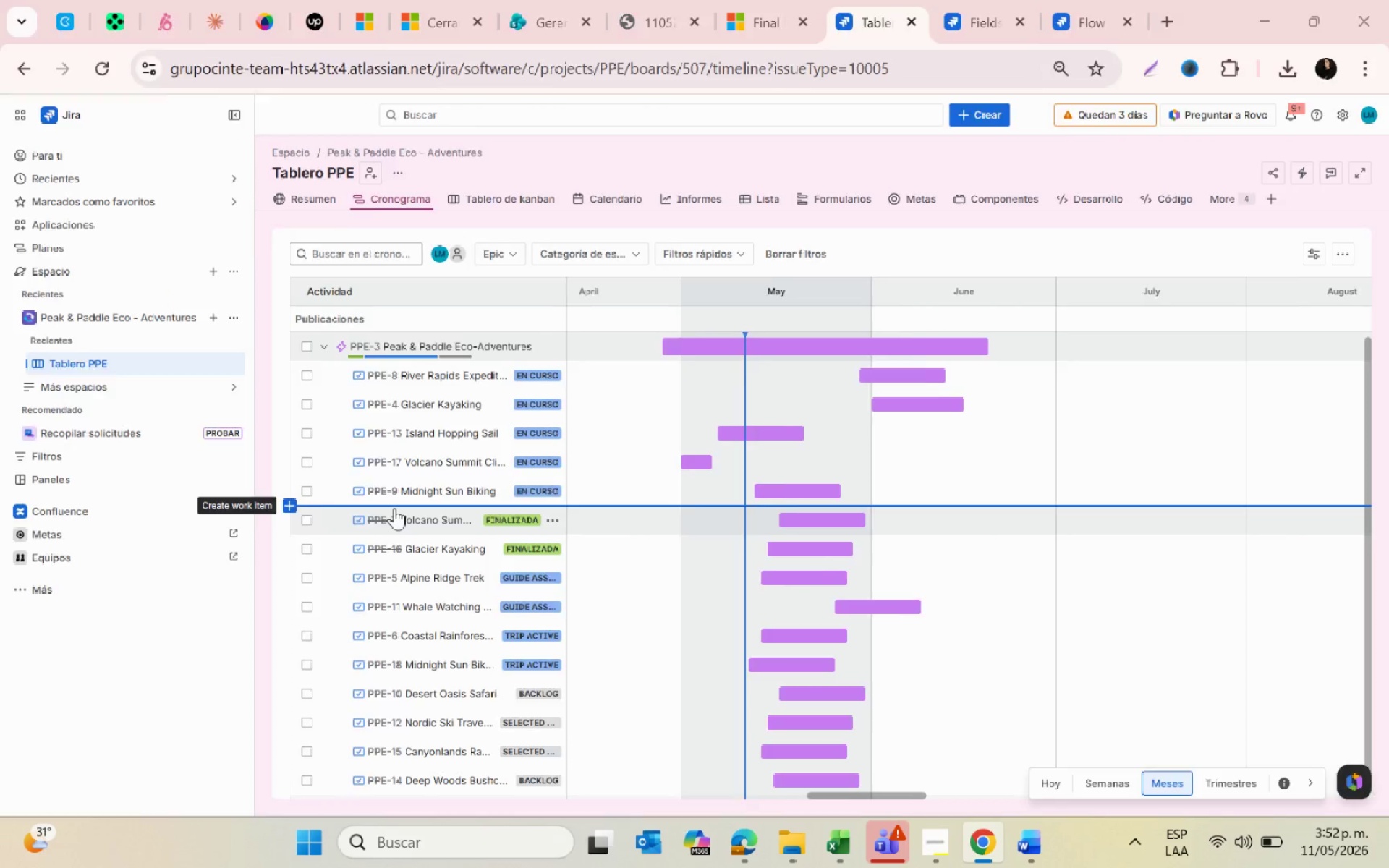 
key(Alt+Tab)
 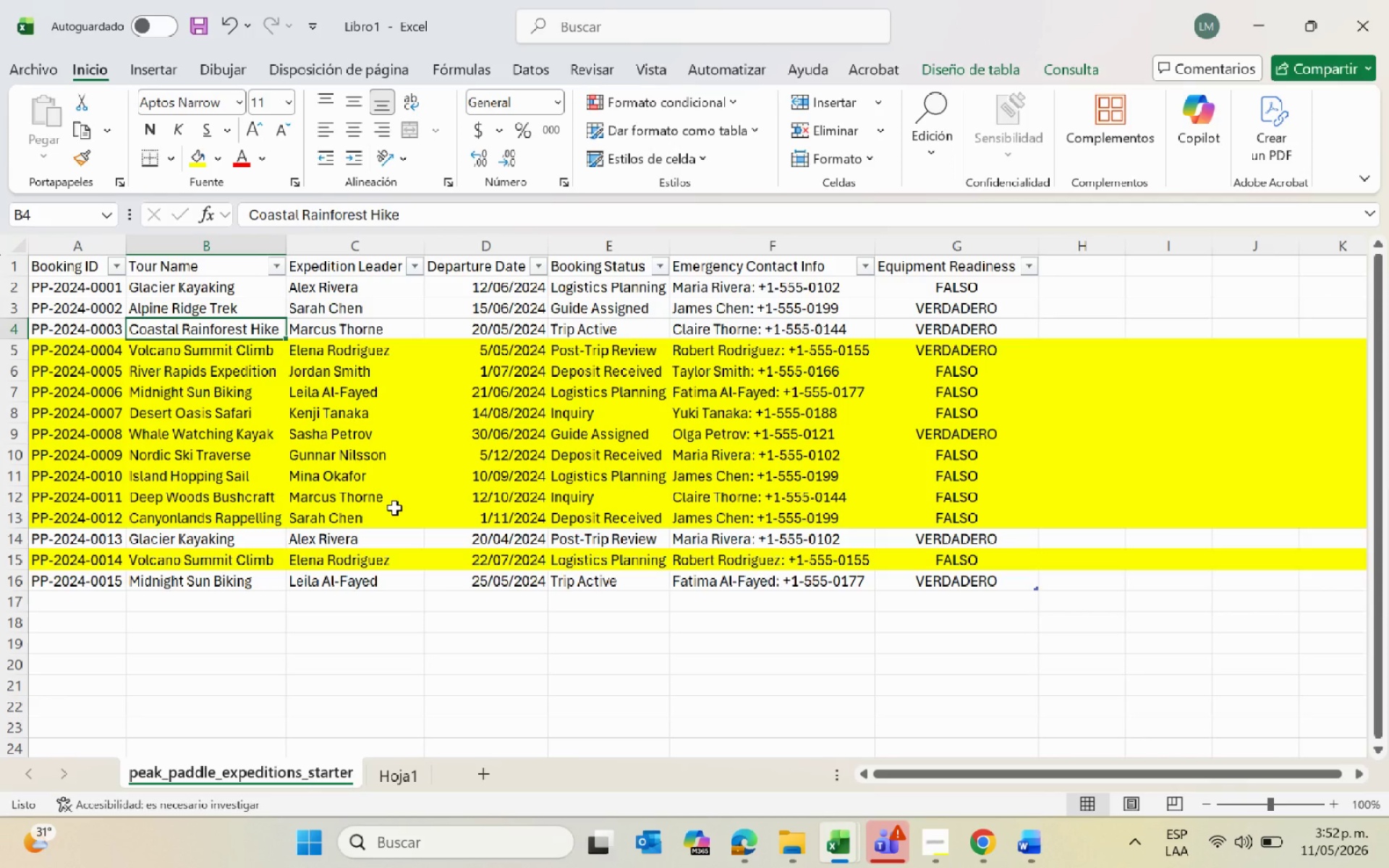 
key(Alt+AltLeft)
 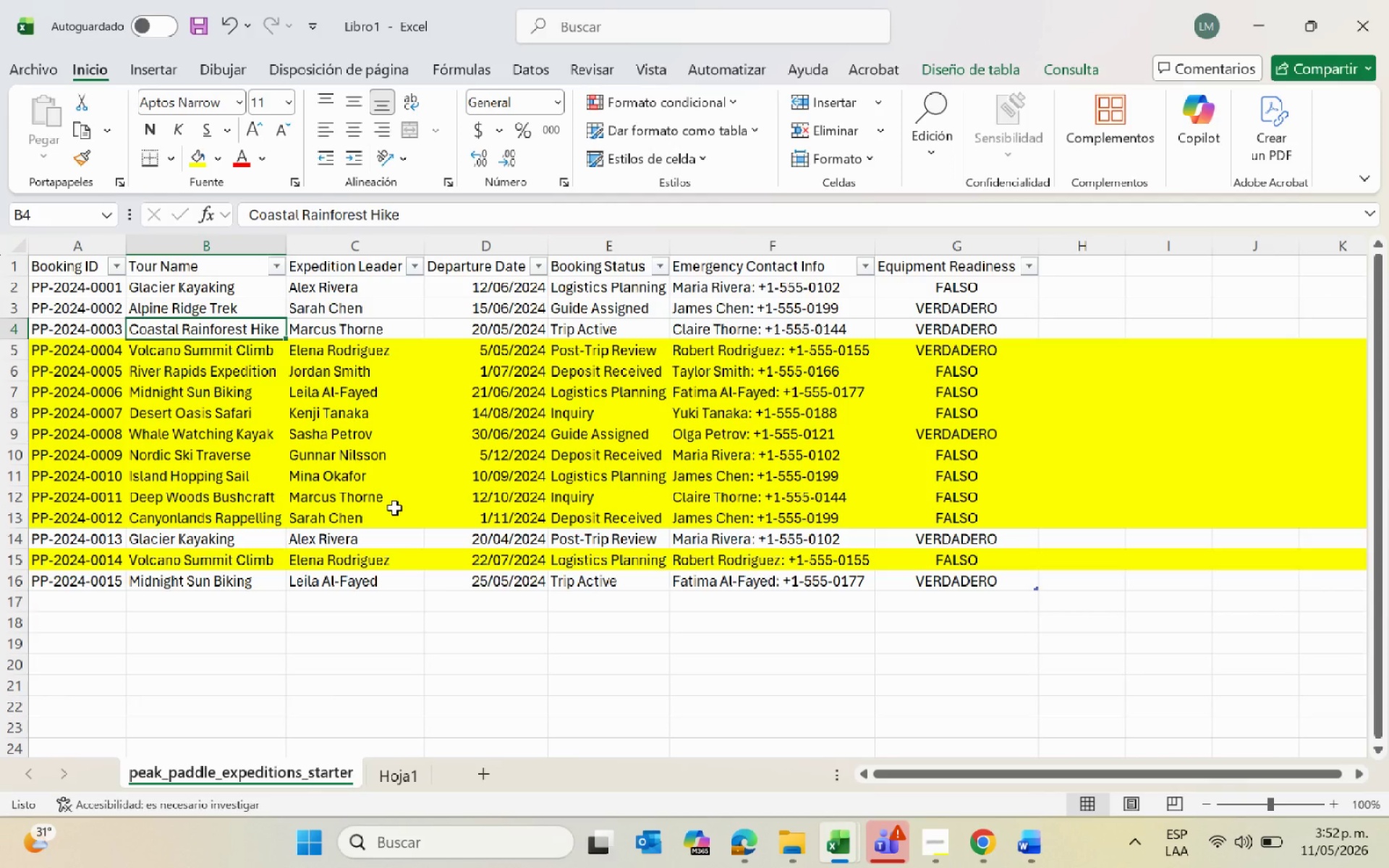 
key(Alt+Tab)
 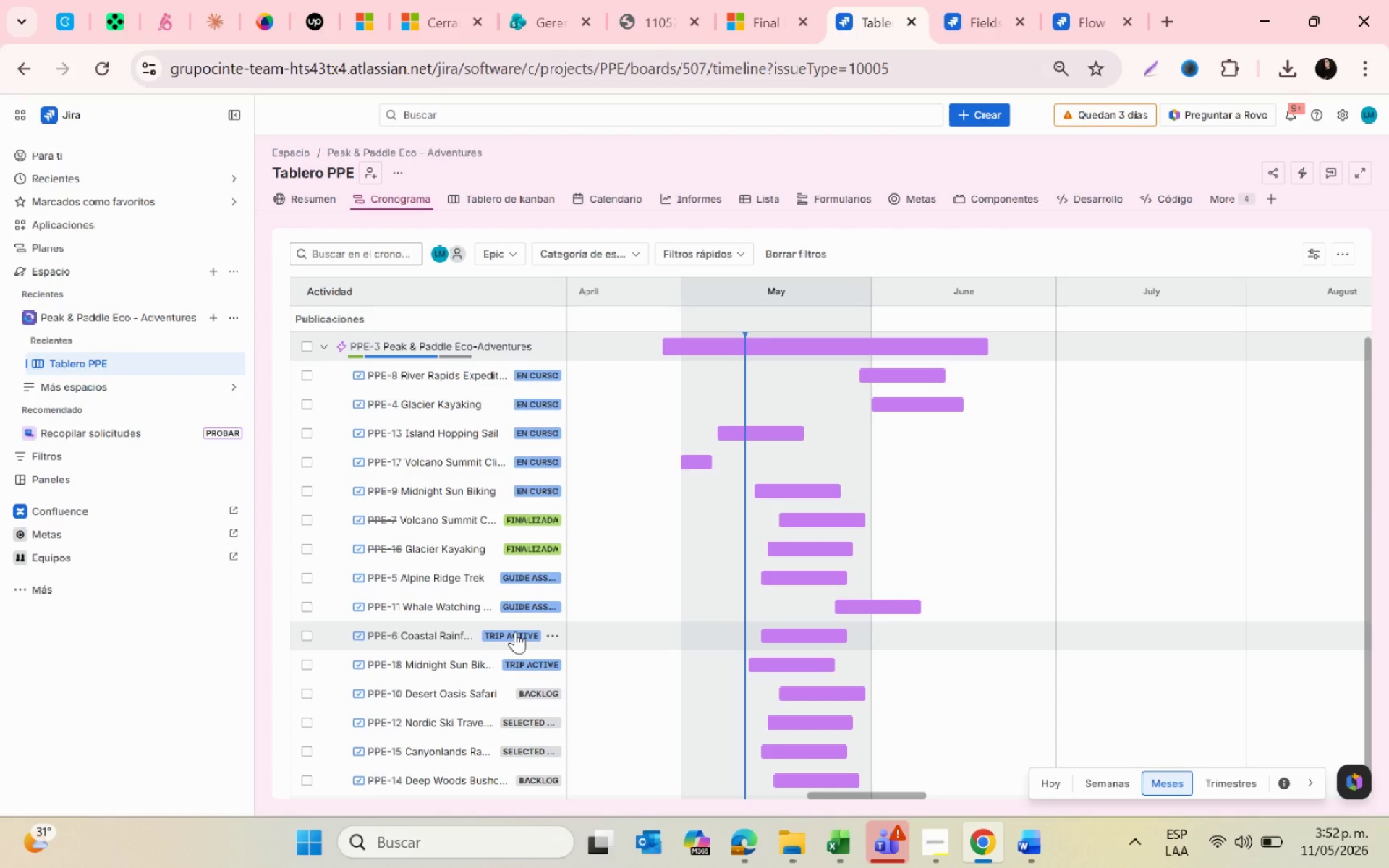 
scroll: coordinate [515, 631], scroll_direction: down, amount: 2.0
 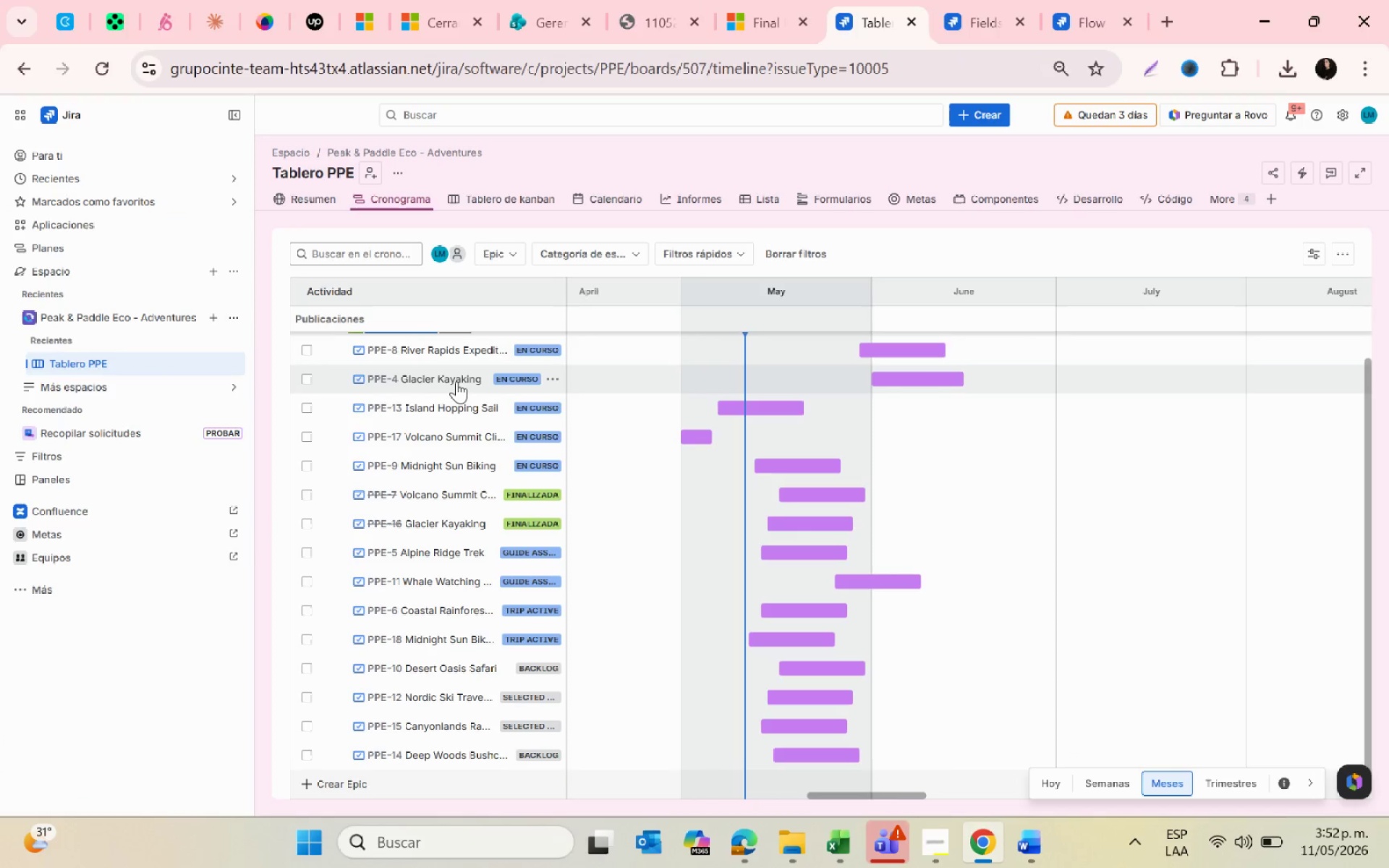 
key(Alt+AltLeft)
 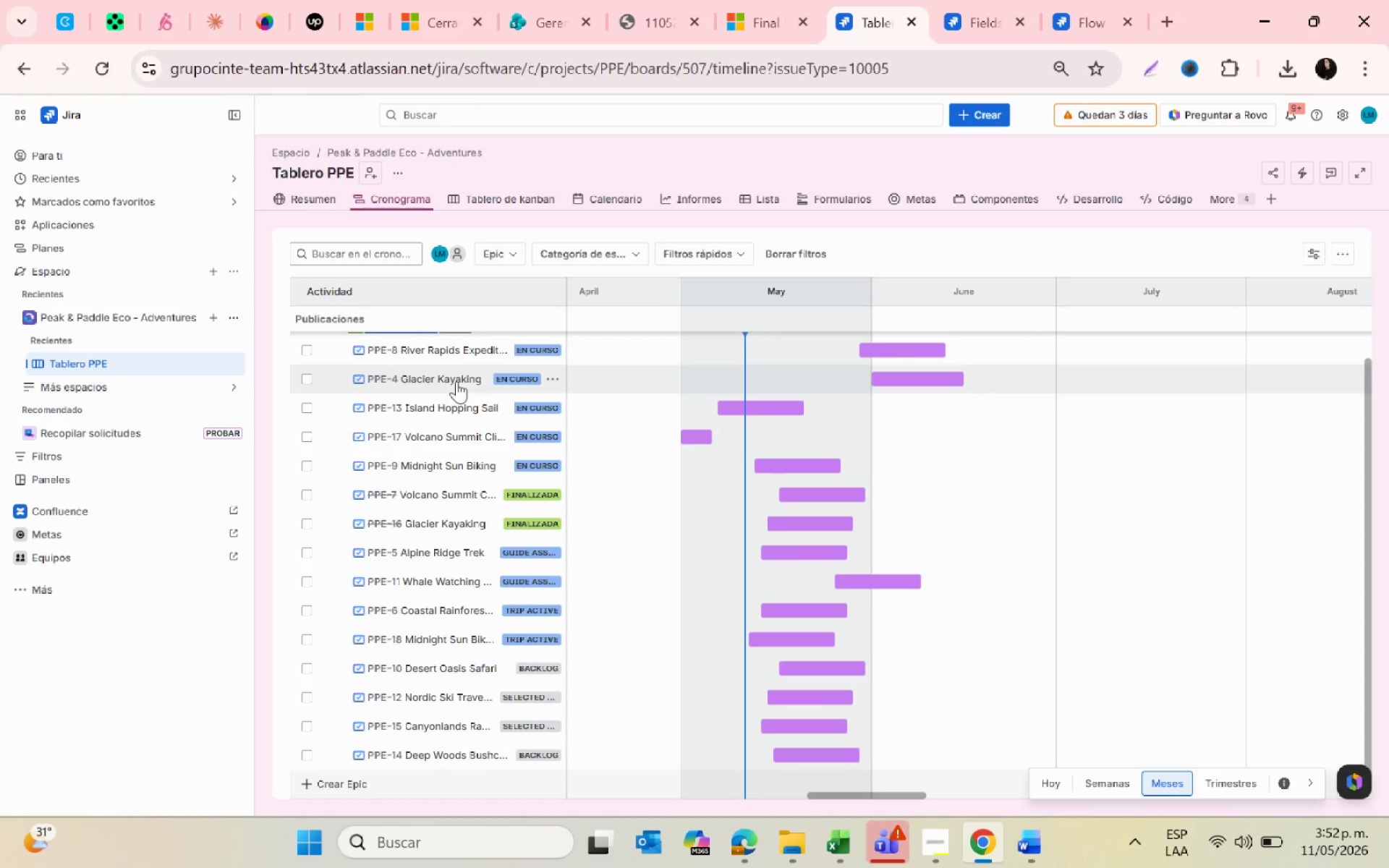 
key(Alt+Tab)
 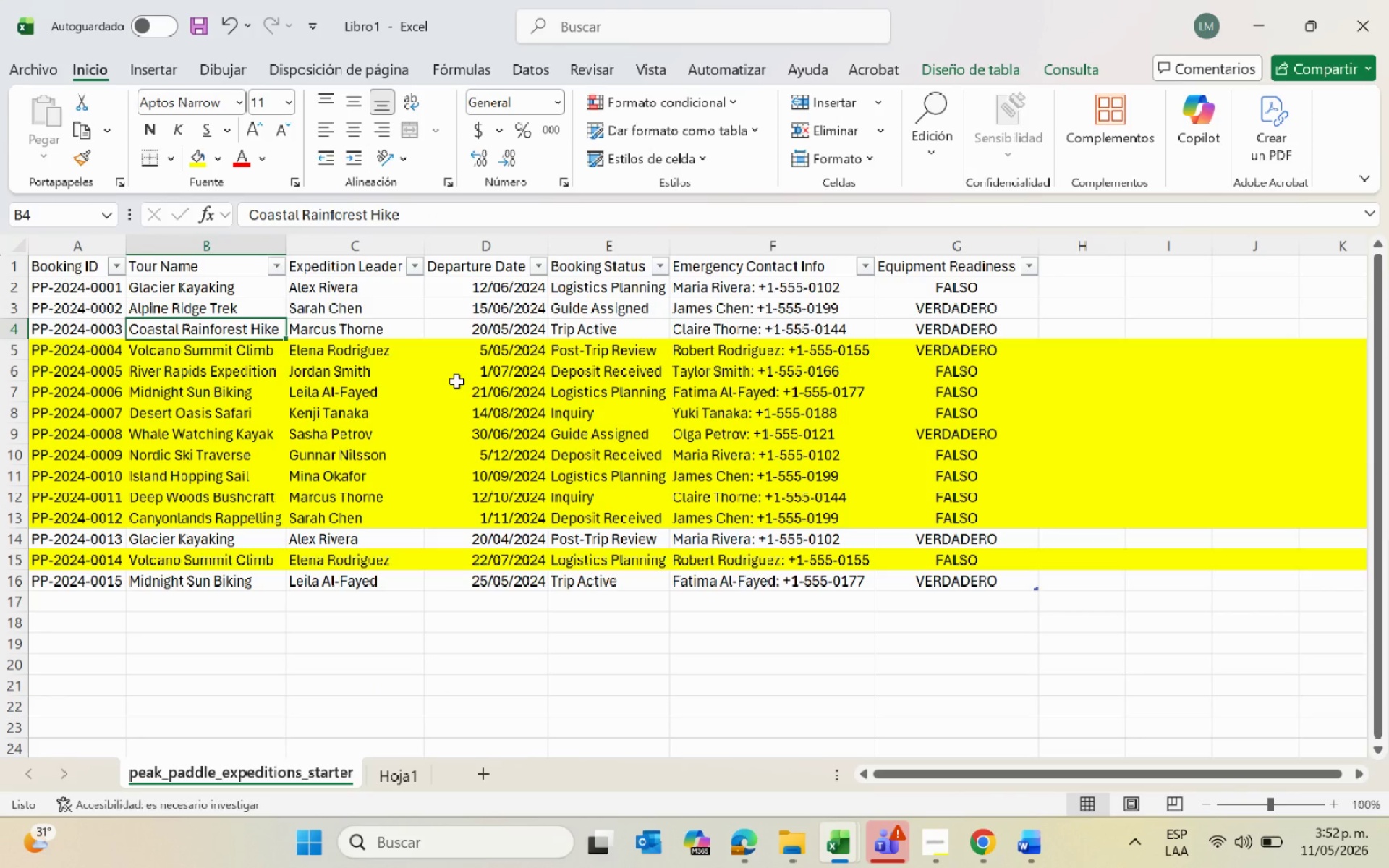 
key(Alt+AltLeft)
 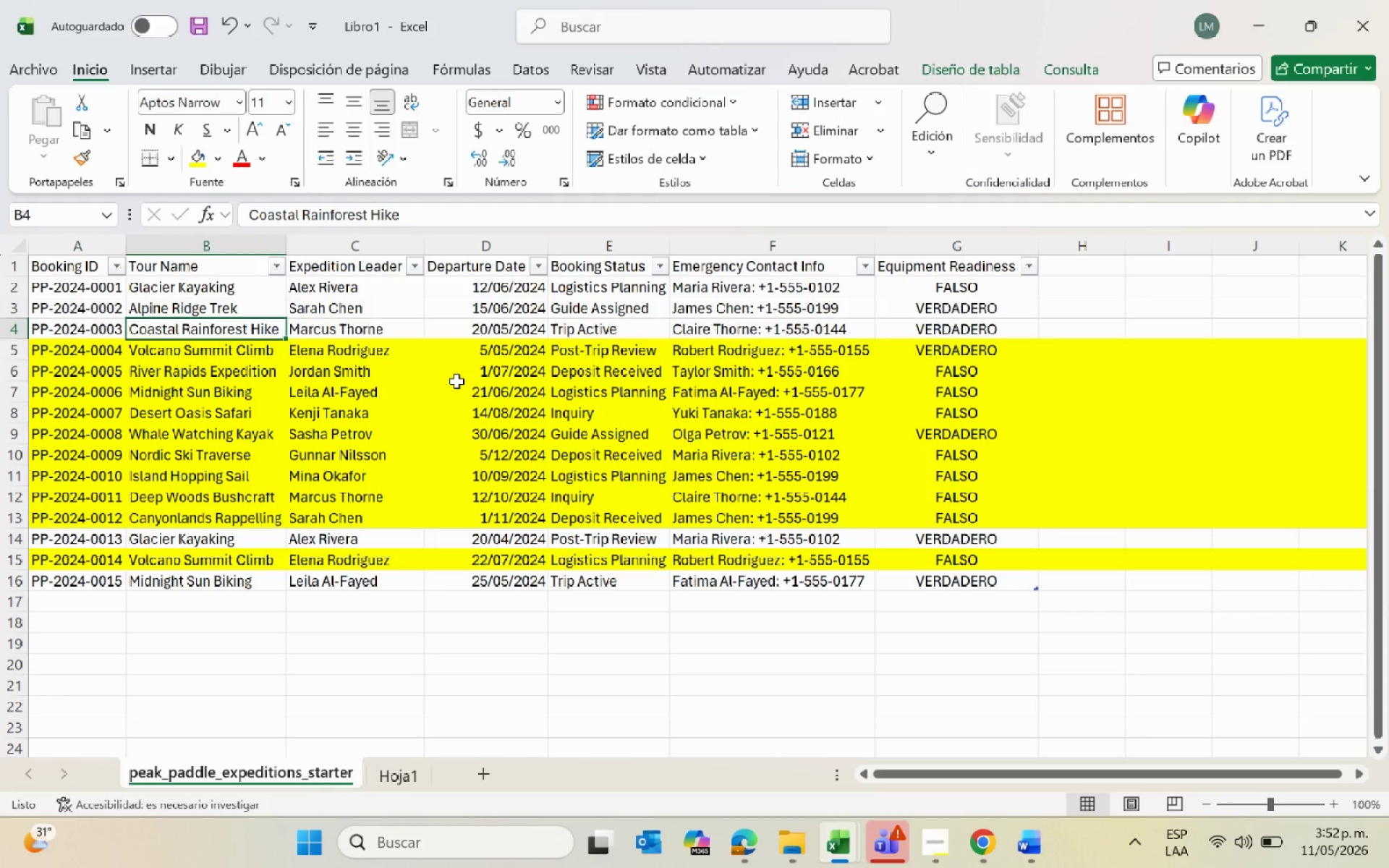 
key(Alt+Tab)
 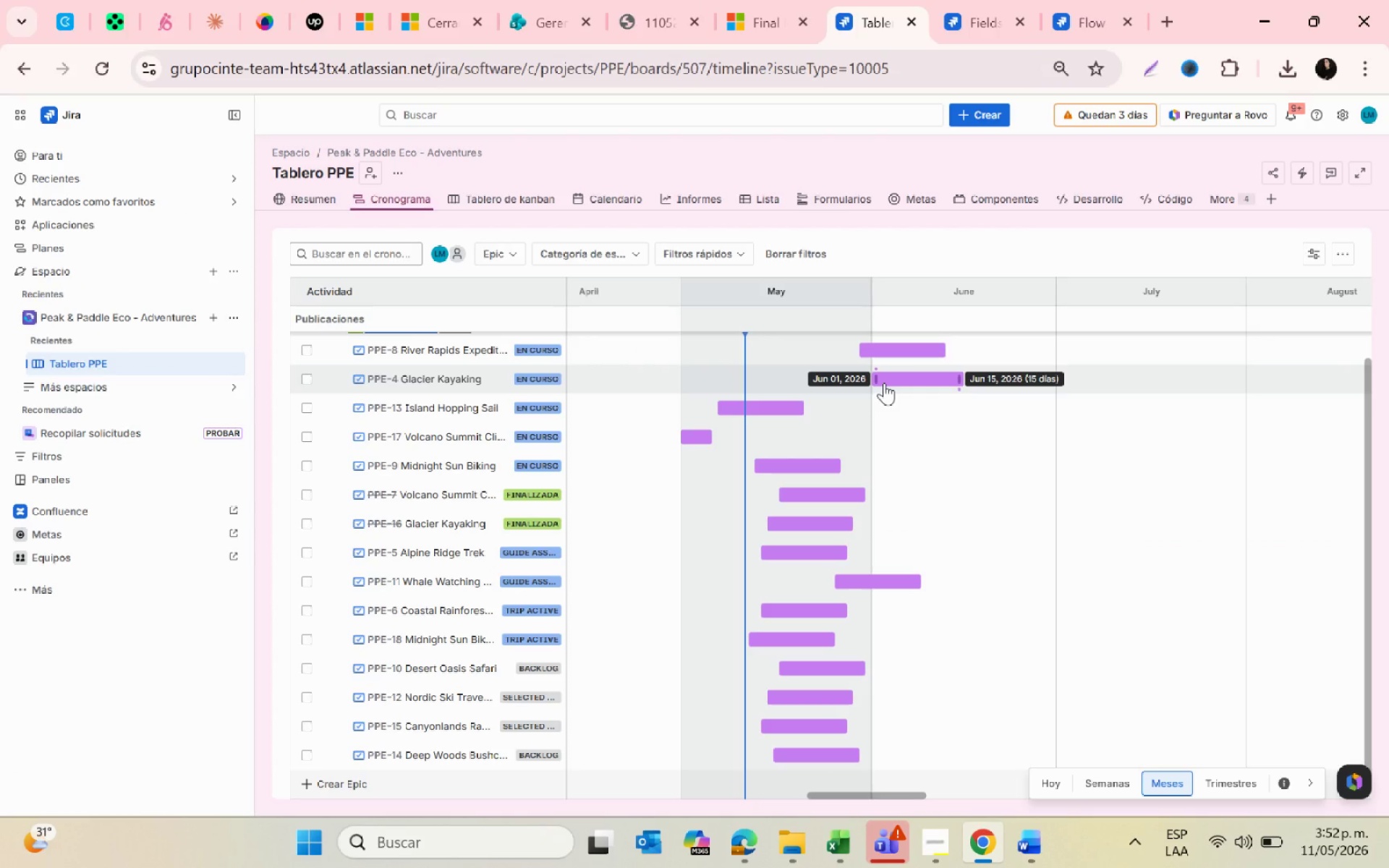 
left_click_drag(start_coordinate=[894, 383], to_coordinate=[873, 381])
 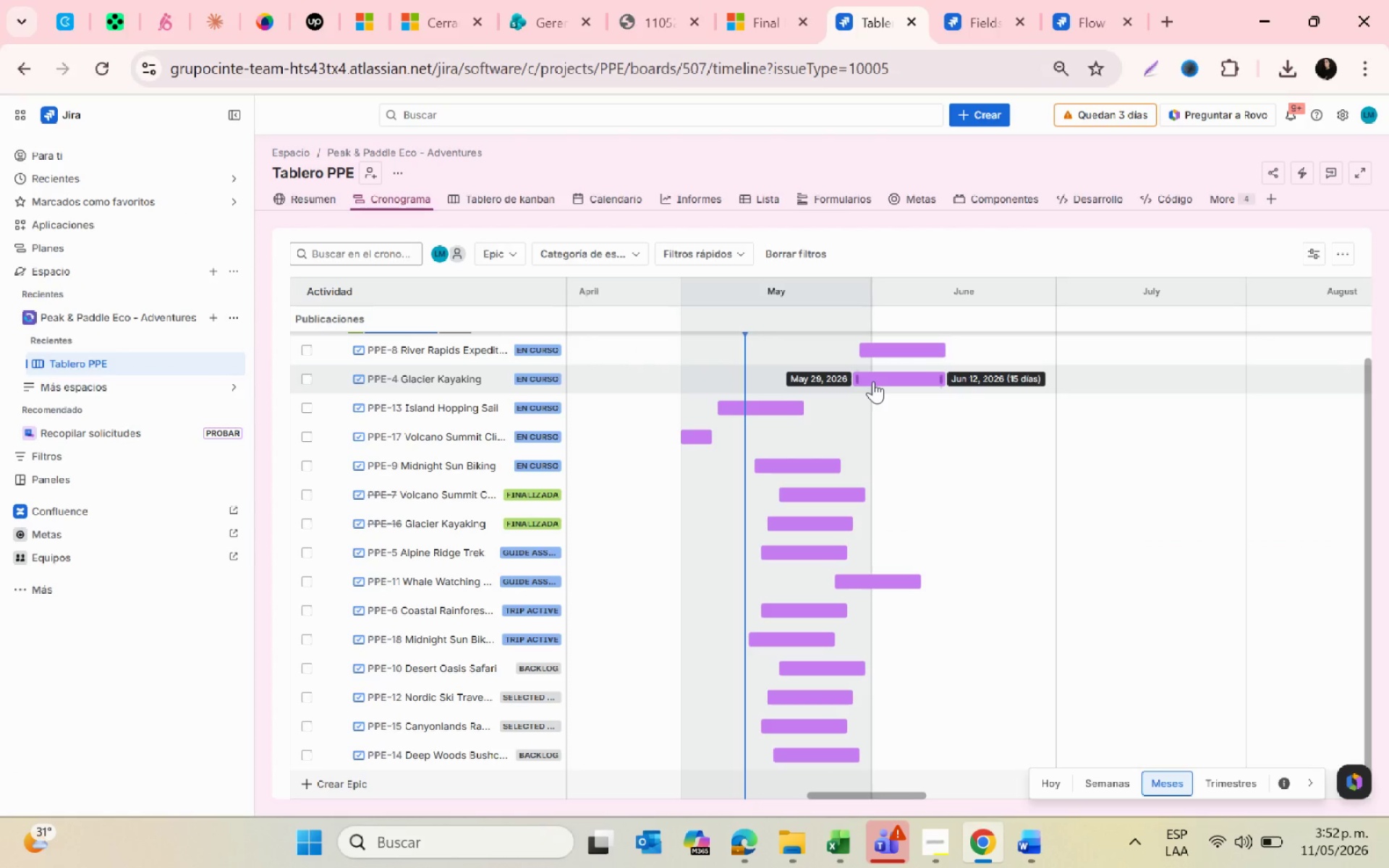 
key(Alt+Tab)
 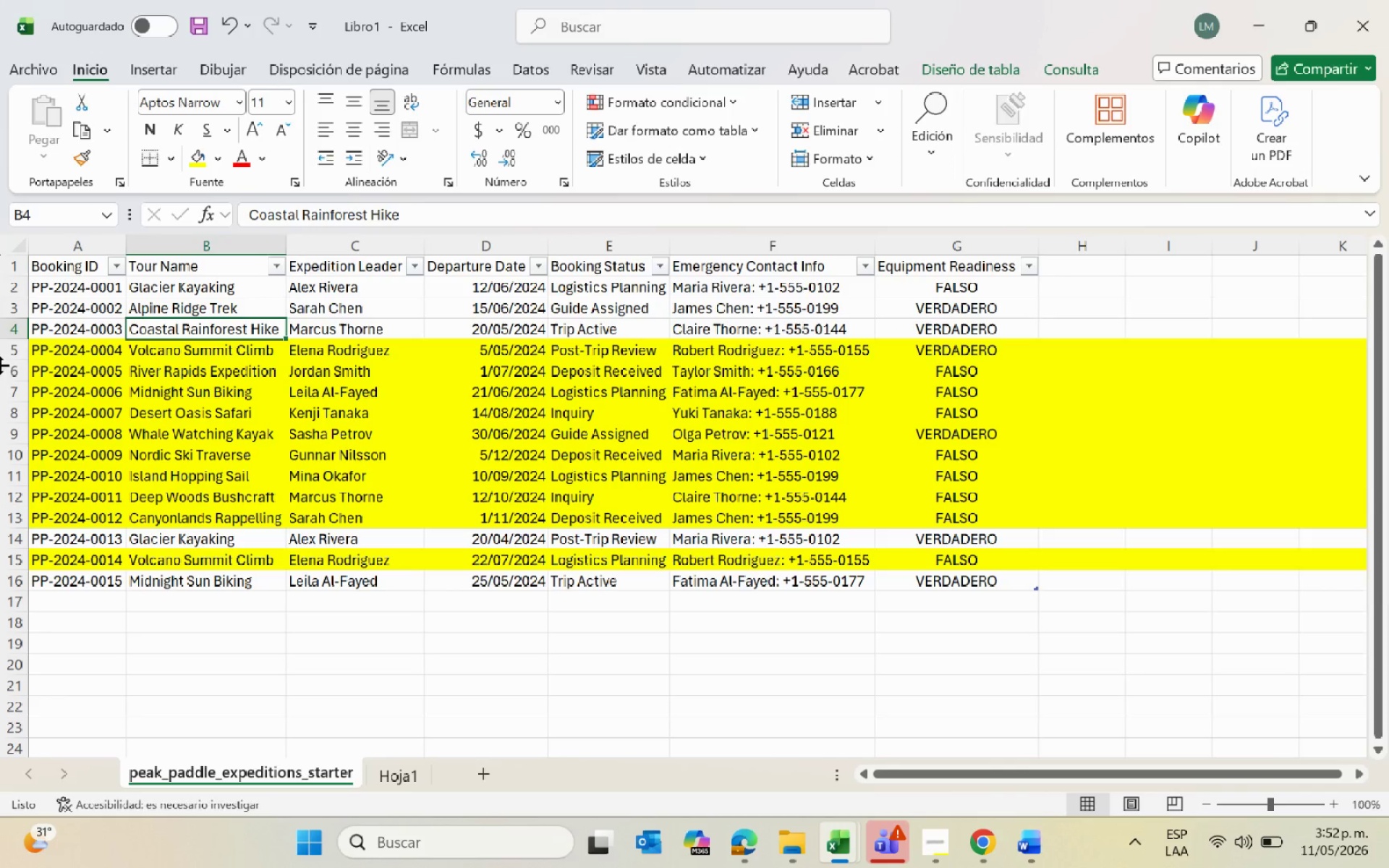 
left_click_drag(start_coordinate=[0, 351], to_coordinate=[0, 561])
 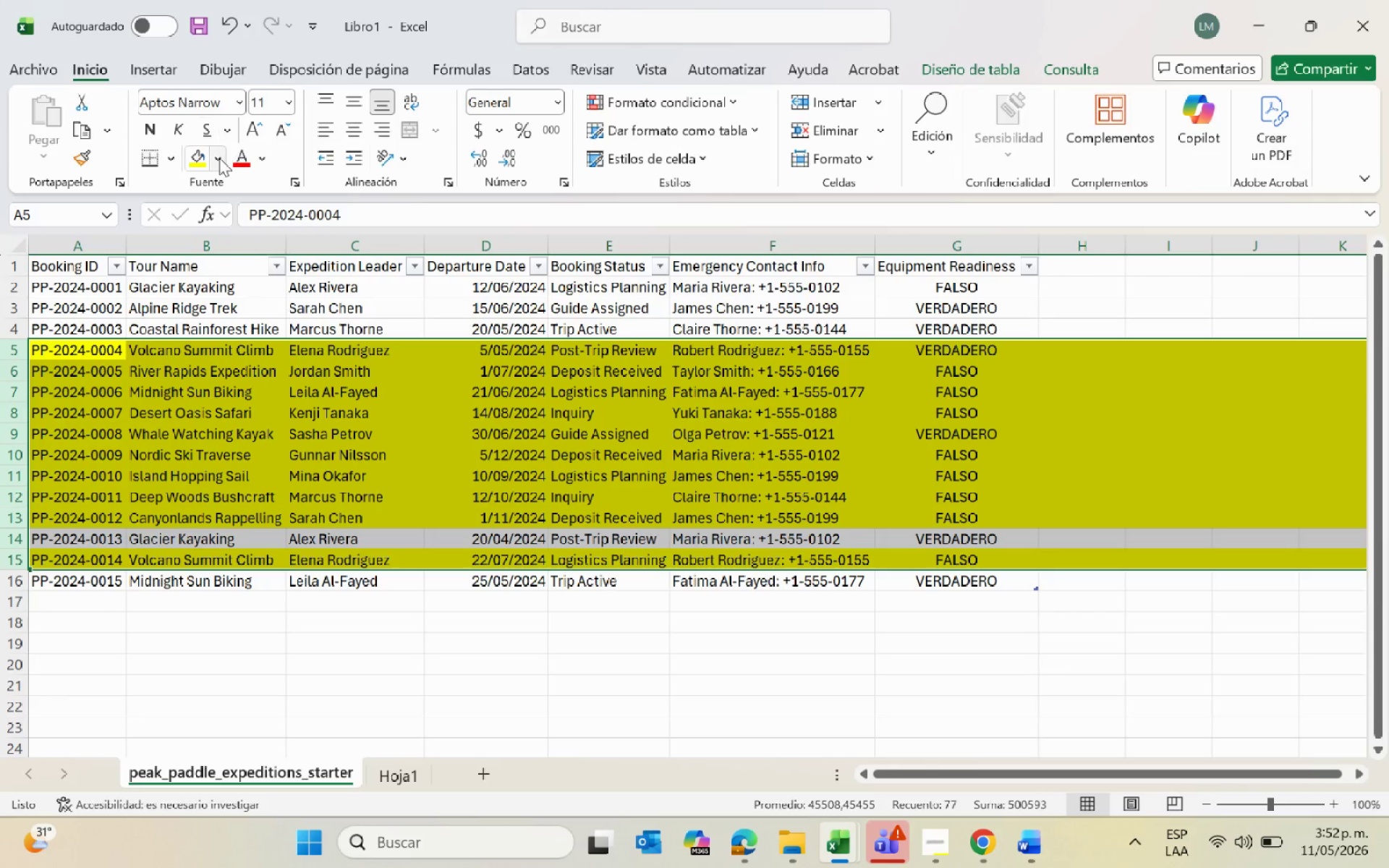 
left_click([219, 158])
 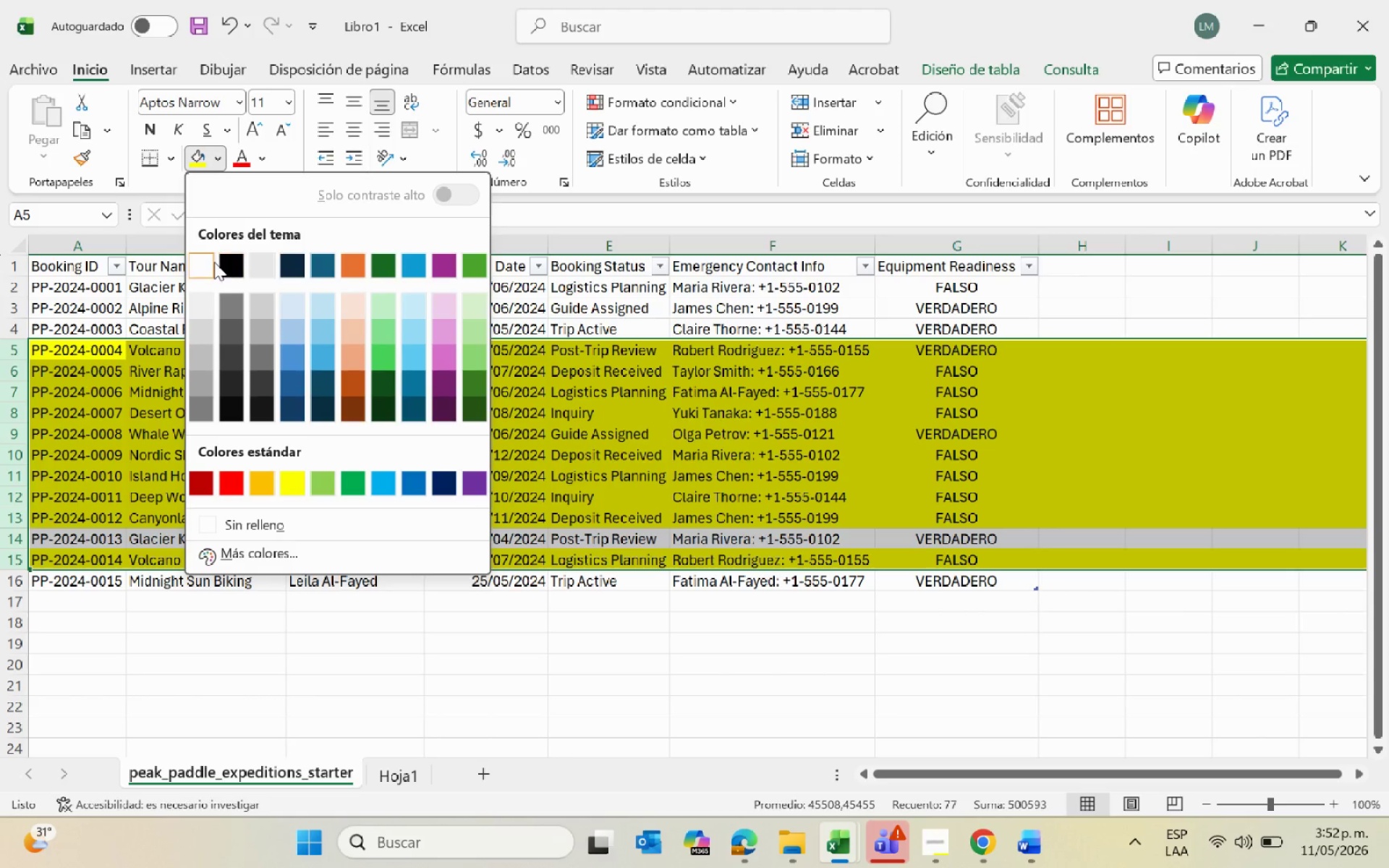 
left_click([208, 264])
 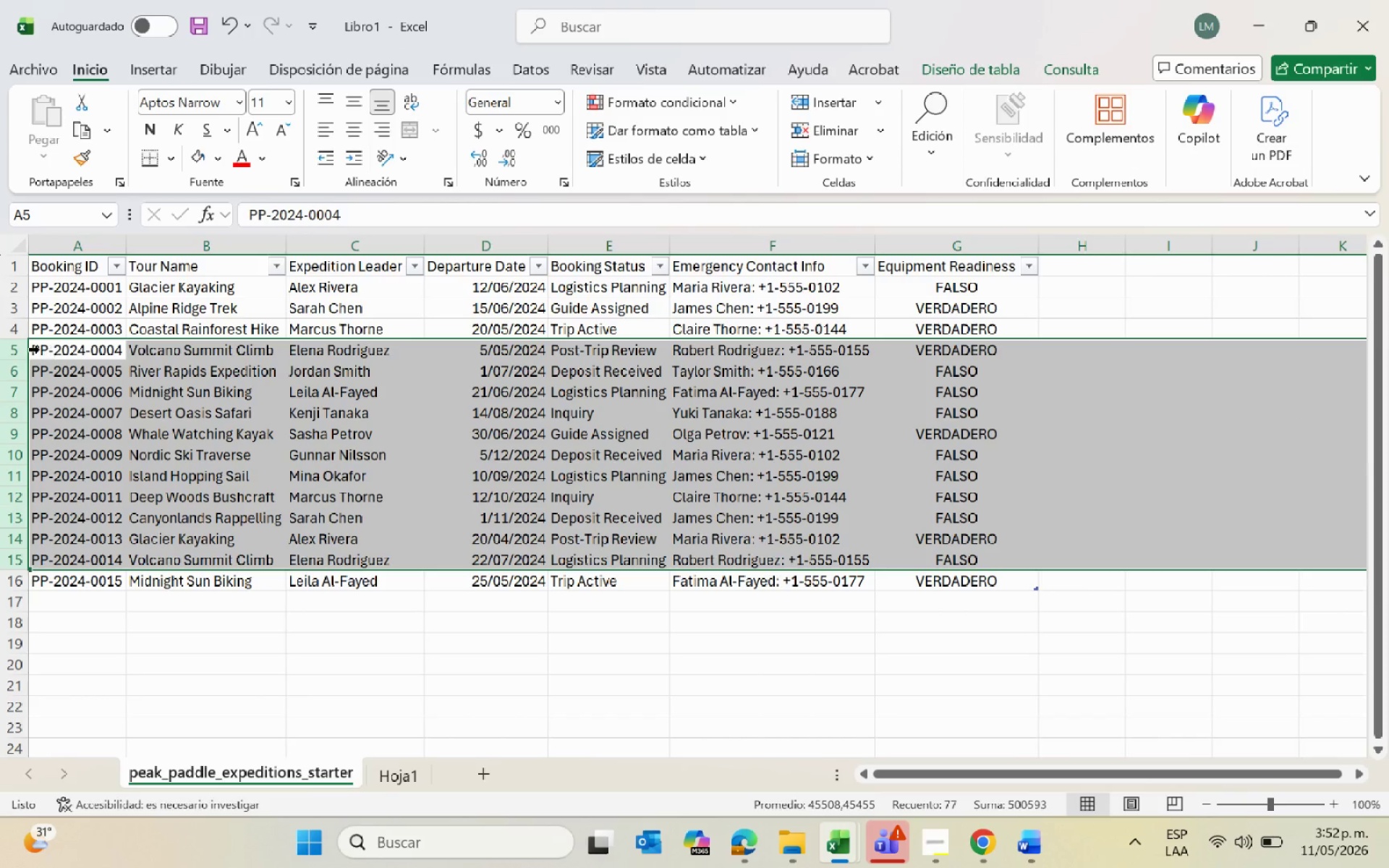 
left_click([30, 349])
 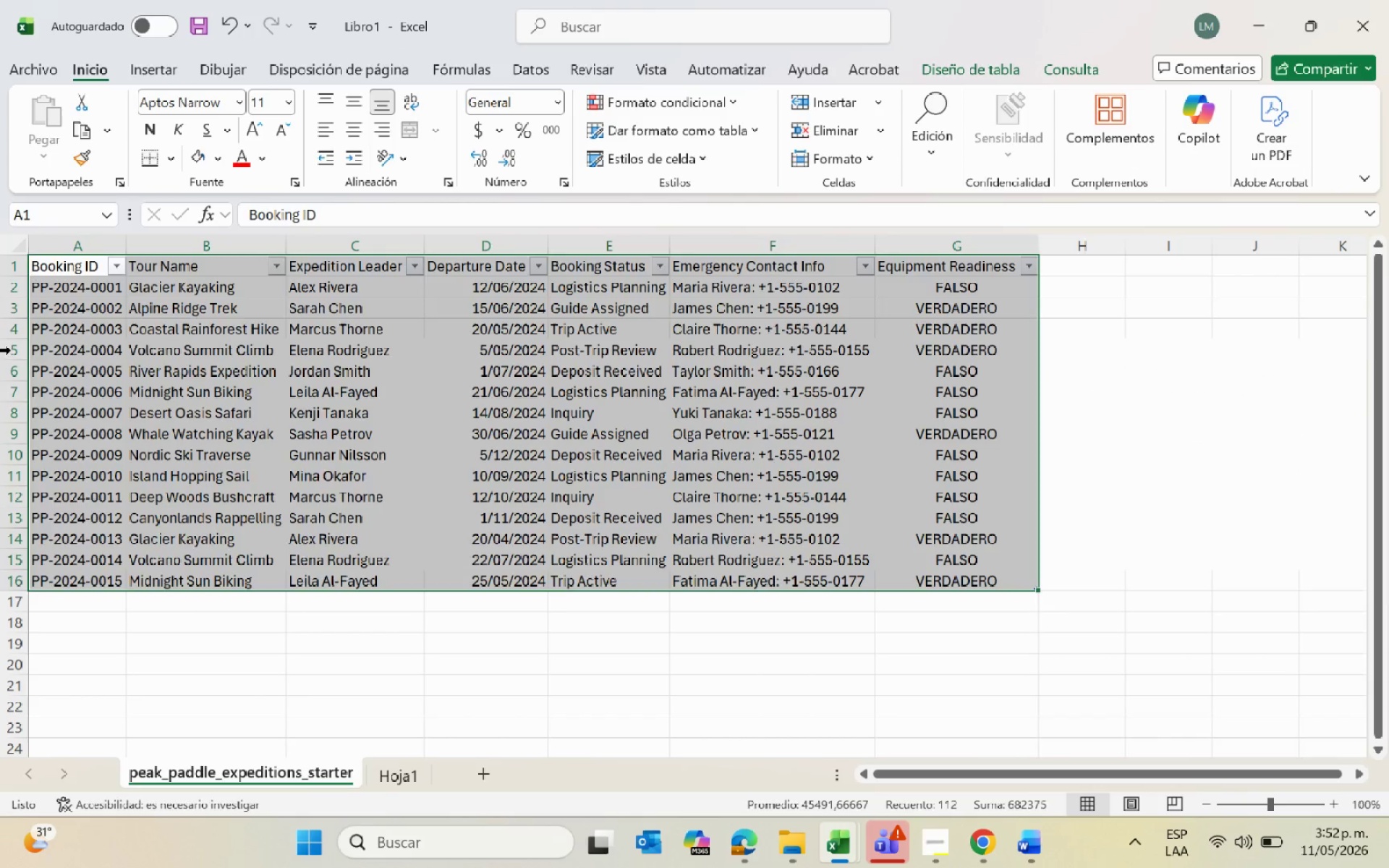 
left_click([11, 351])
 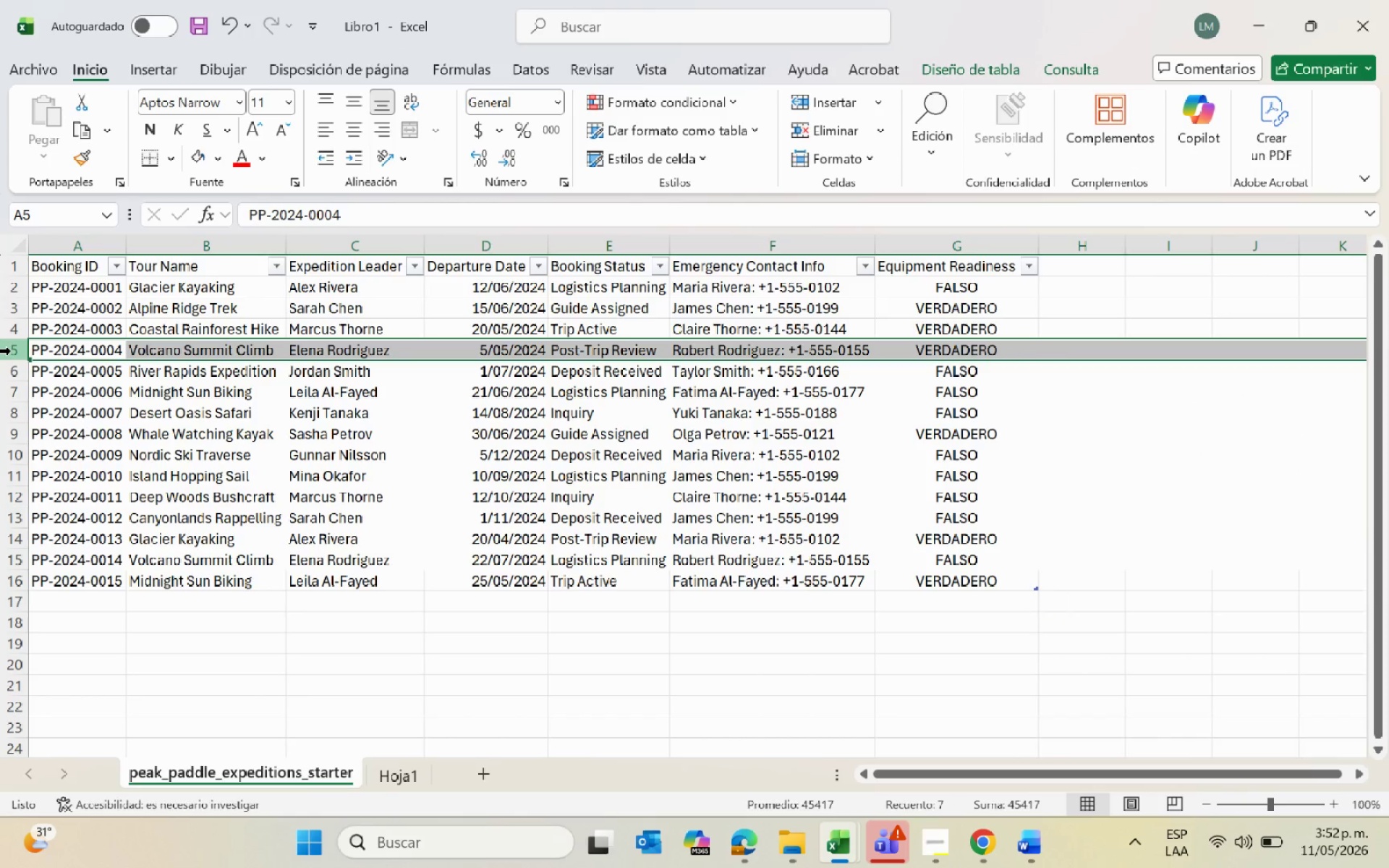 
key(Alt+AltLeft)
 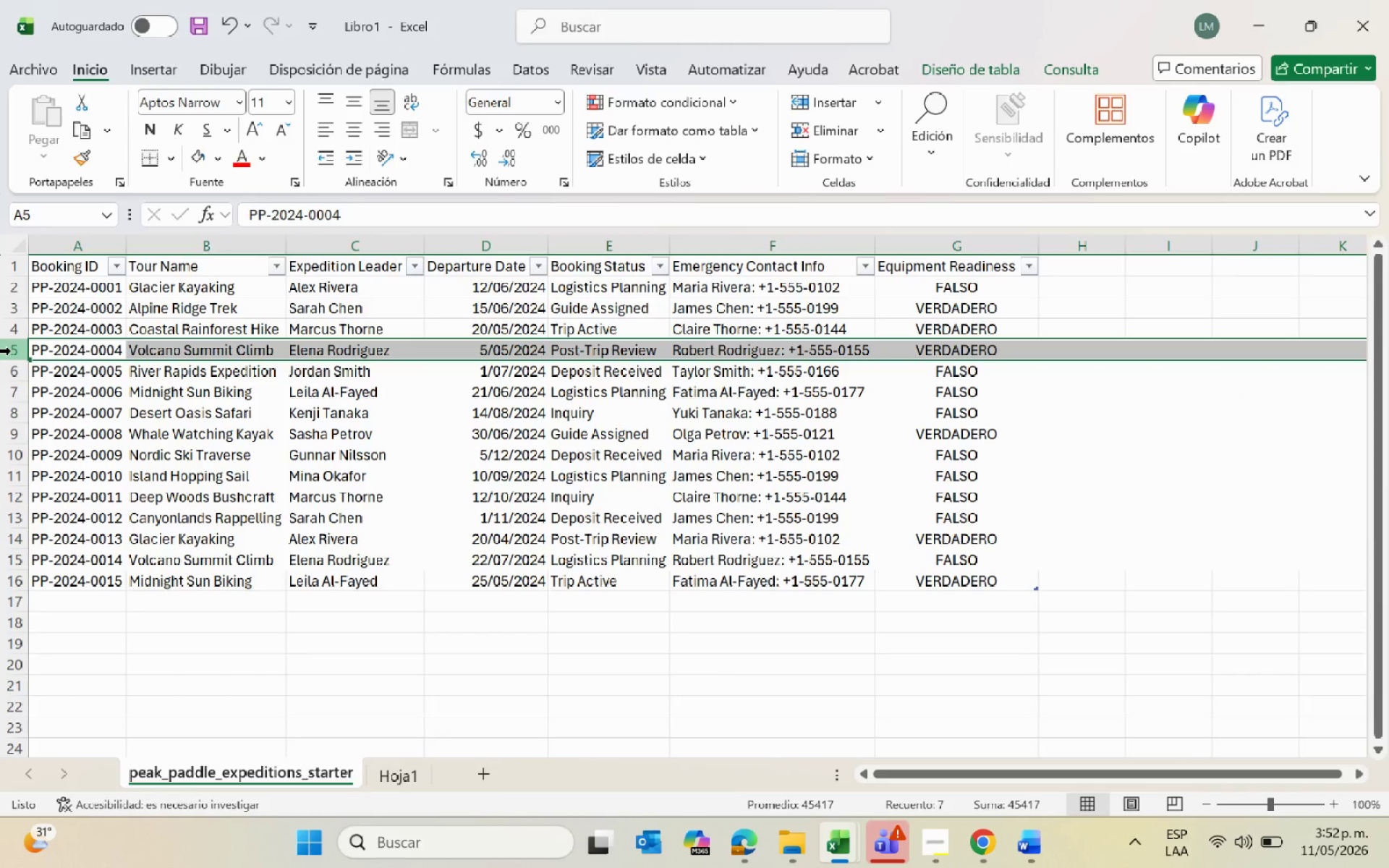 
key(Alt+Tab)
 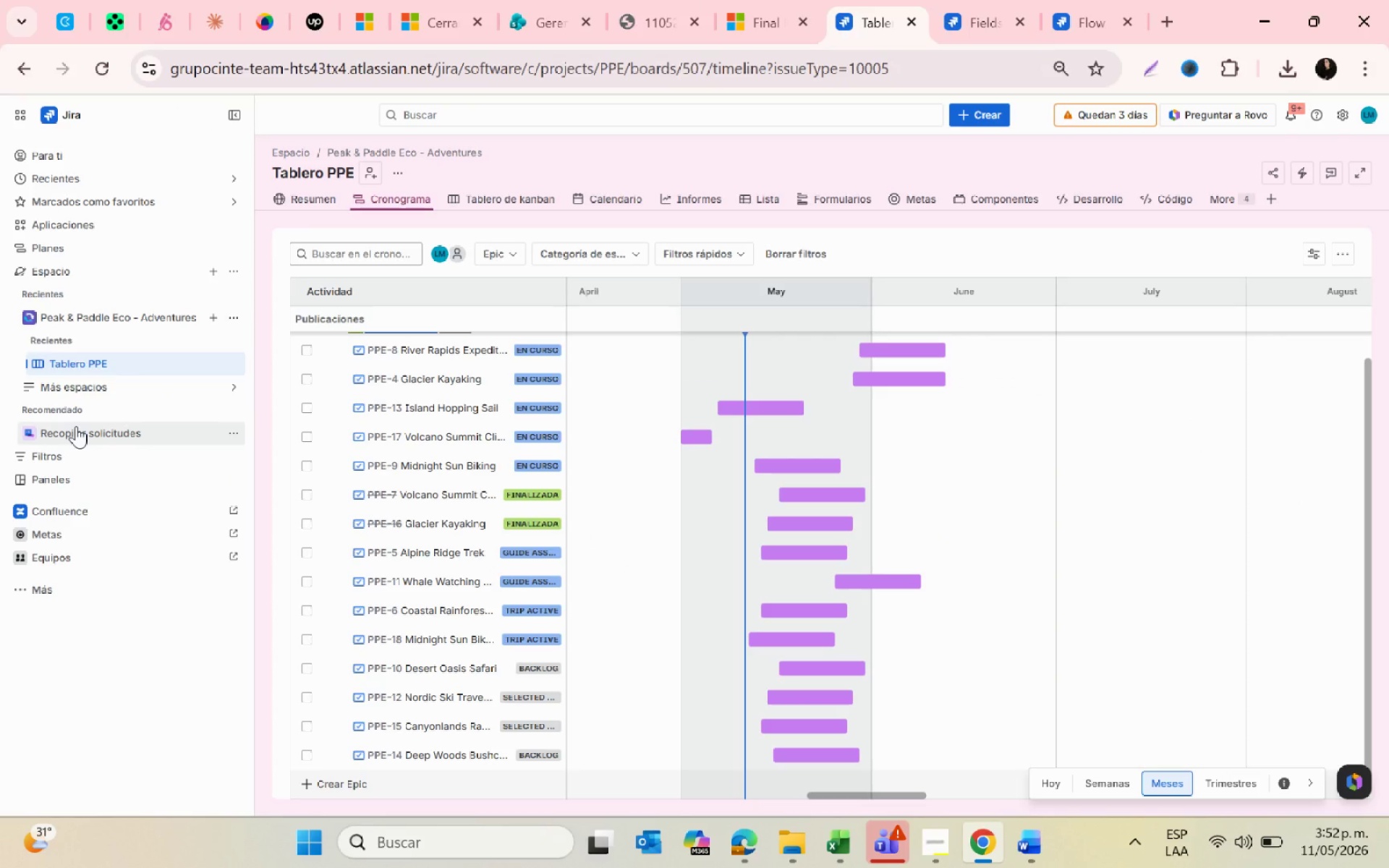 
key(Alt+AltLeft)
 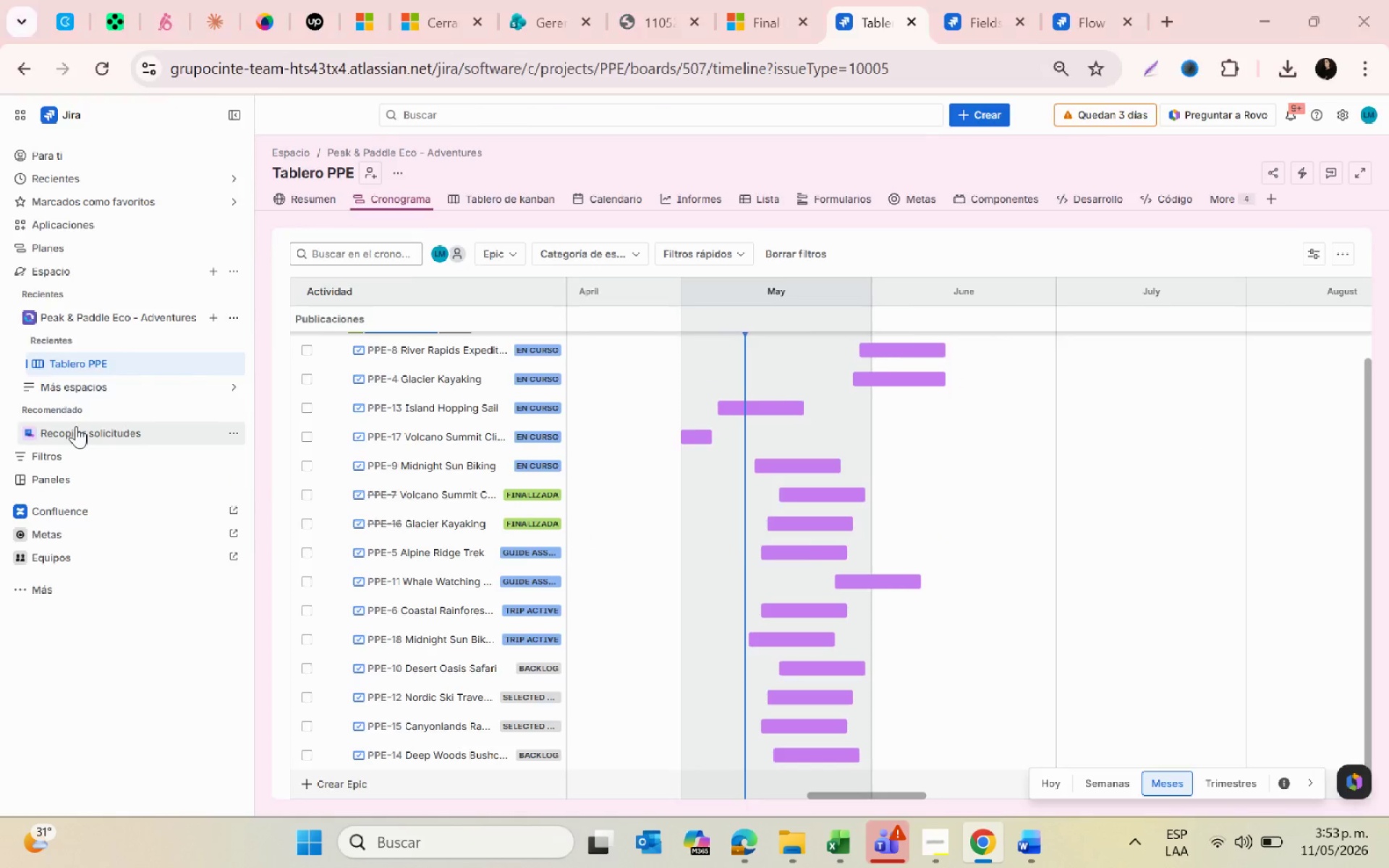 
key(Alt+Tab)
 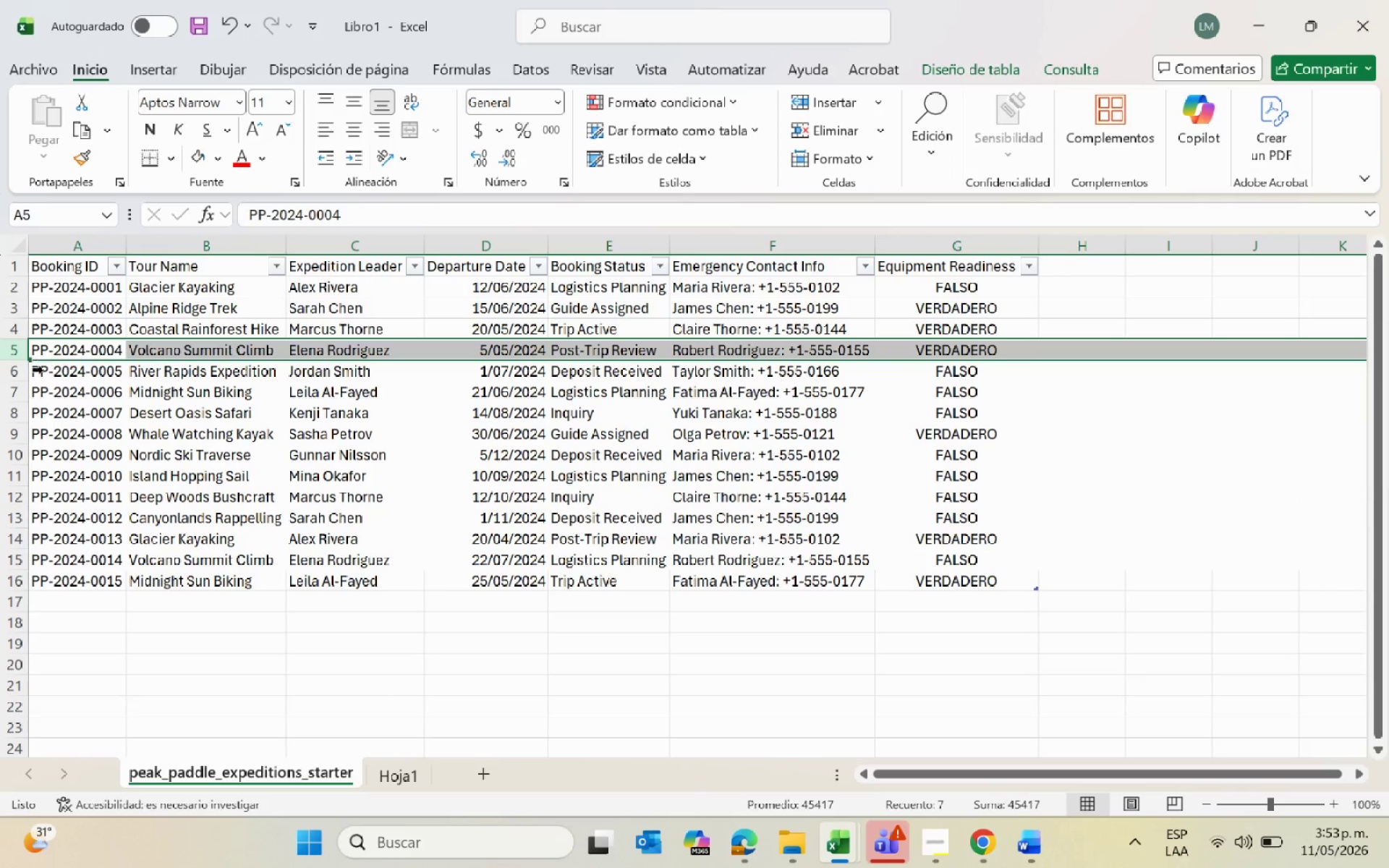 
left_click([20, 370])
 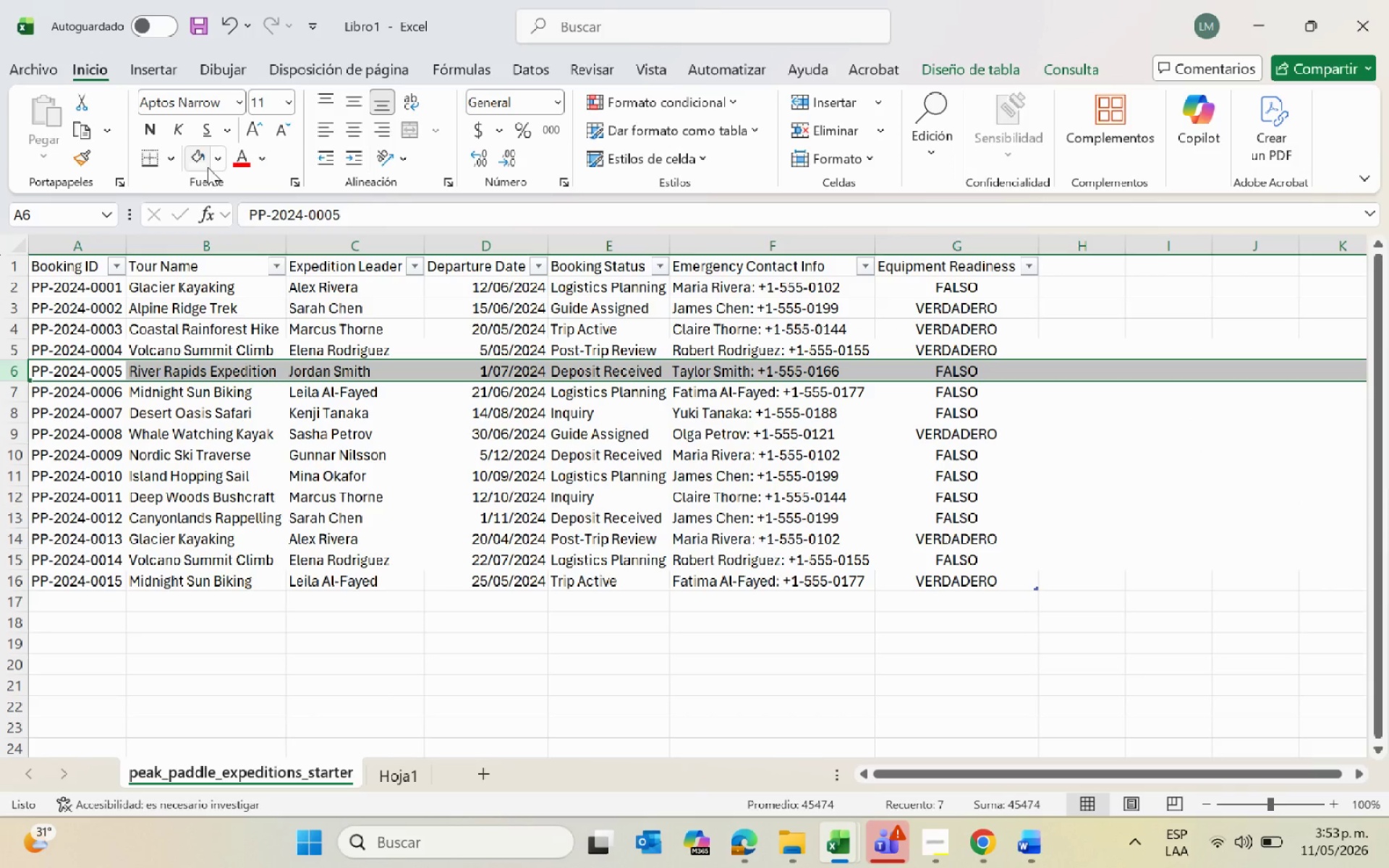 
left_click([232, 160])
 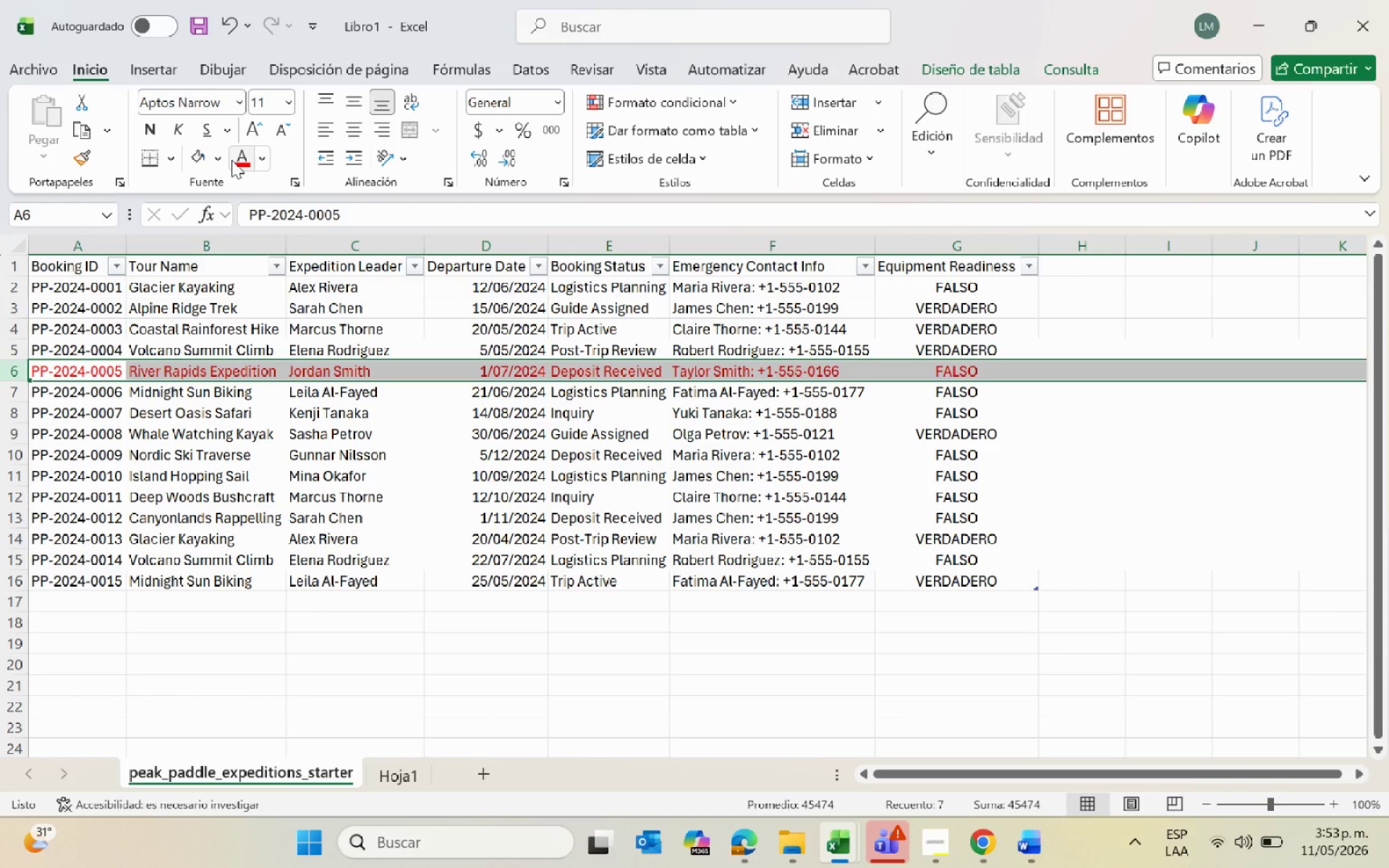 
key(Alt+AltLeft)
 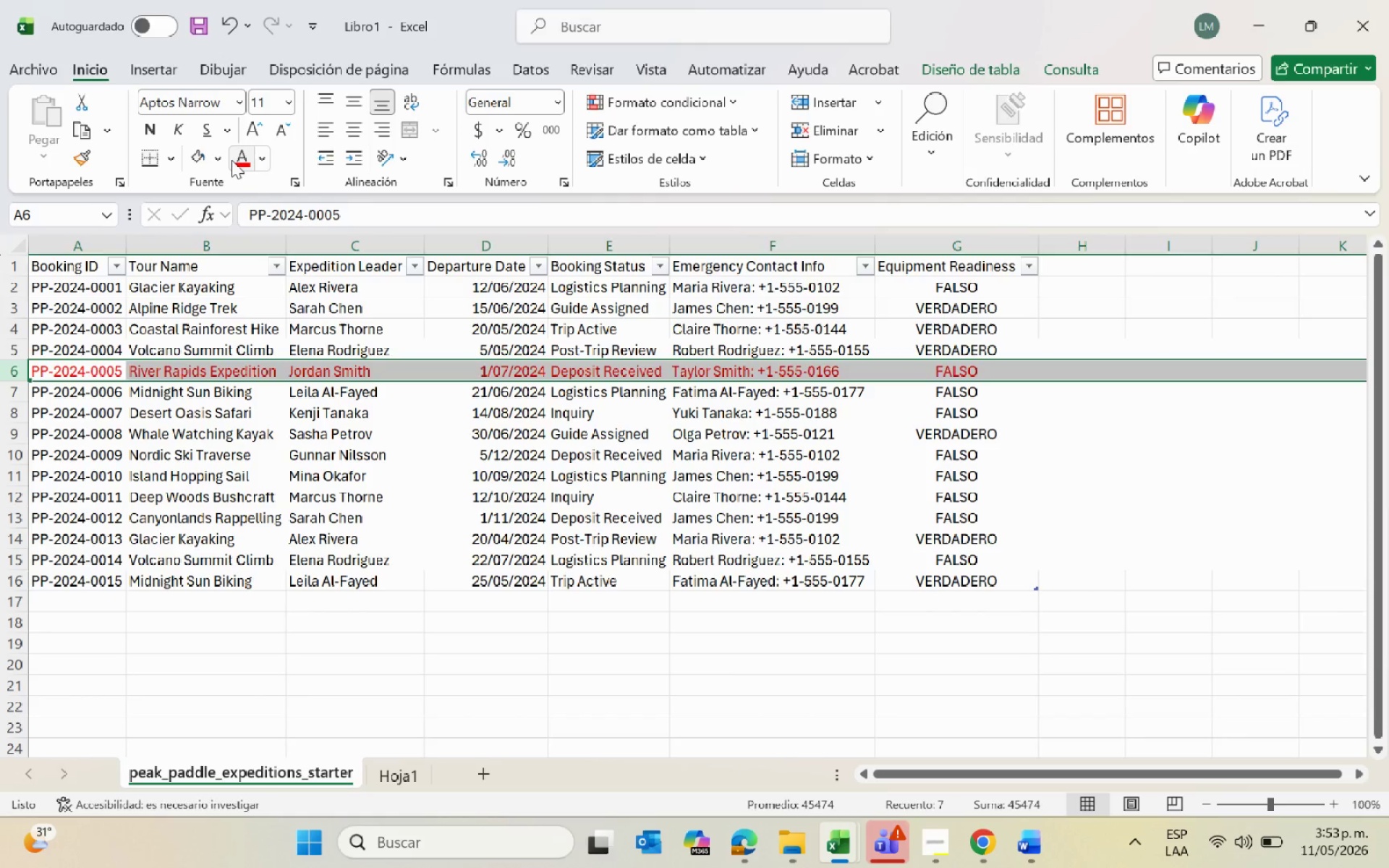 
key(Alt+Tab)
 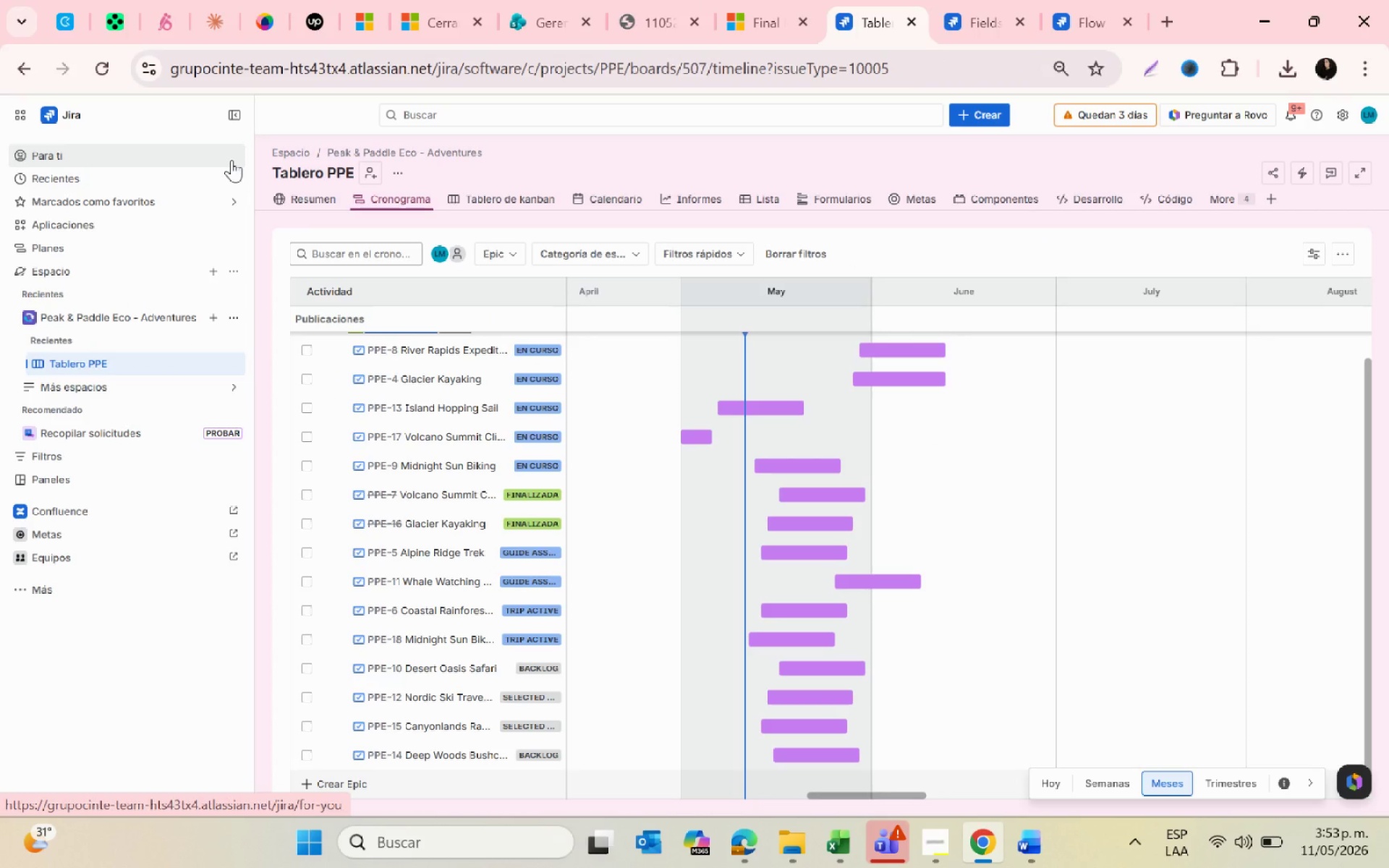 
key(Alt+AltLeft)
 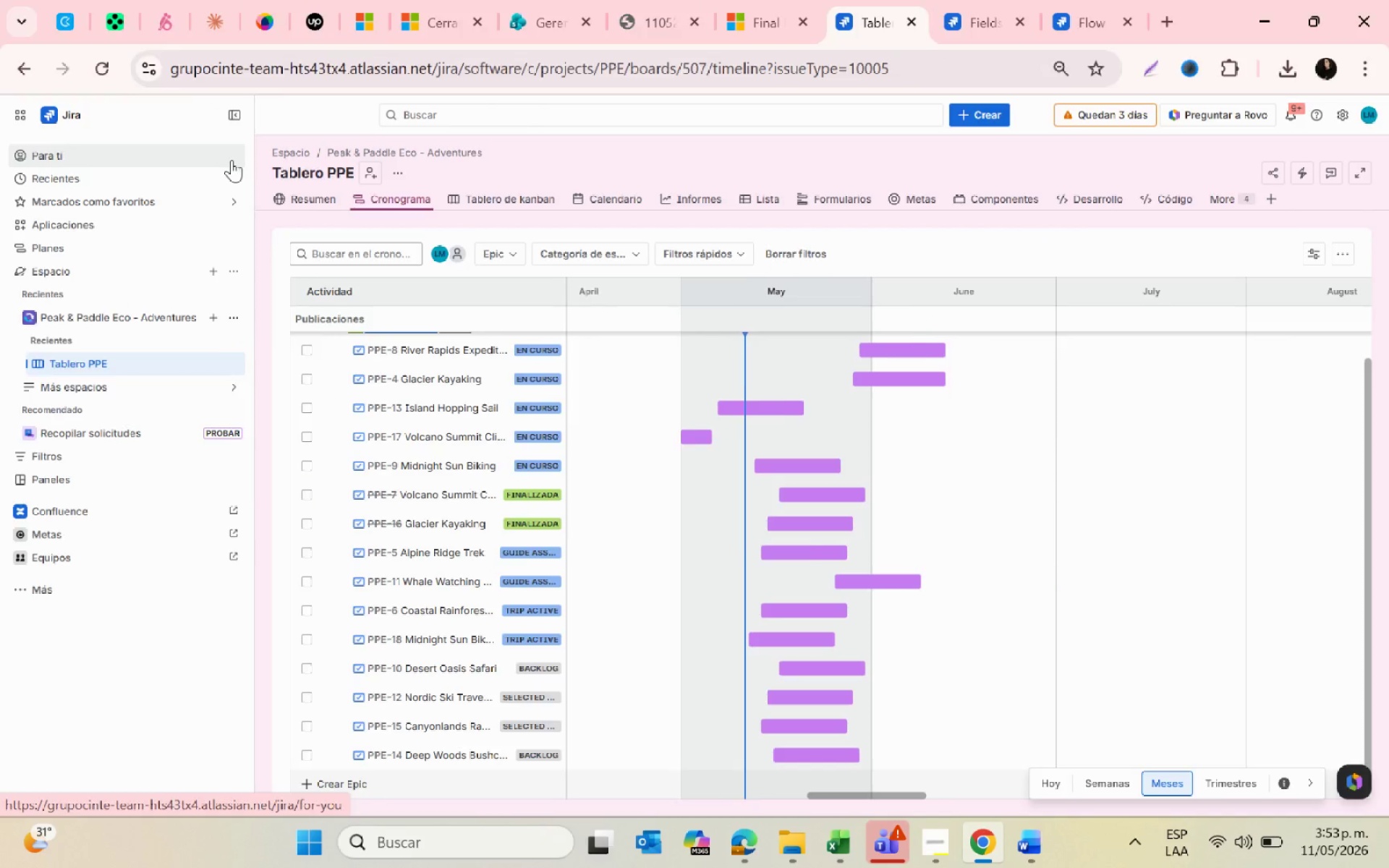 
key(Alt+Tab)
 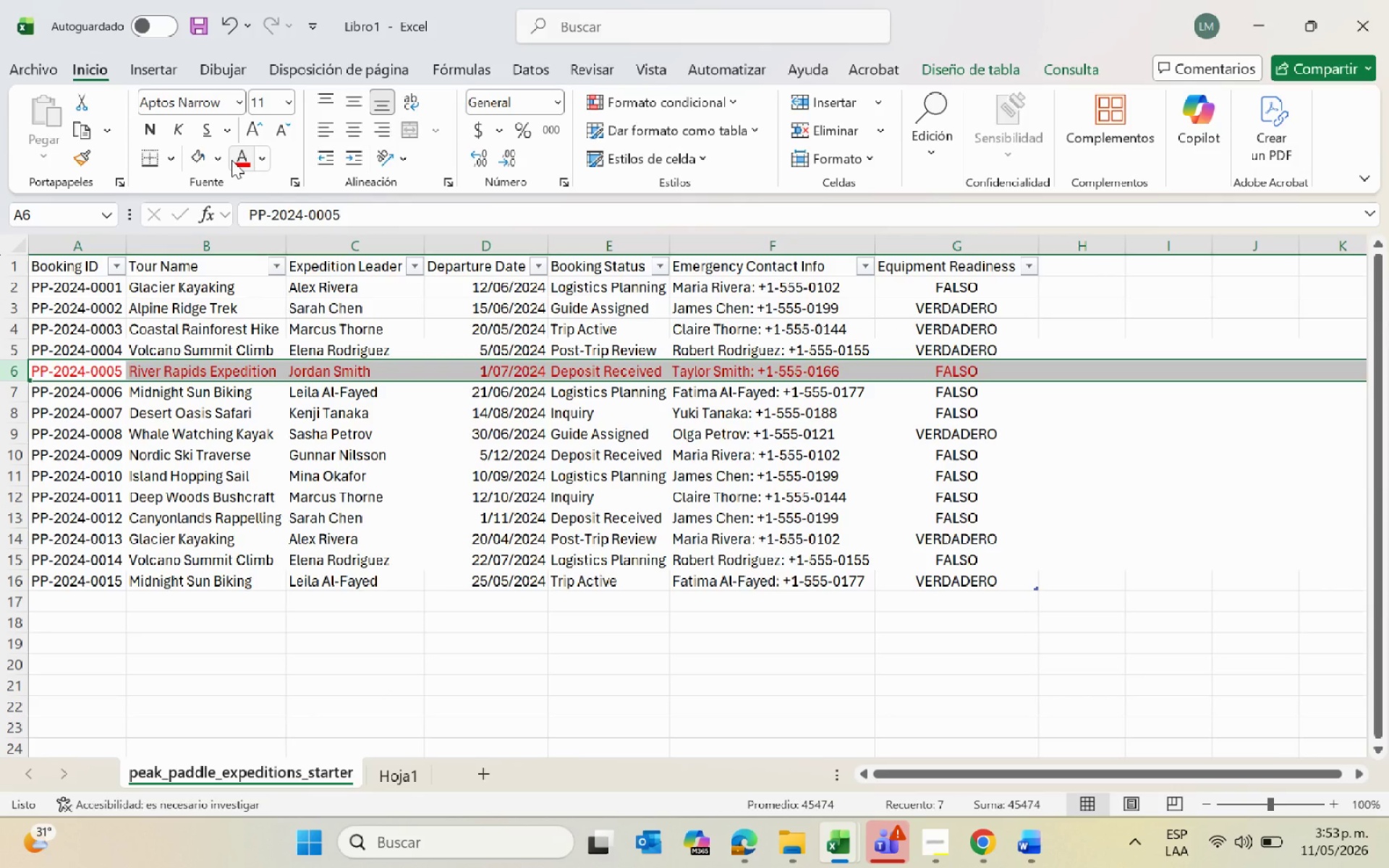 
key(Alt+AltLeft)
 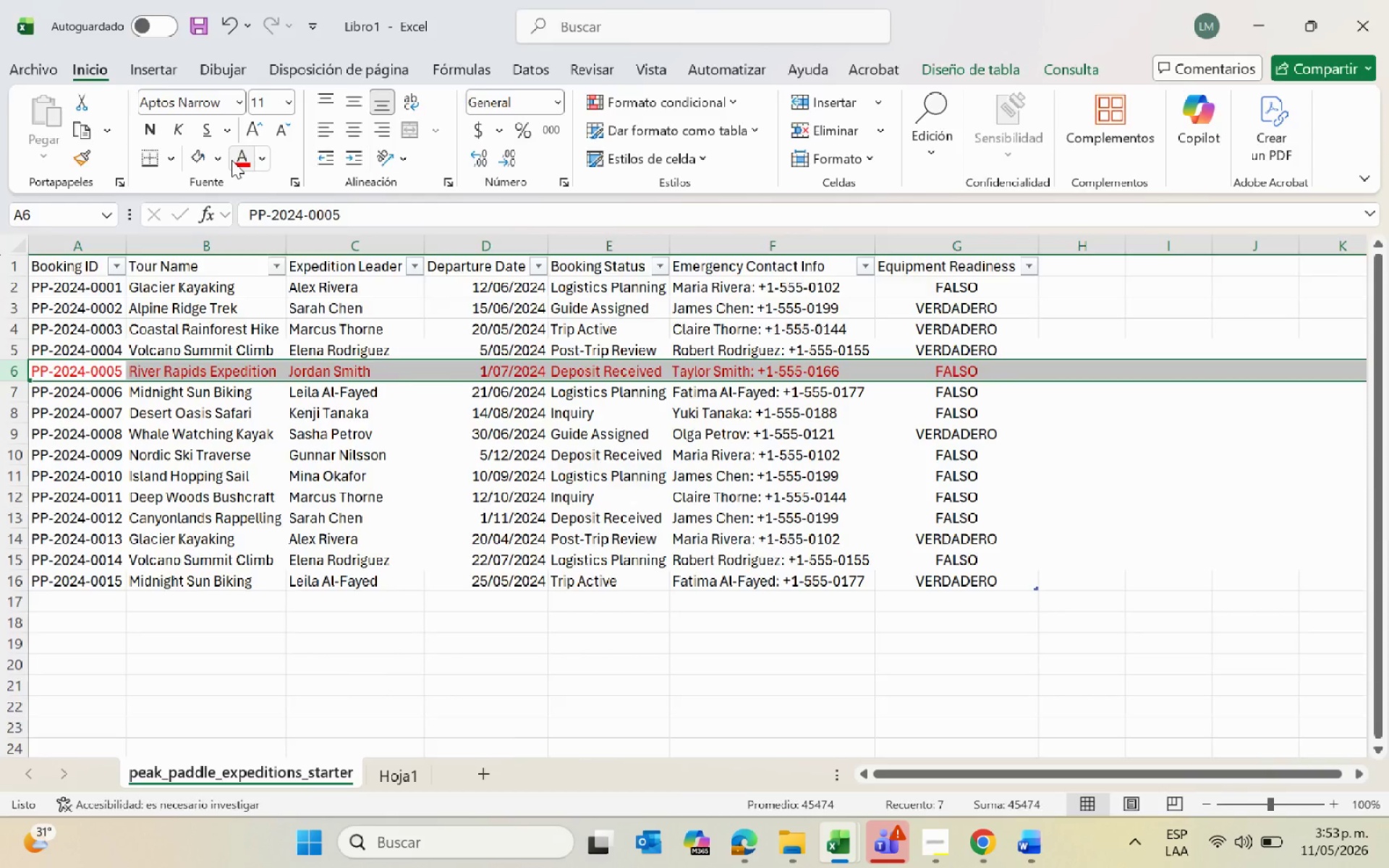 
key(Alt+Tab)
 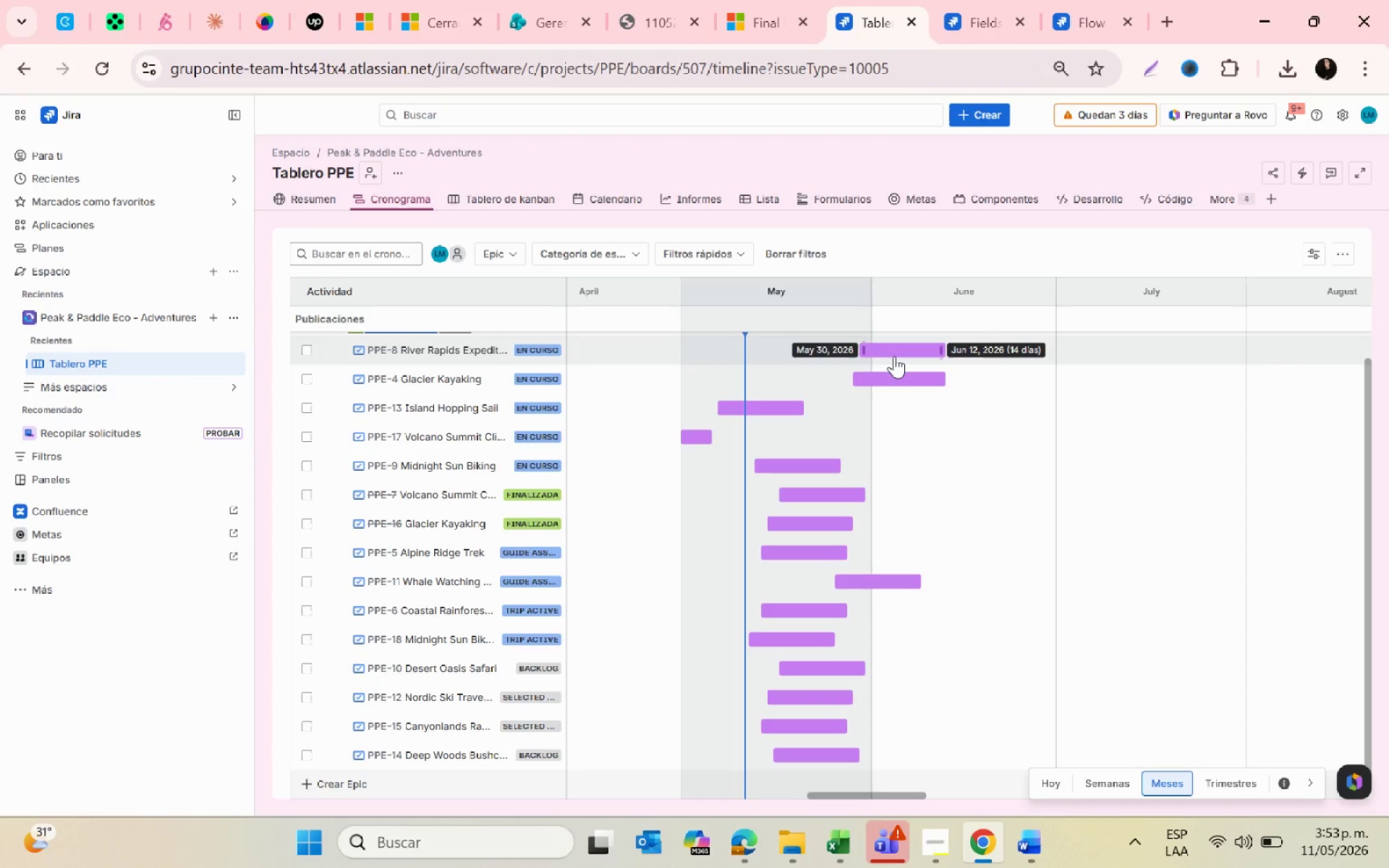 
left_click_drag(start_coordinate=[894, 356], to_coordinate=[1045, 345])
 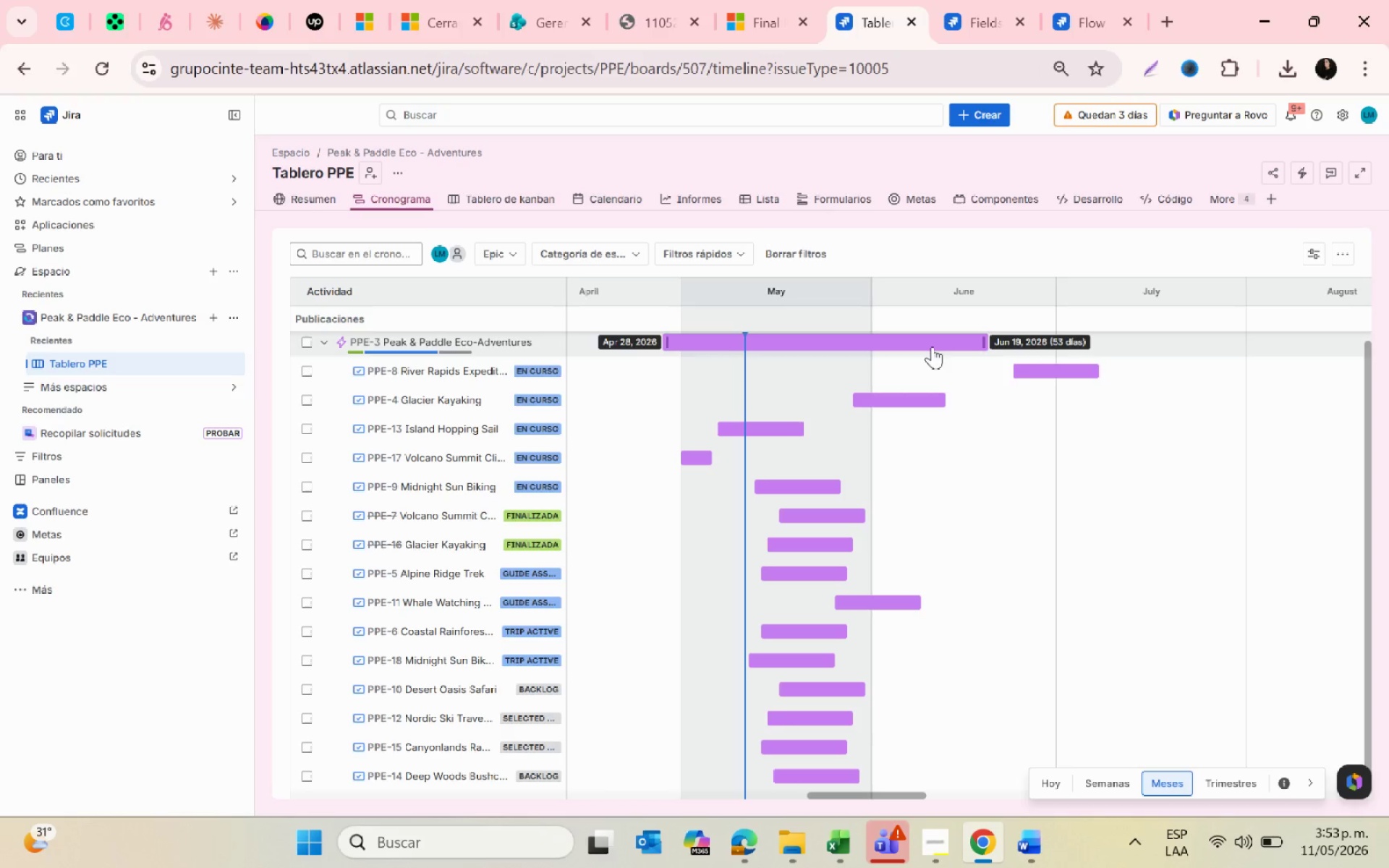 
left_click([945, 343])
 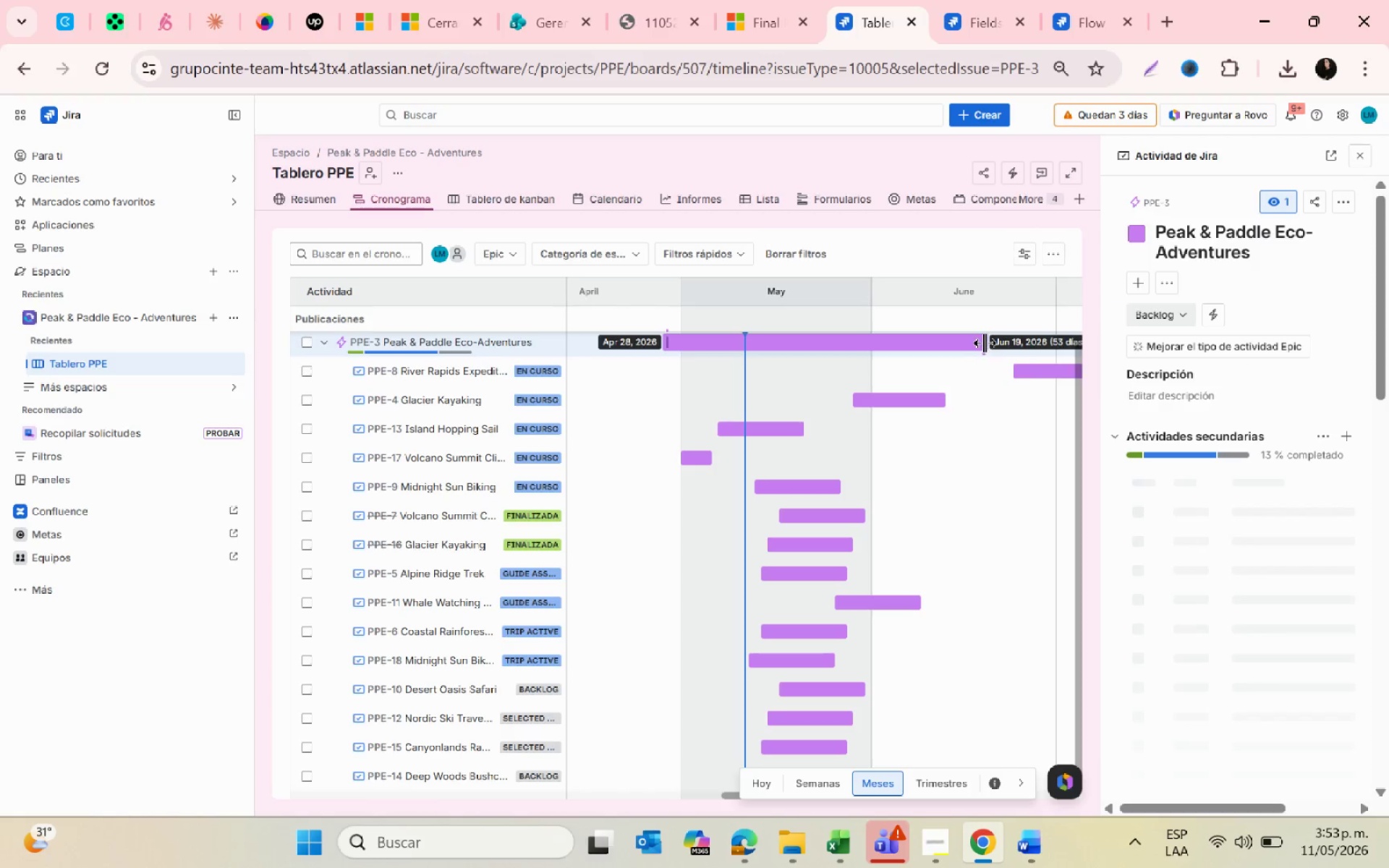 
left_click_drag(start_coordinate=[985, 343], to_coordinate=[1060, 343])
 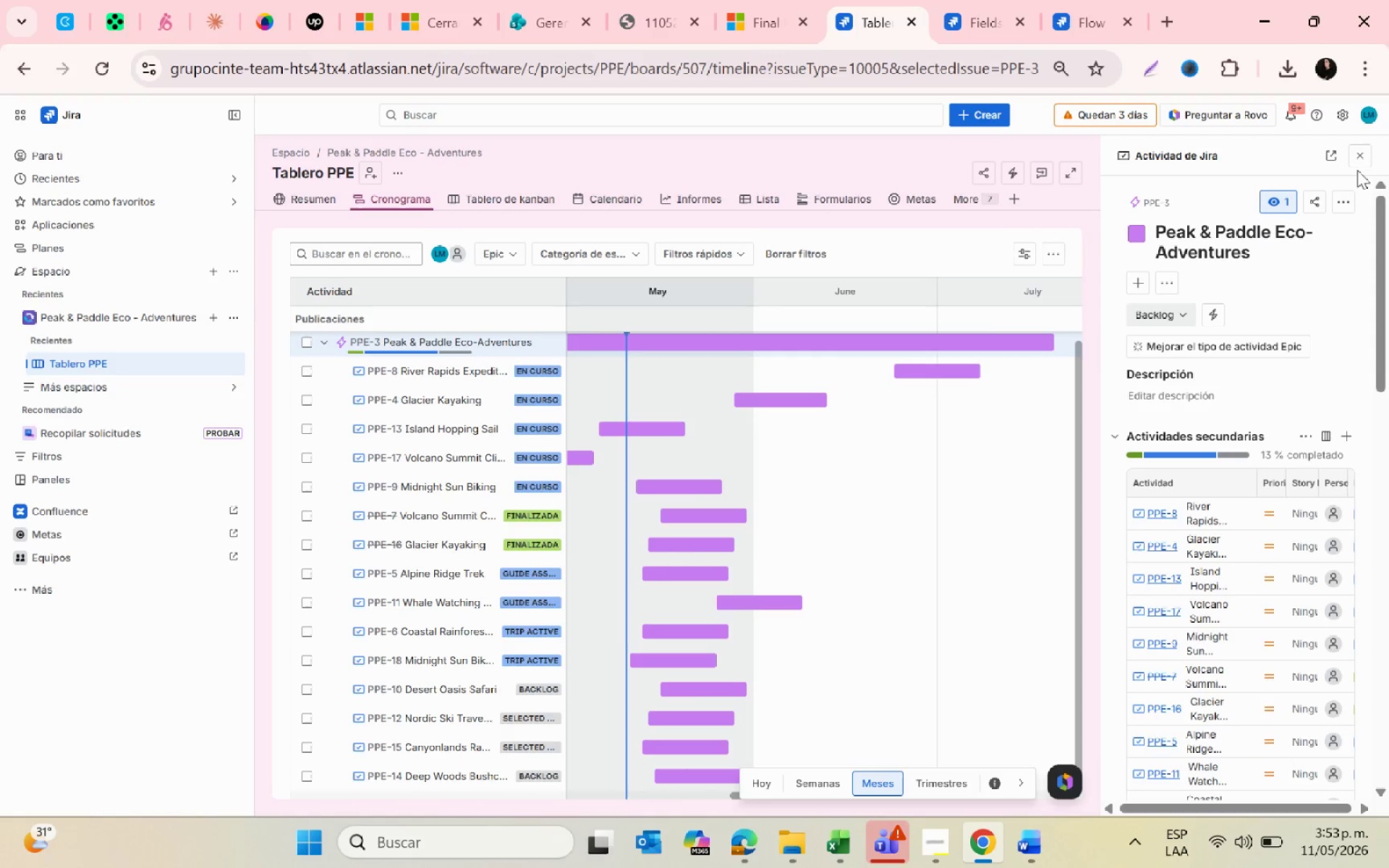 
left_click([1357, 156])
 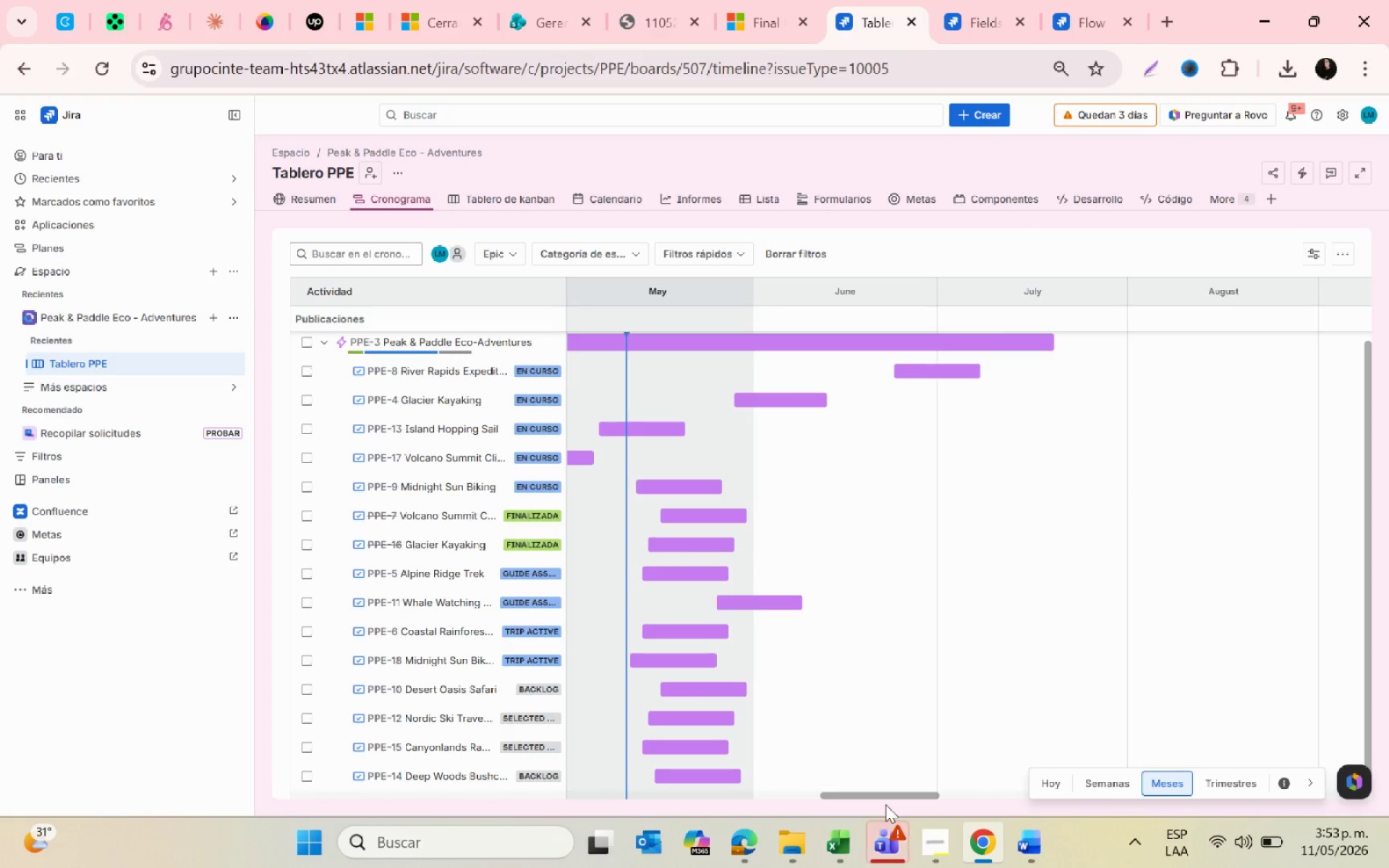 
left_click_drag(start_coordinate=[880, 797], to_coordinate=[876, 791])
 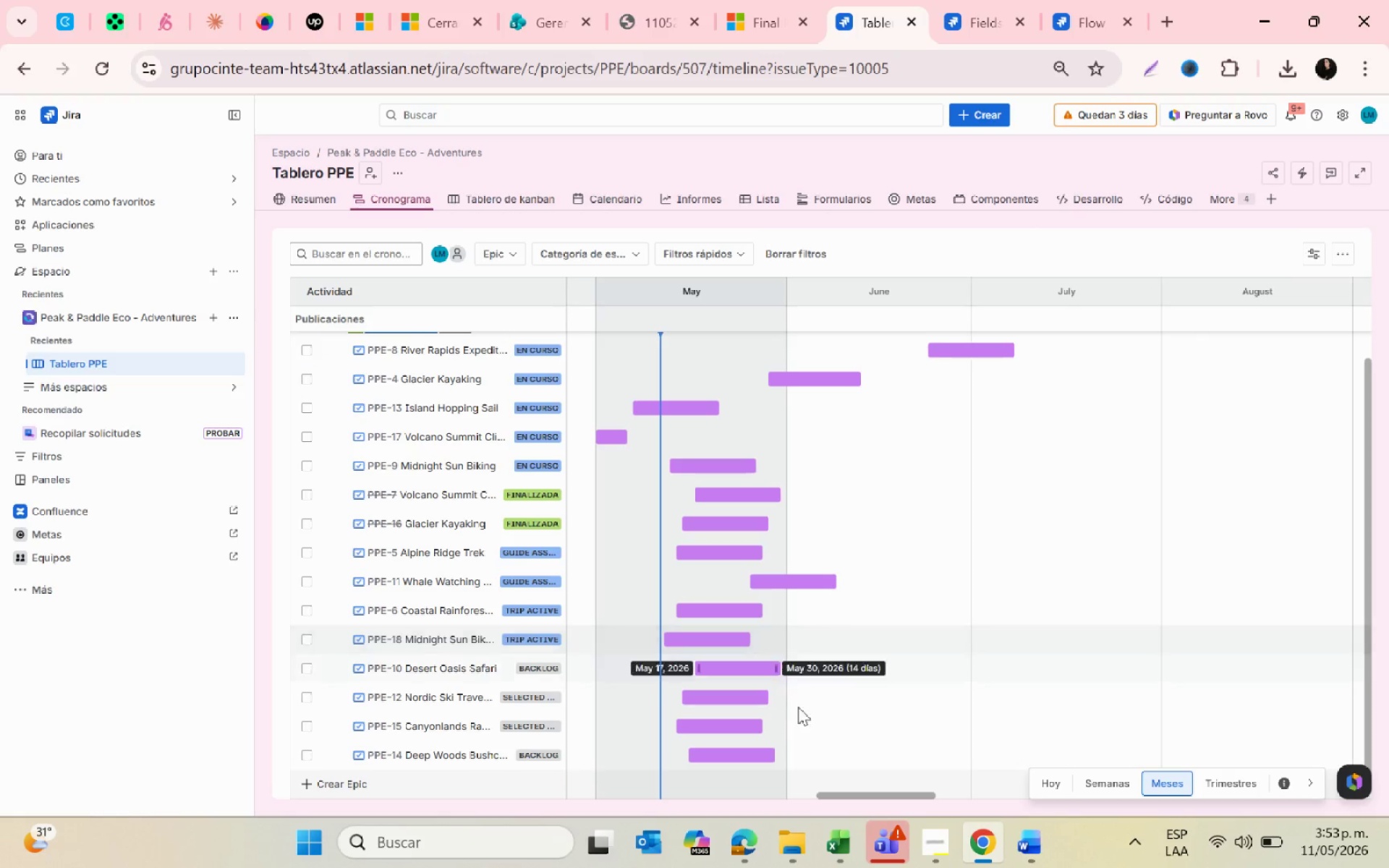 
key(Control+ControlLeft)
 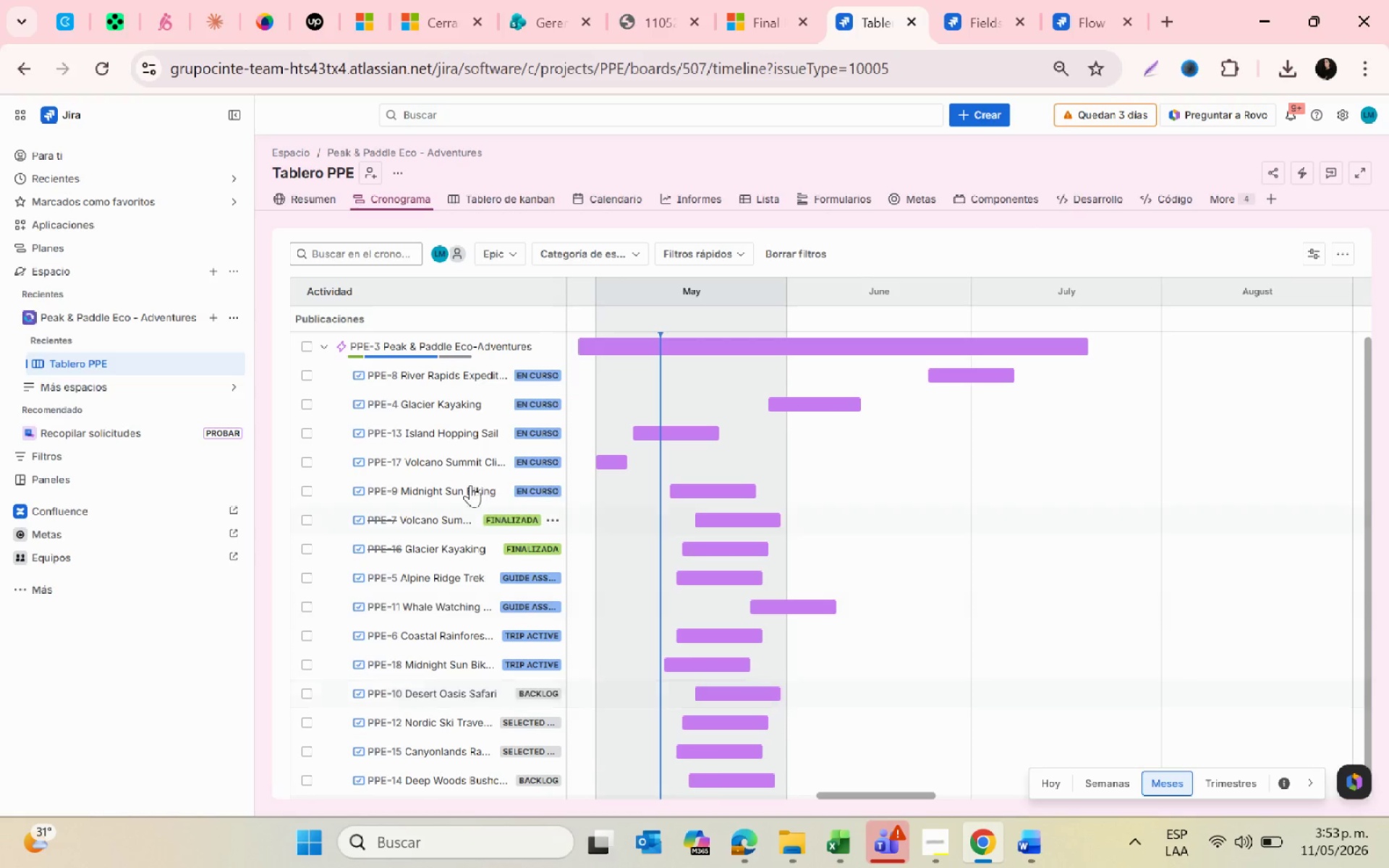 
scroll: coordinate [798, 707], scroll_direction: up, amount: 1.0
 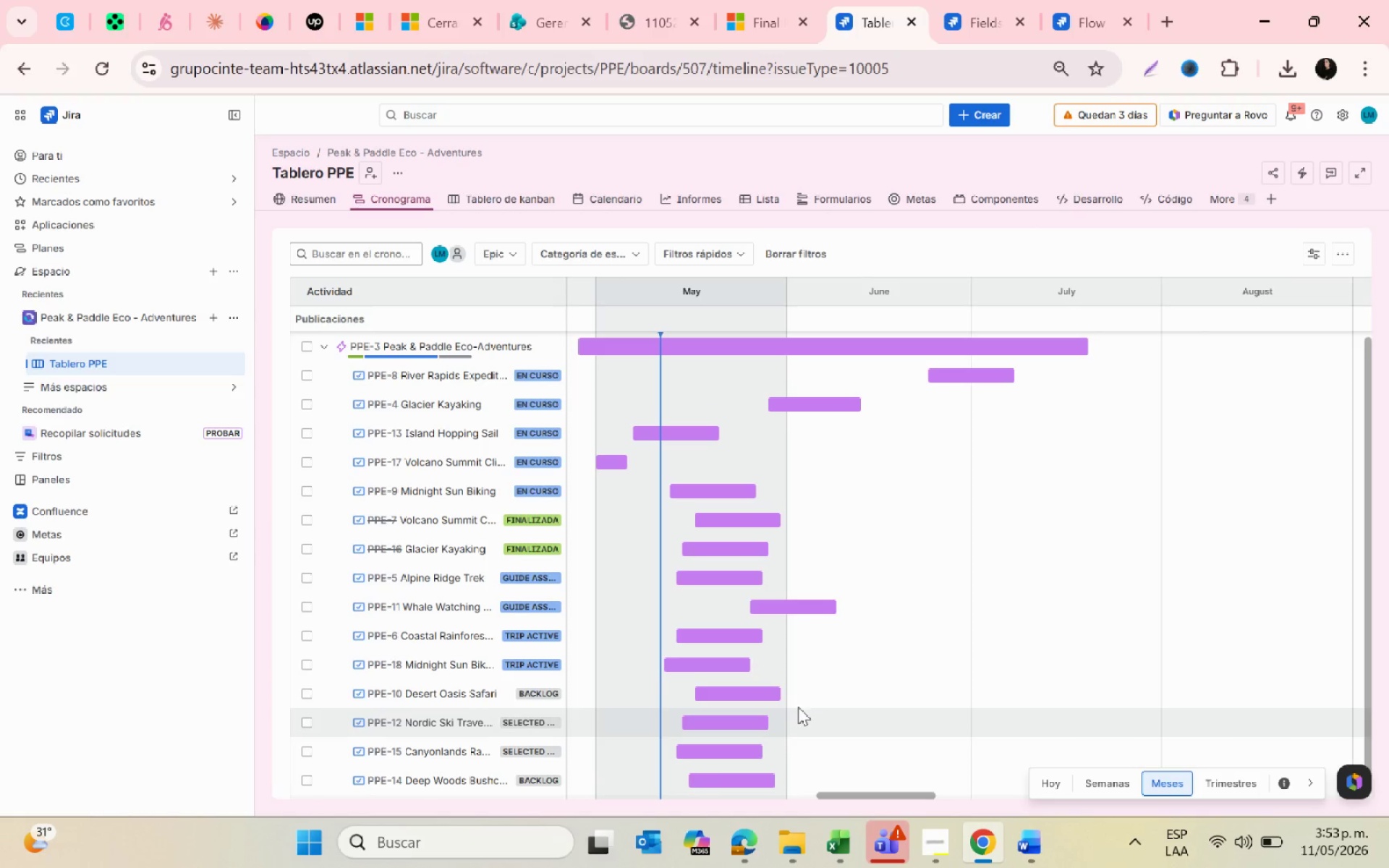 
key(Alt+AltLeft)
 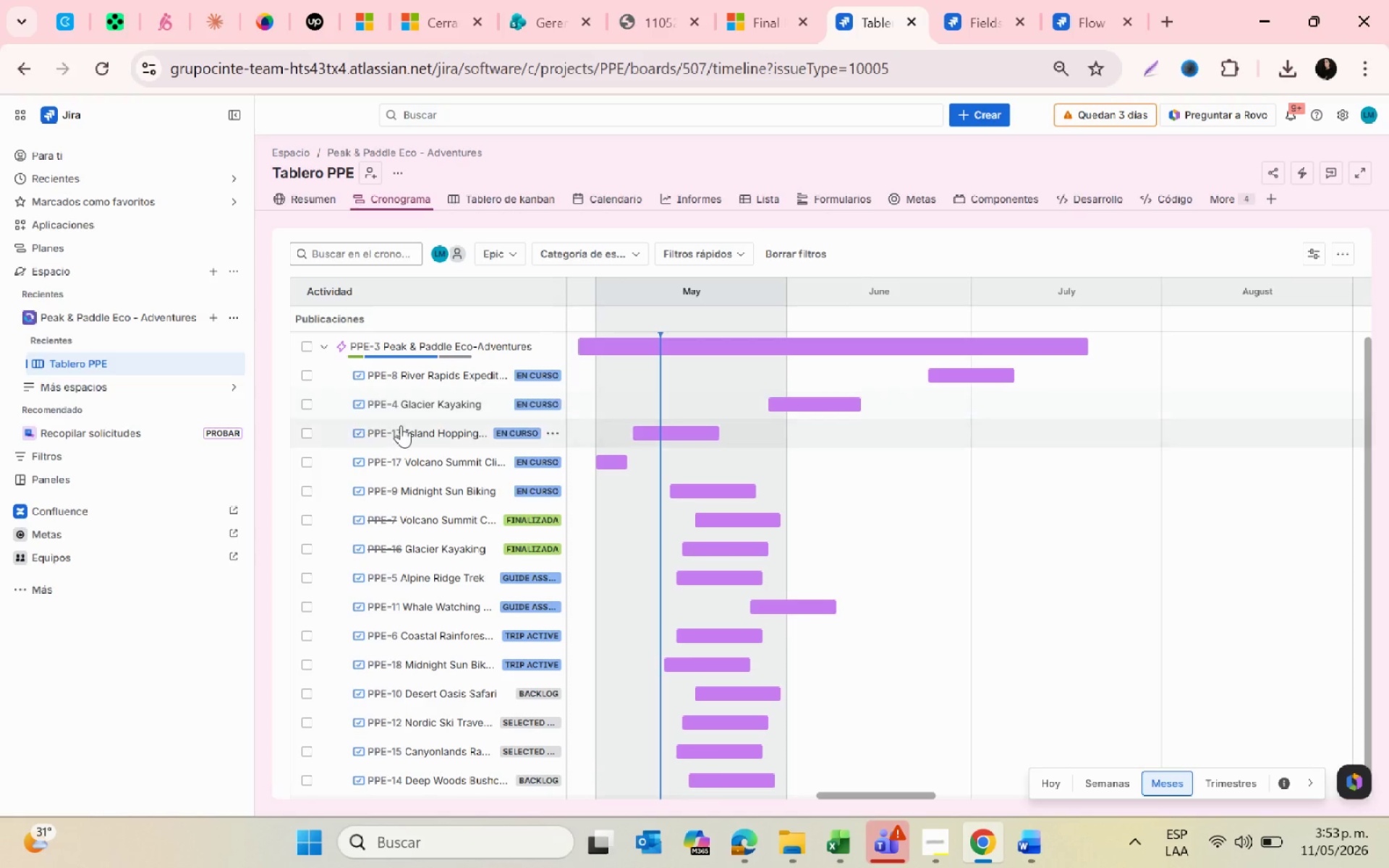 
key(Alt+Tab)
 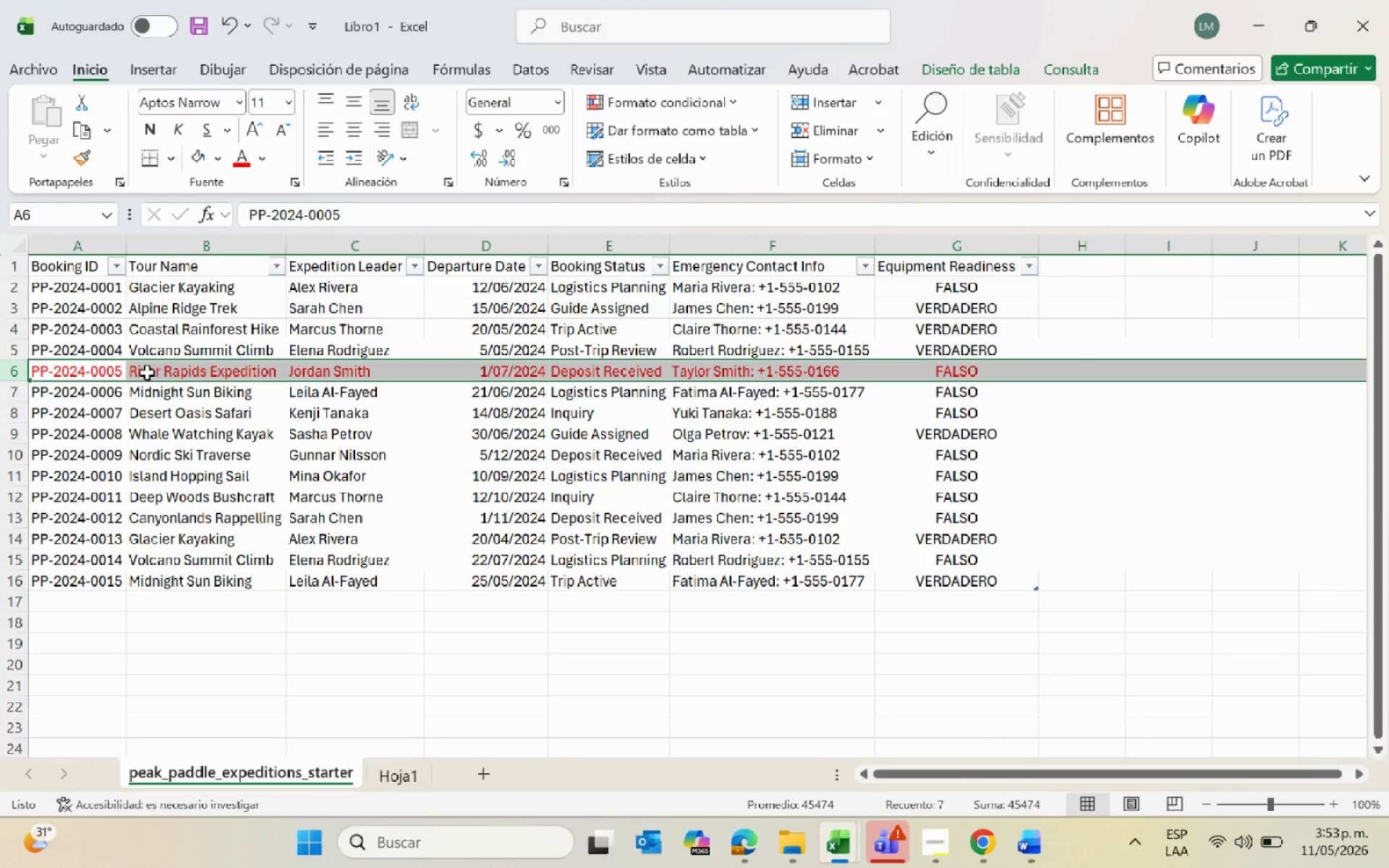 
key(Alt+AltLeft)
 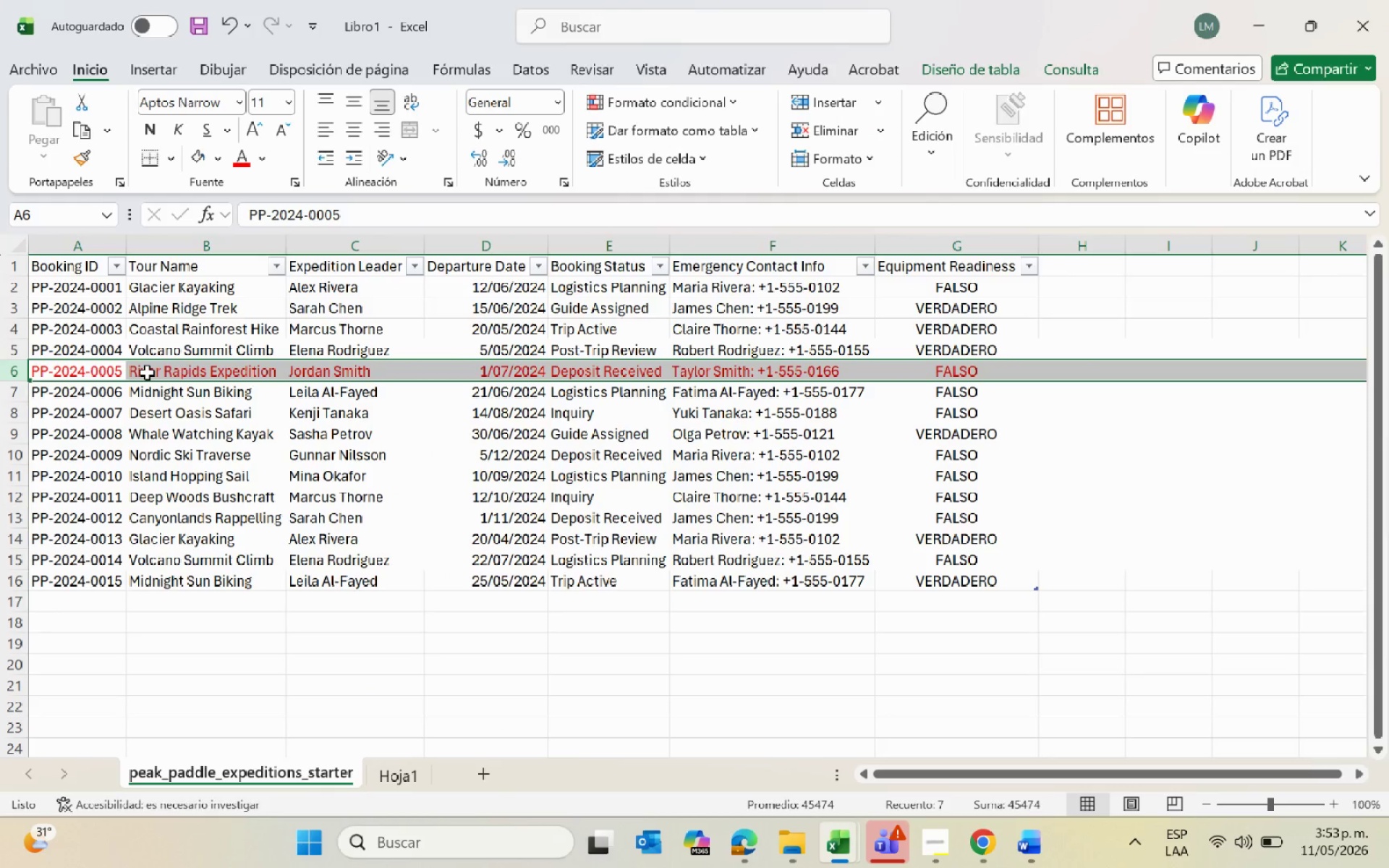 
key(Alt+Tab)
 